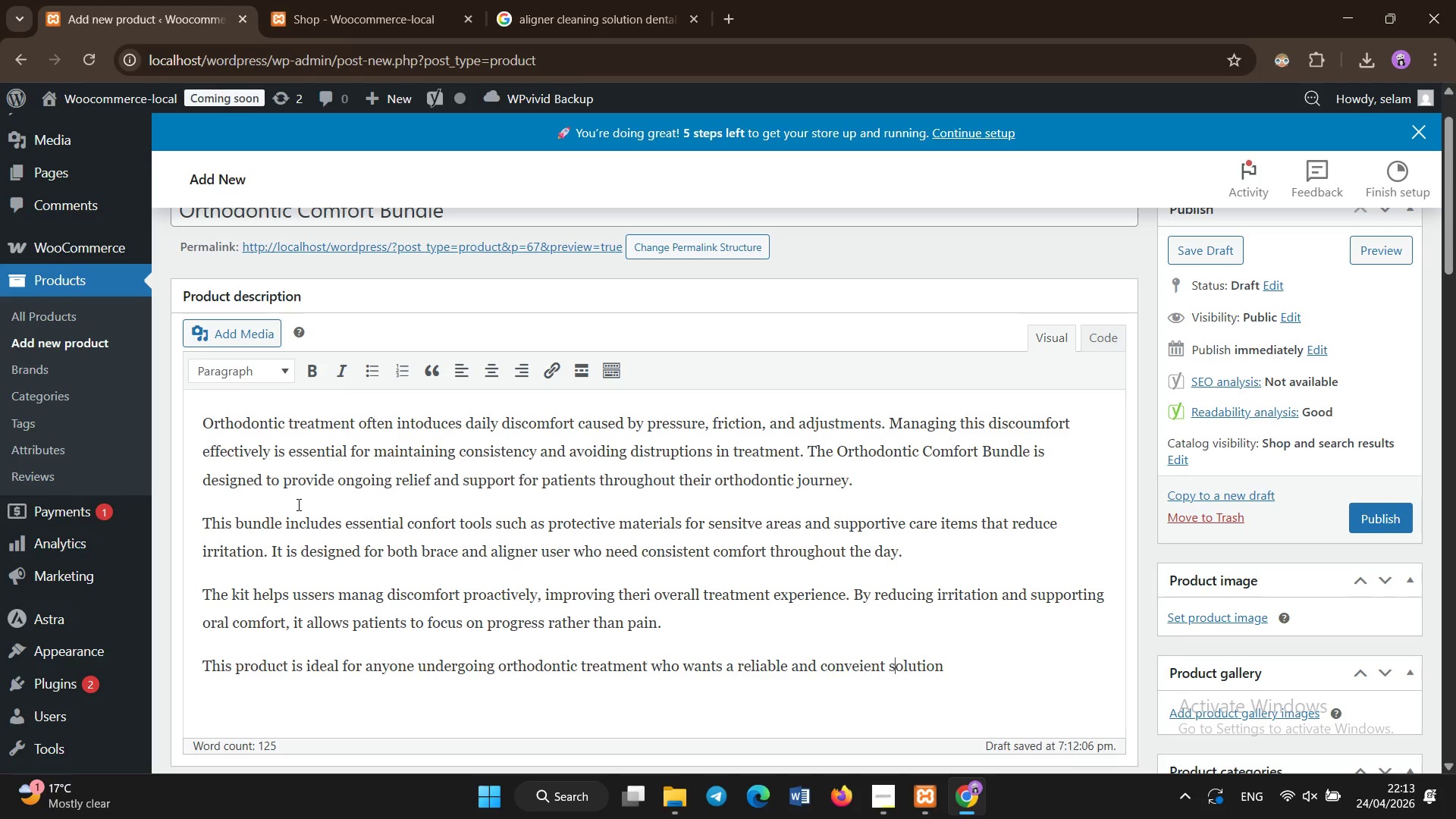 
key(ArrowLeft)
 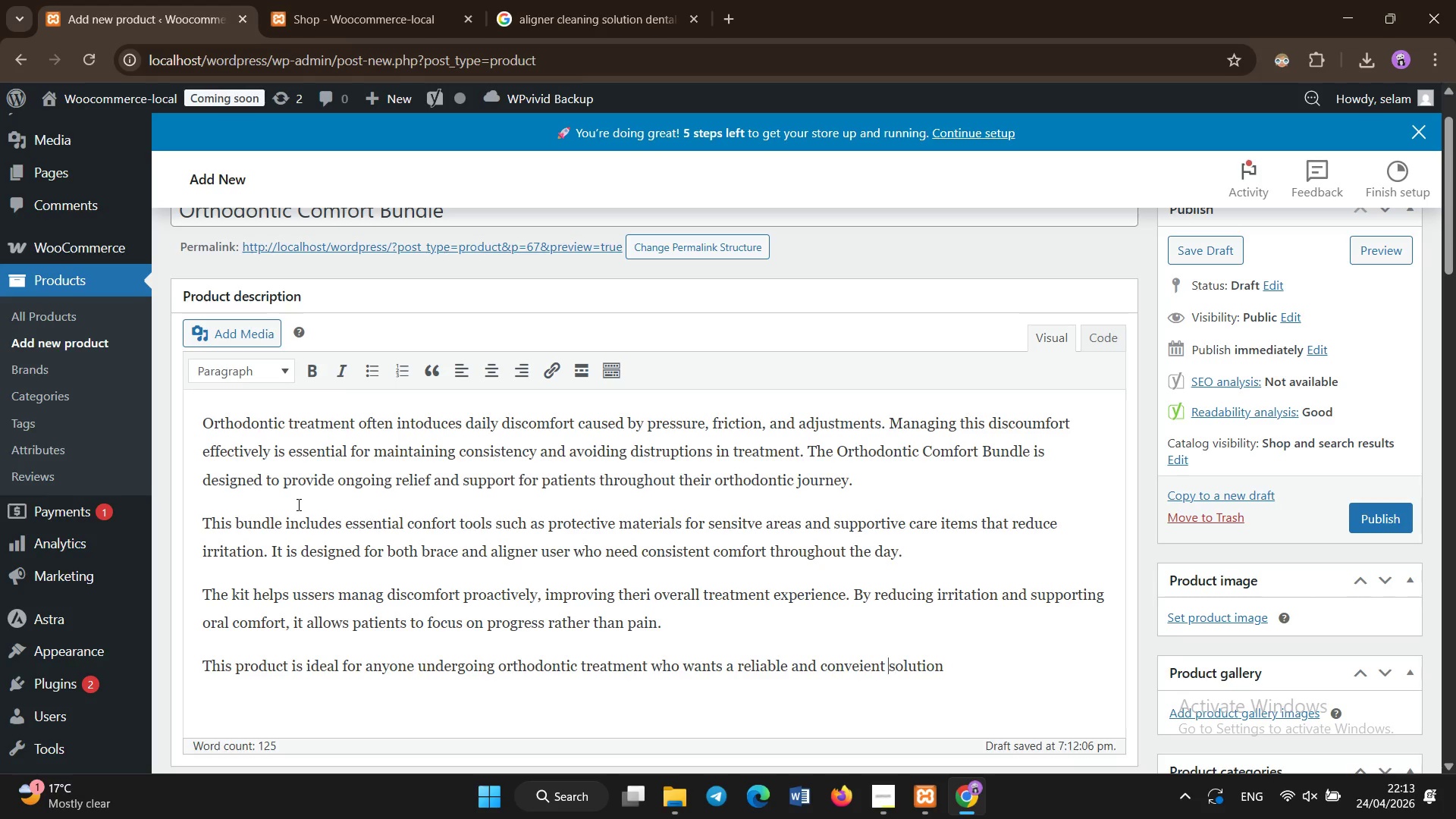 
key(ArrowLeft)
 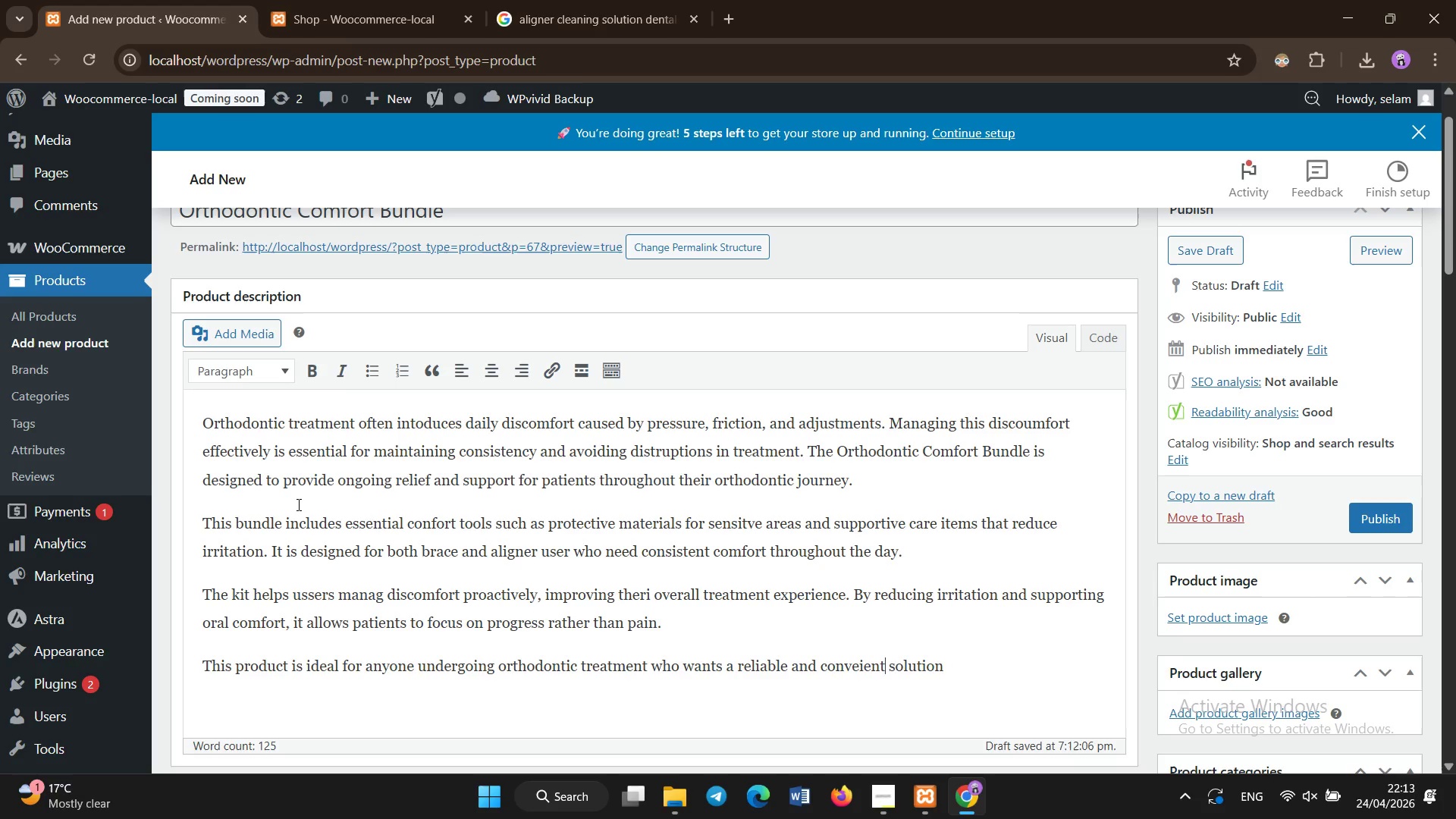 
key(ArrowLeft)
 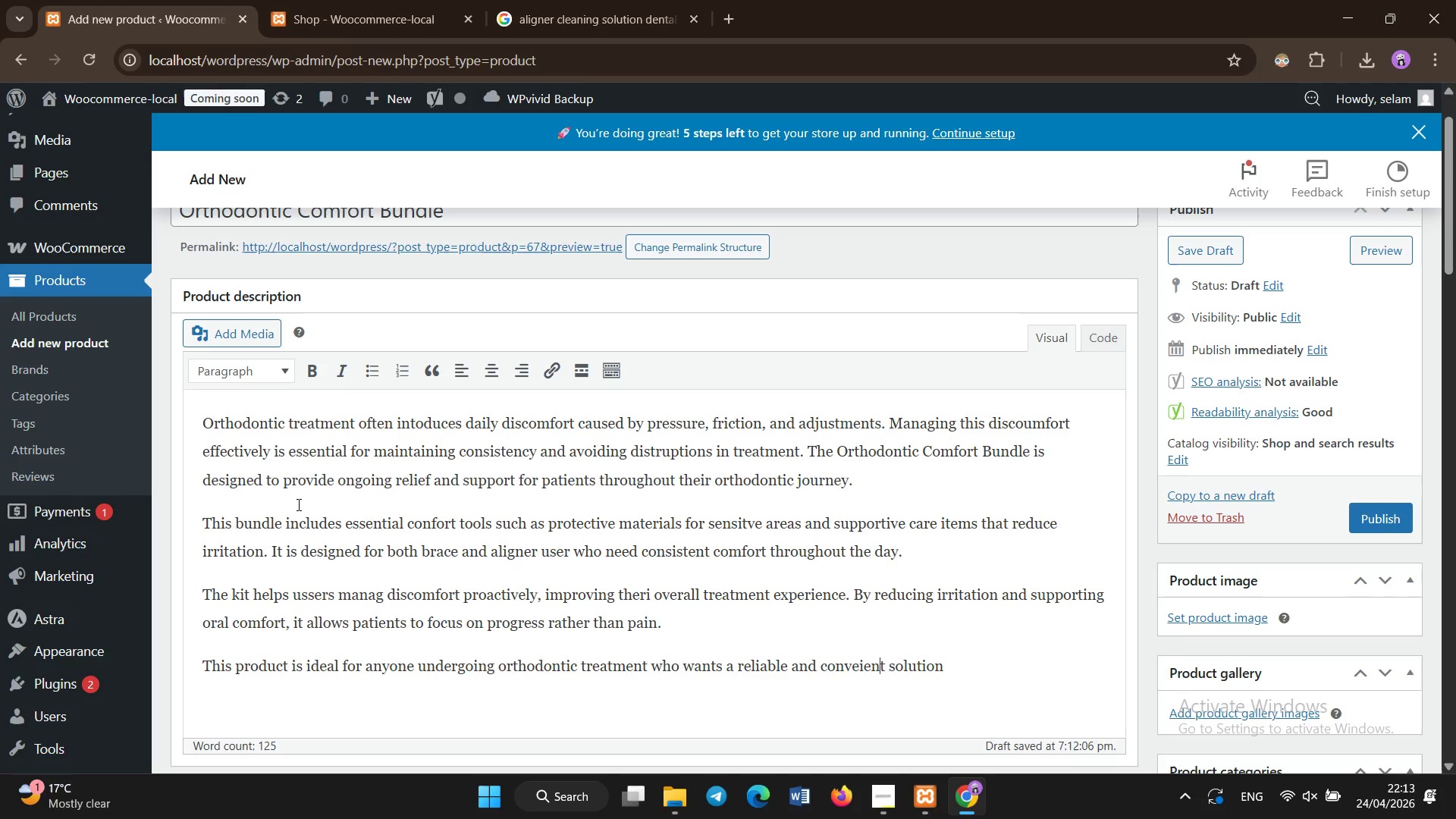 
key(ArrowLeft)
 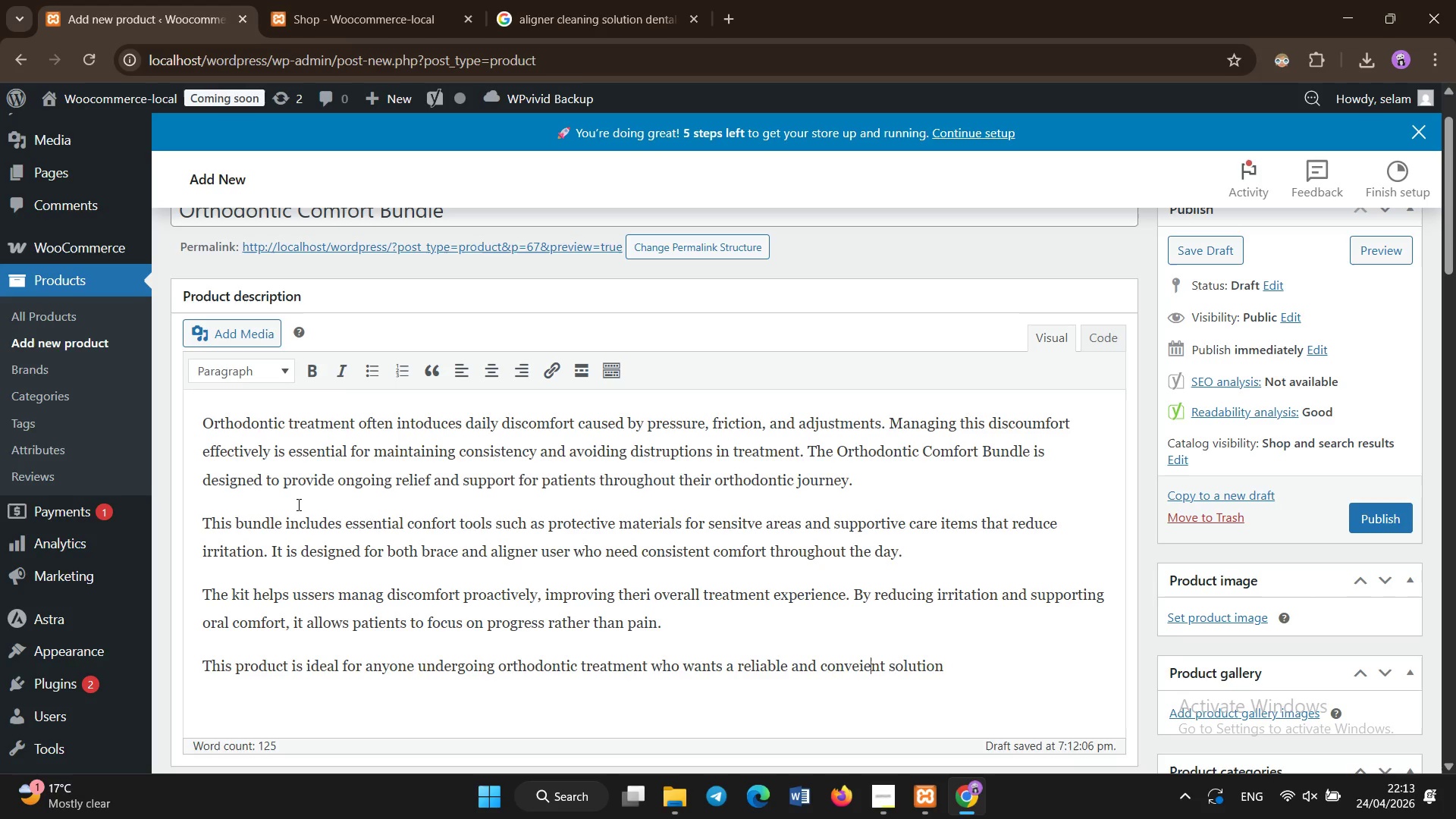 
key(ArrowLeft)
 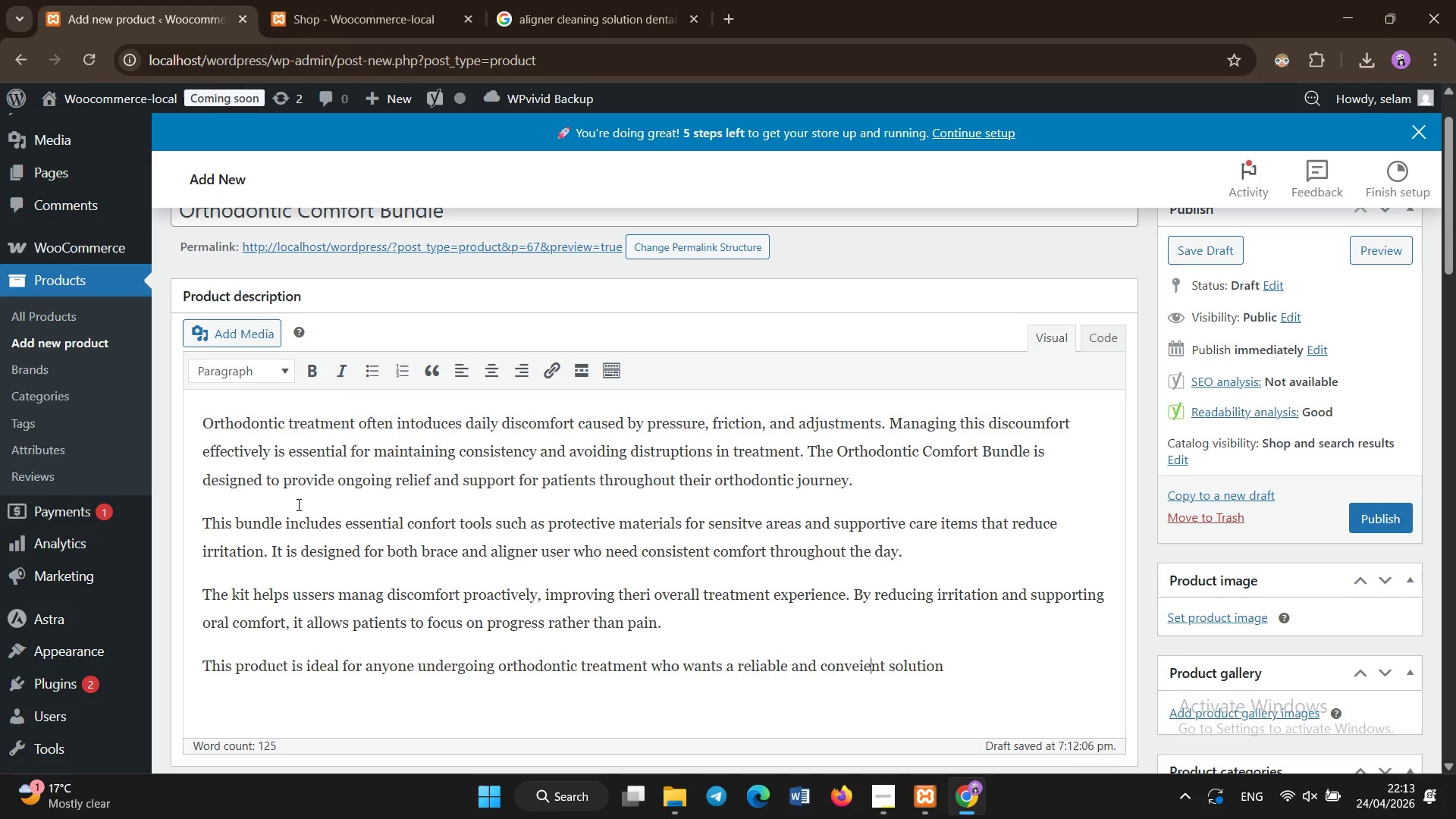 
key(ArrowLeft)
 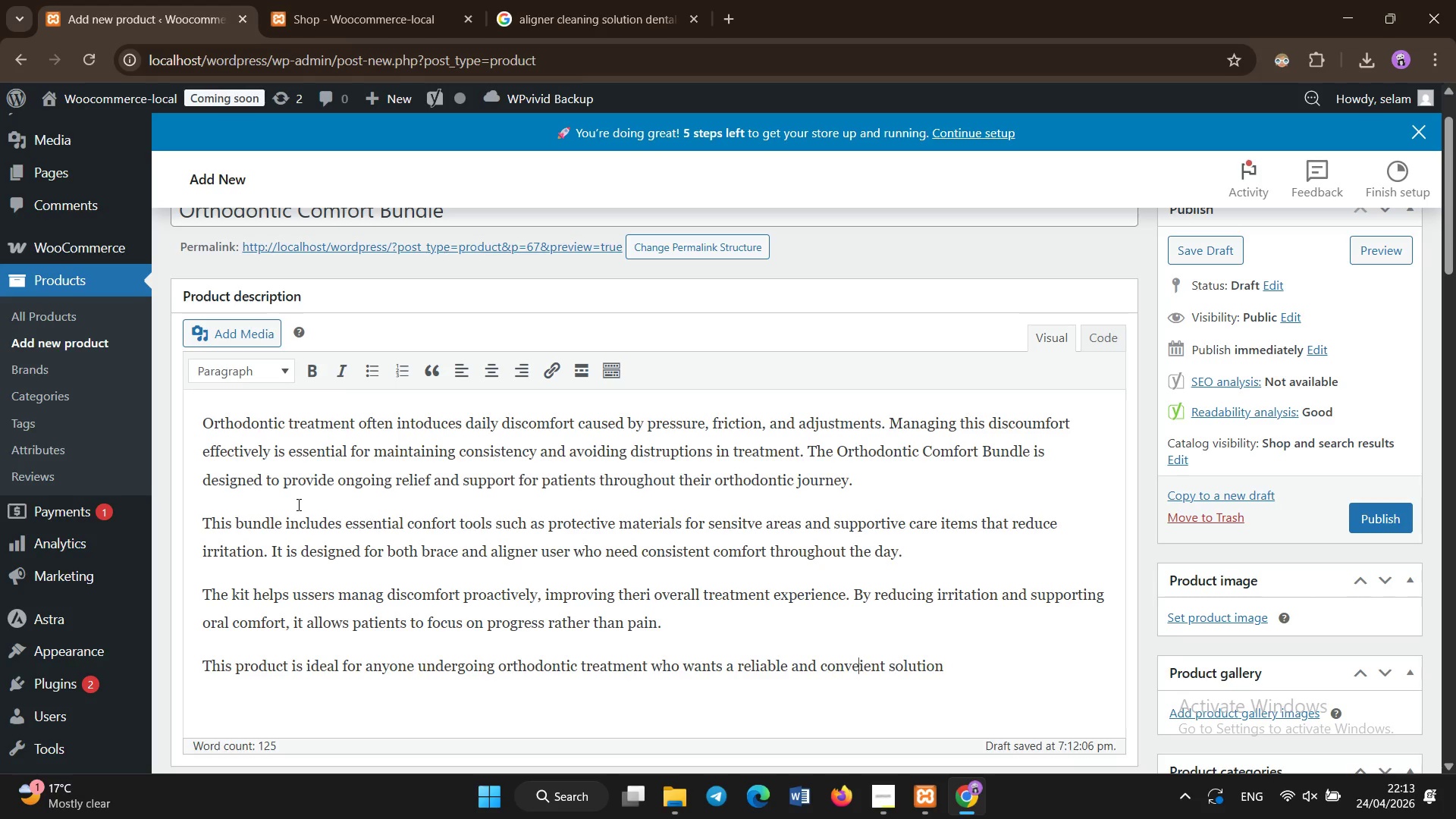 
key(ArrowLeft)
 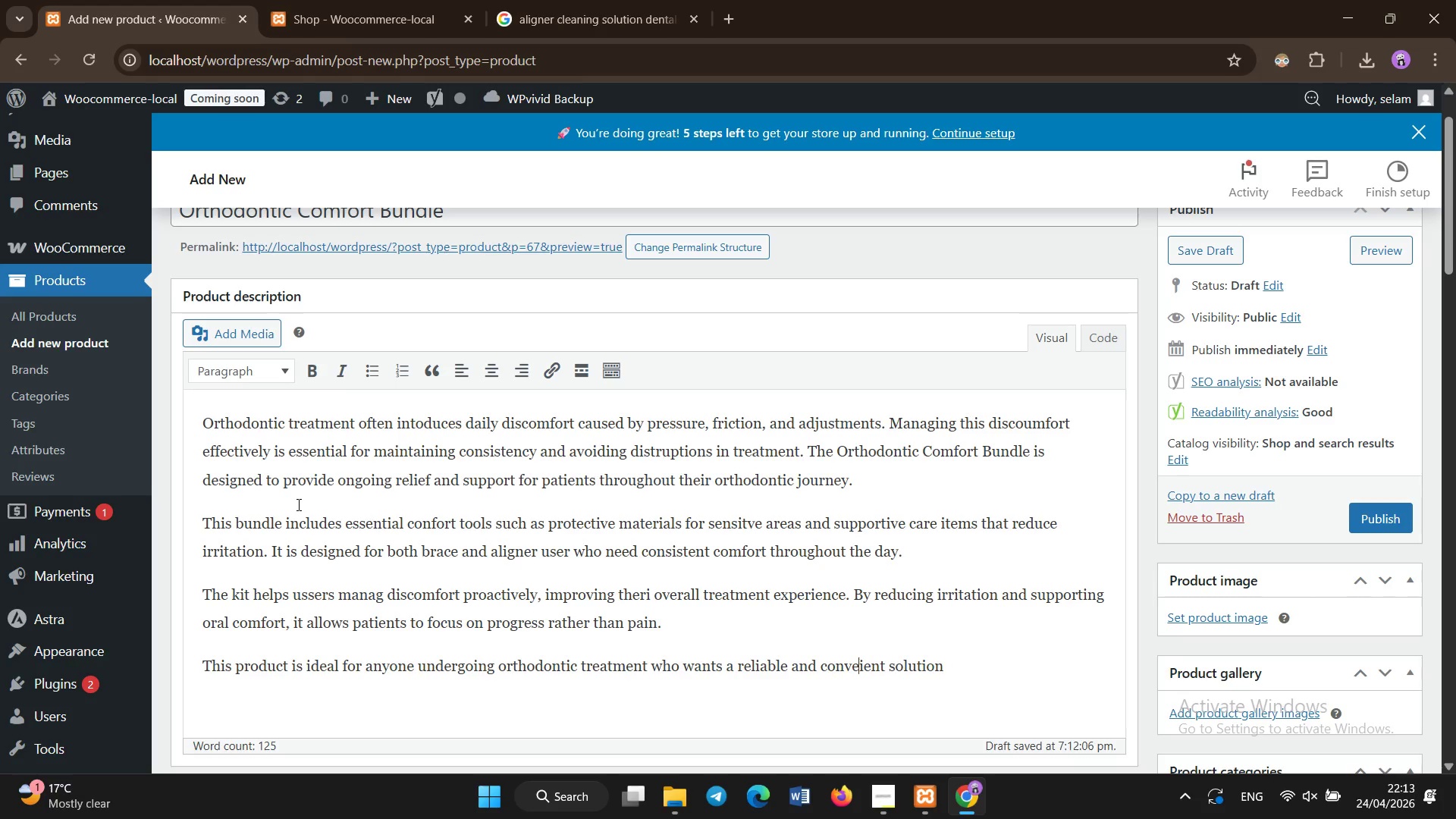 
type(n[End]for dialy comfort and care.)
 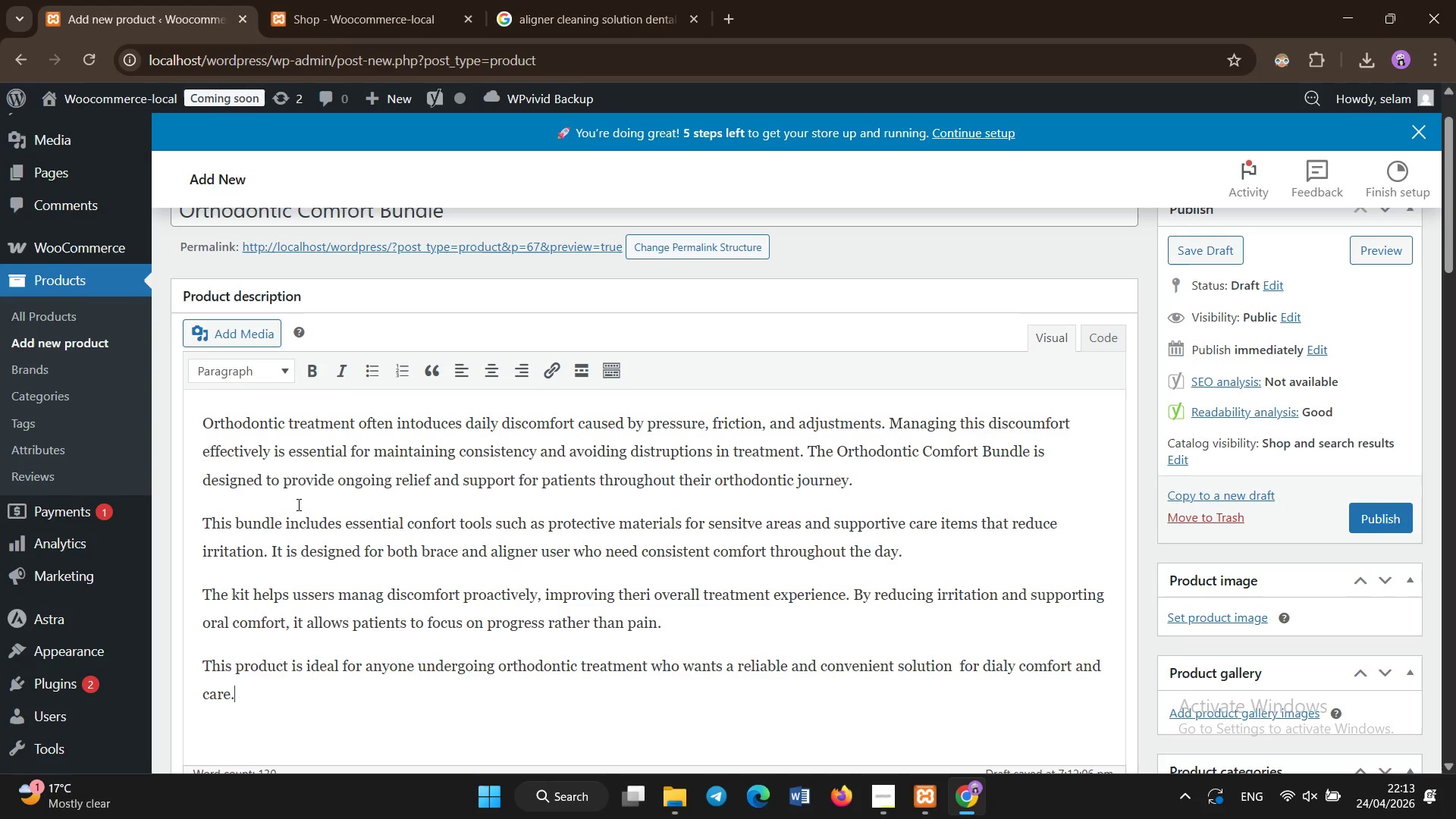 
scroll: coordinate [299, 505], scroll_direction: down, amount: 1.0
 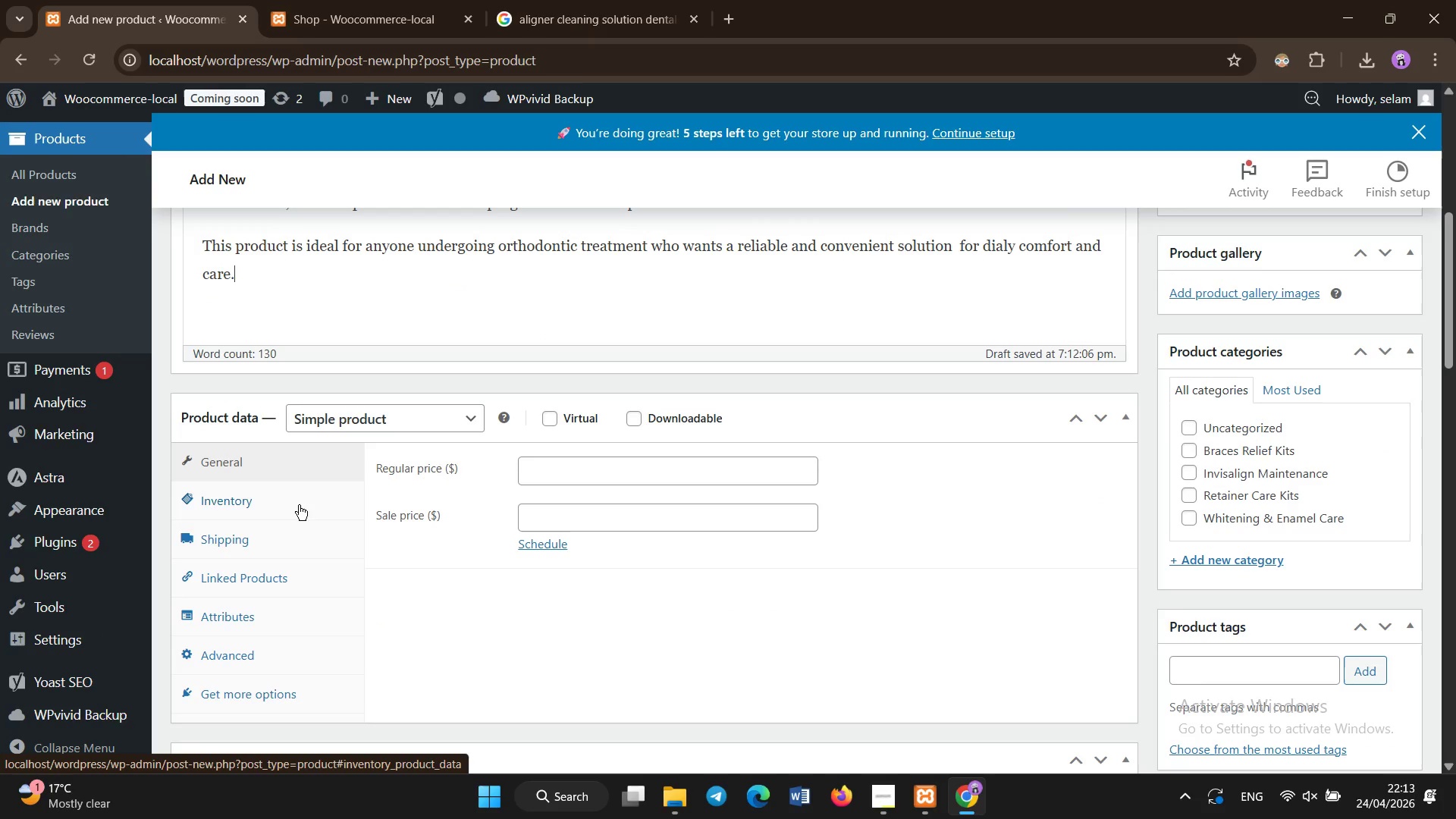 
left_click([299, 505])
 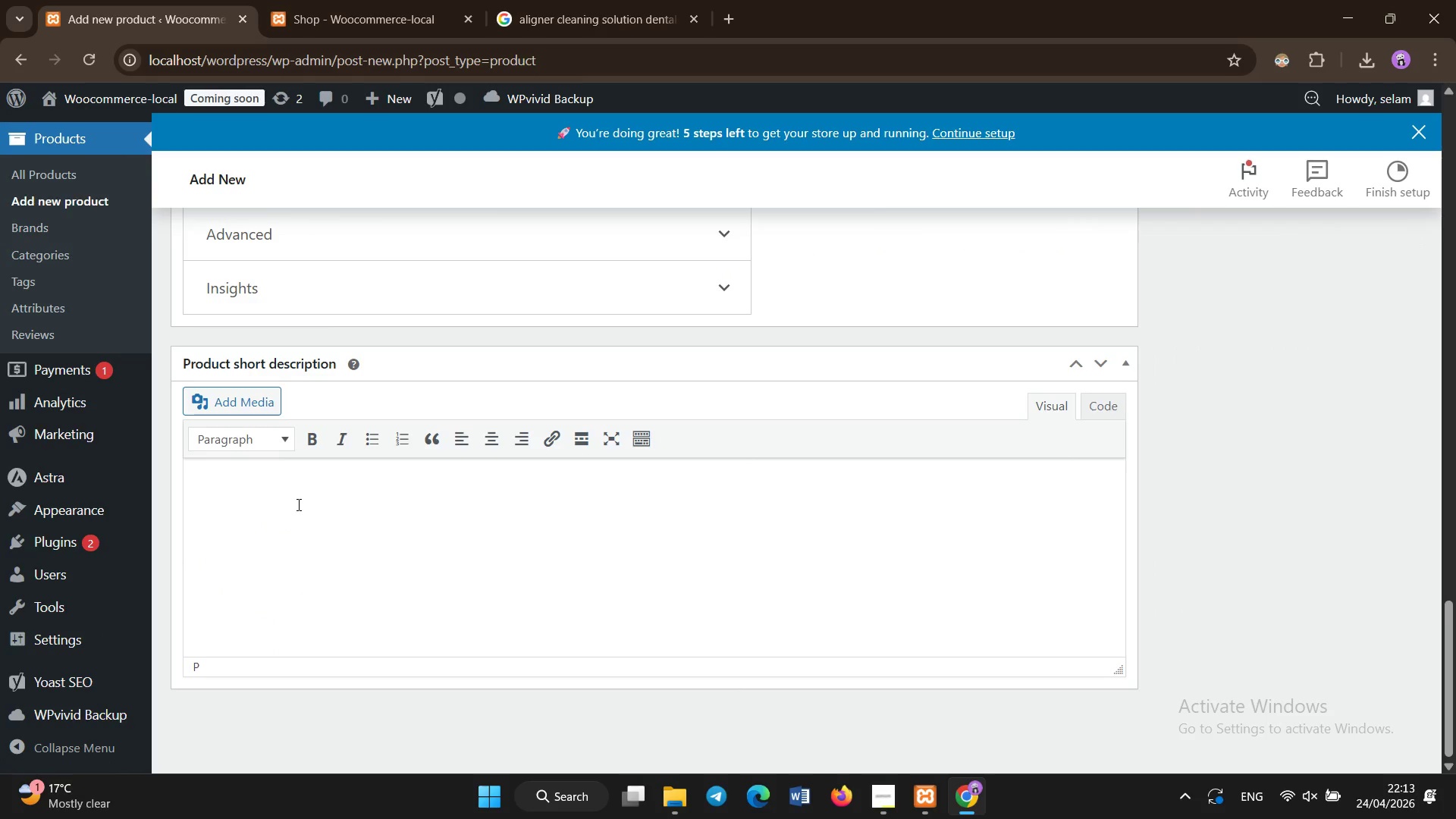 
scroll: coordinate [299, 505], scroll_direction: down, amount: 18.0
 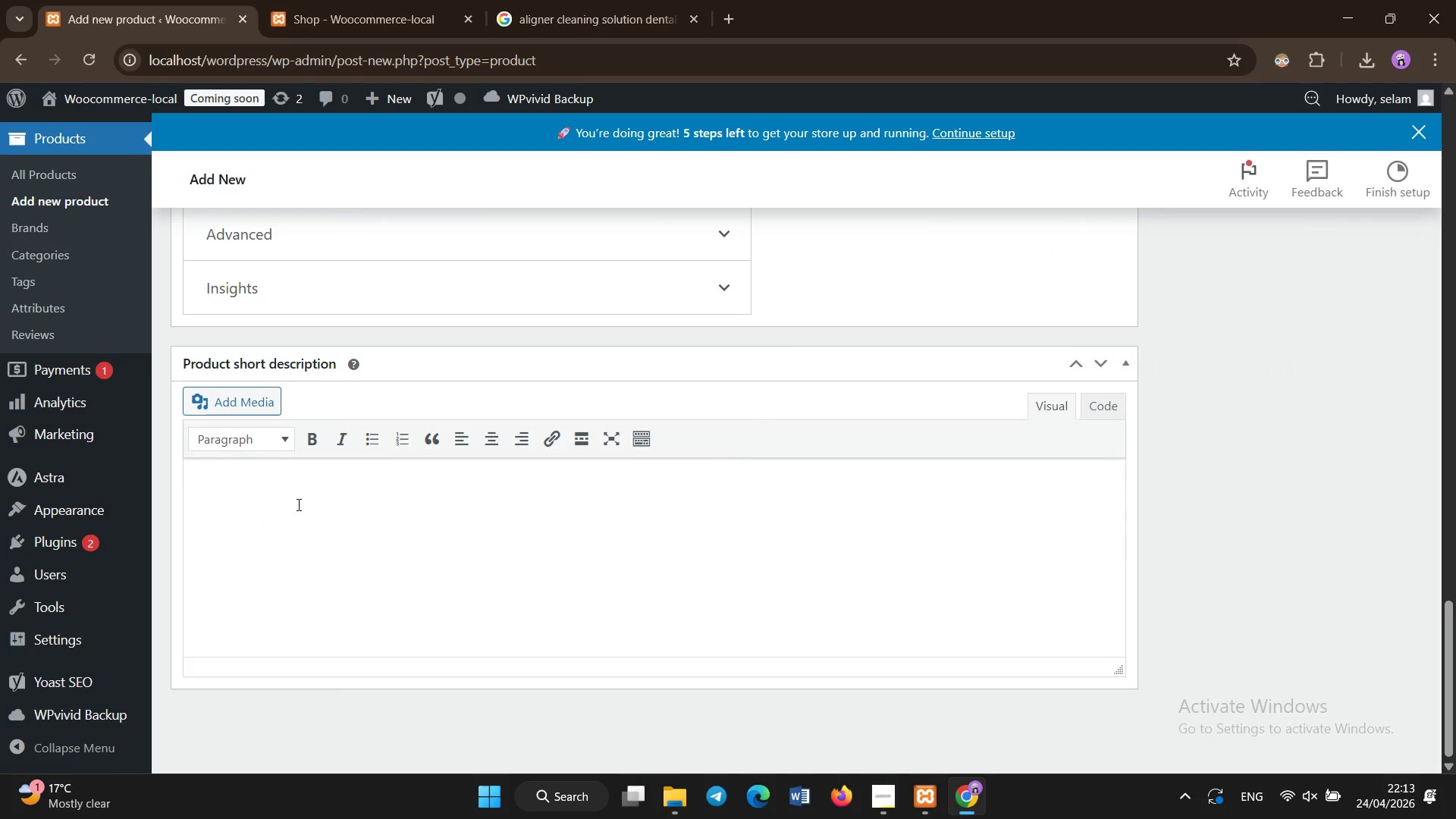 
type(Daily orthodontic comfort kit for reducing irr)
key(Backspace)
type(ritation and improving treatment experience.)
 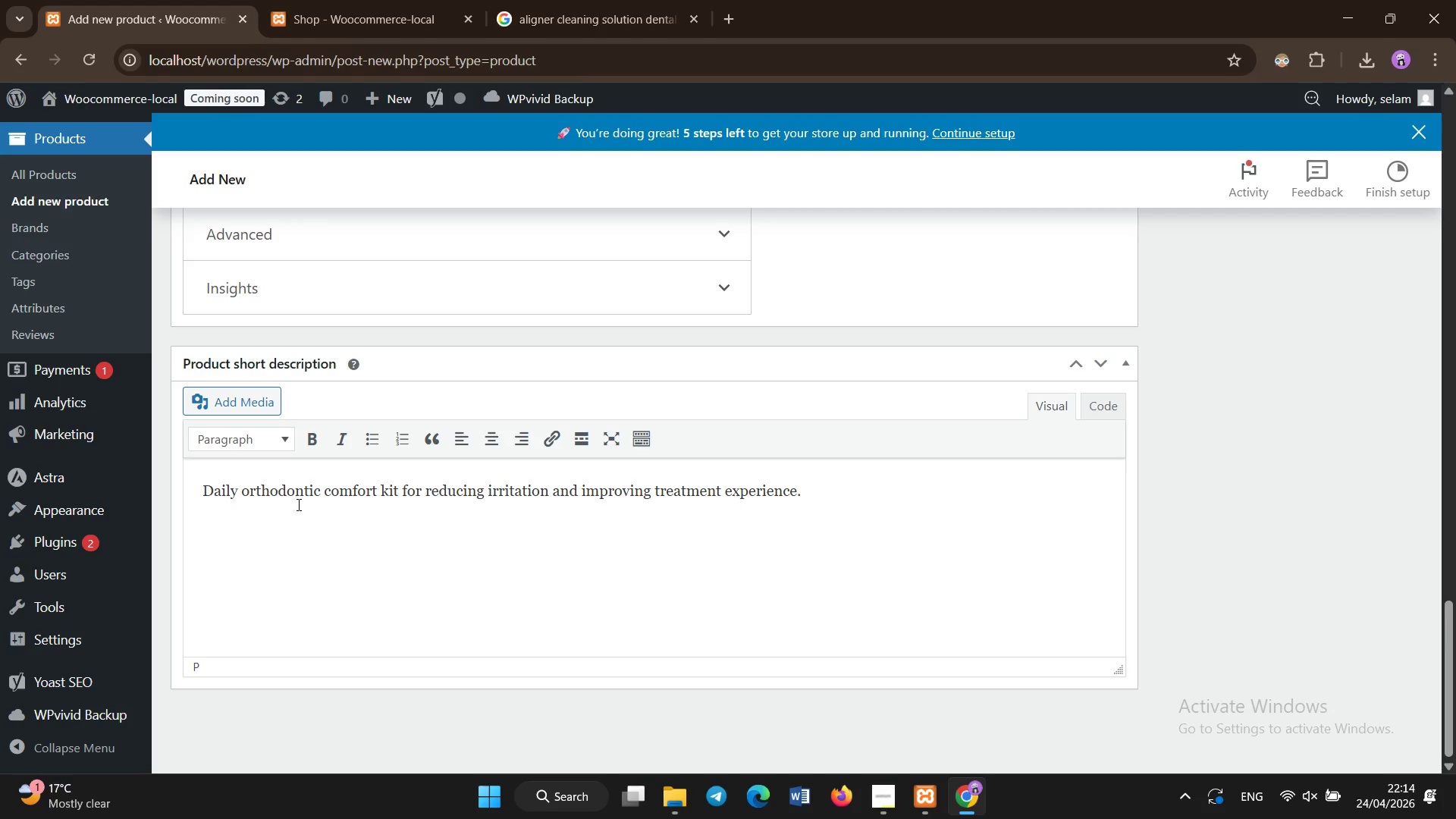 
scroll: coordinate [299, 505], scroll_direction: up, amount: 1.0
 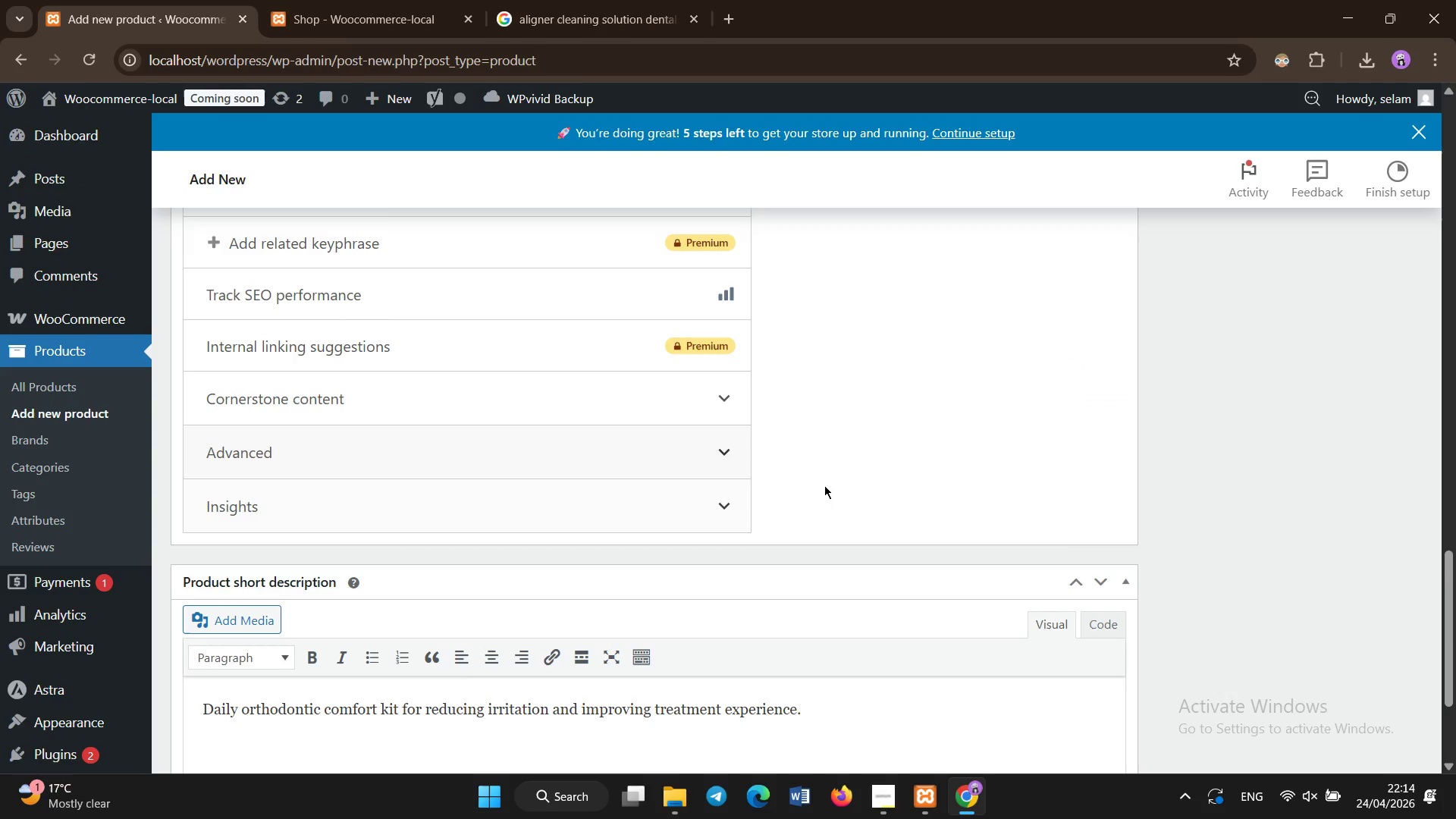 
left_click([825, 485])
 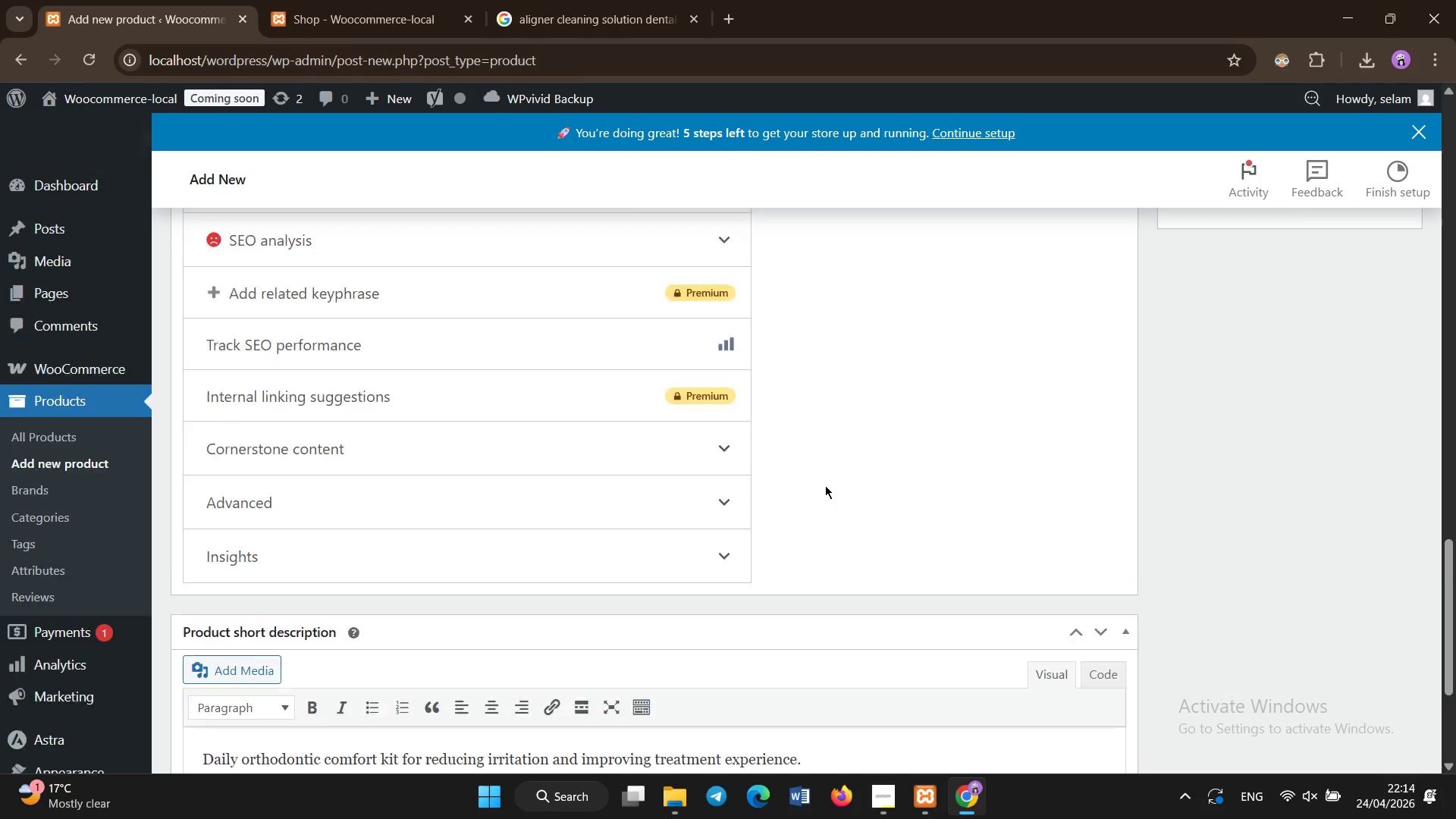 
scroll: coordinate [825, 485], scroll_direction: up, amount: 16.0
 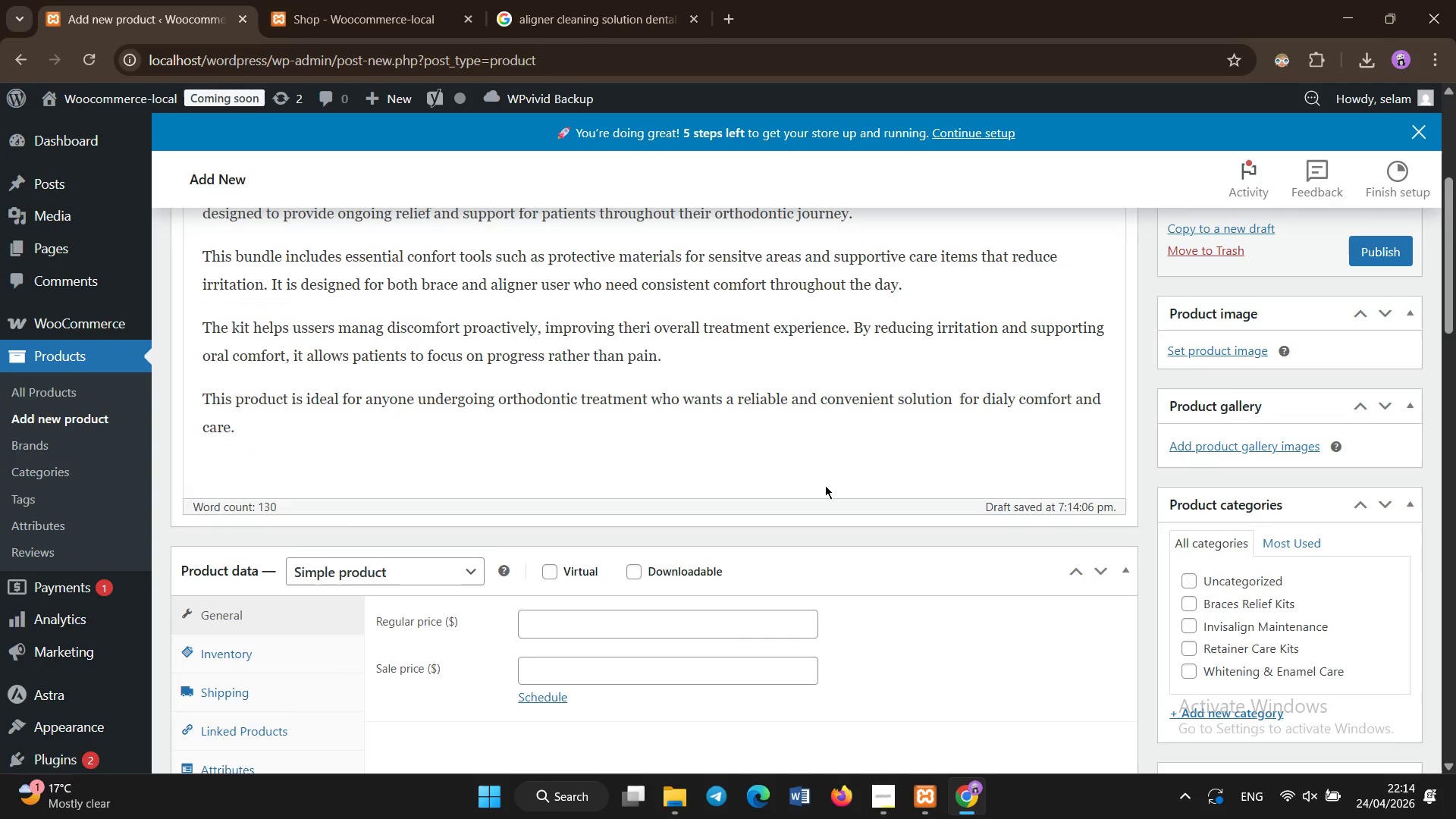 
left_click([825, 485])
 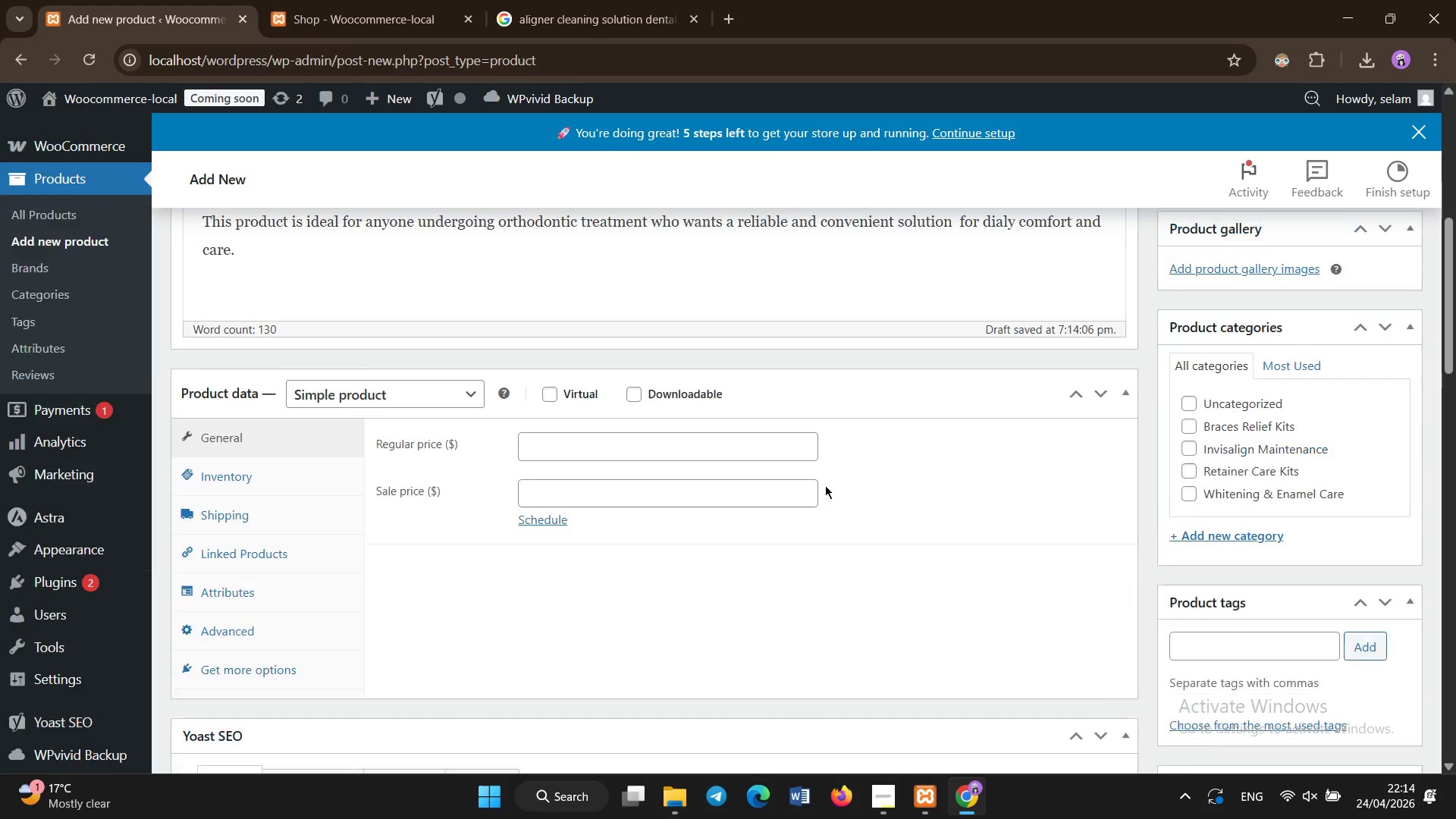 
scroll: coordinate [825, 485], scroll_direction: down, amount: 1.0
 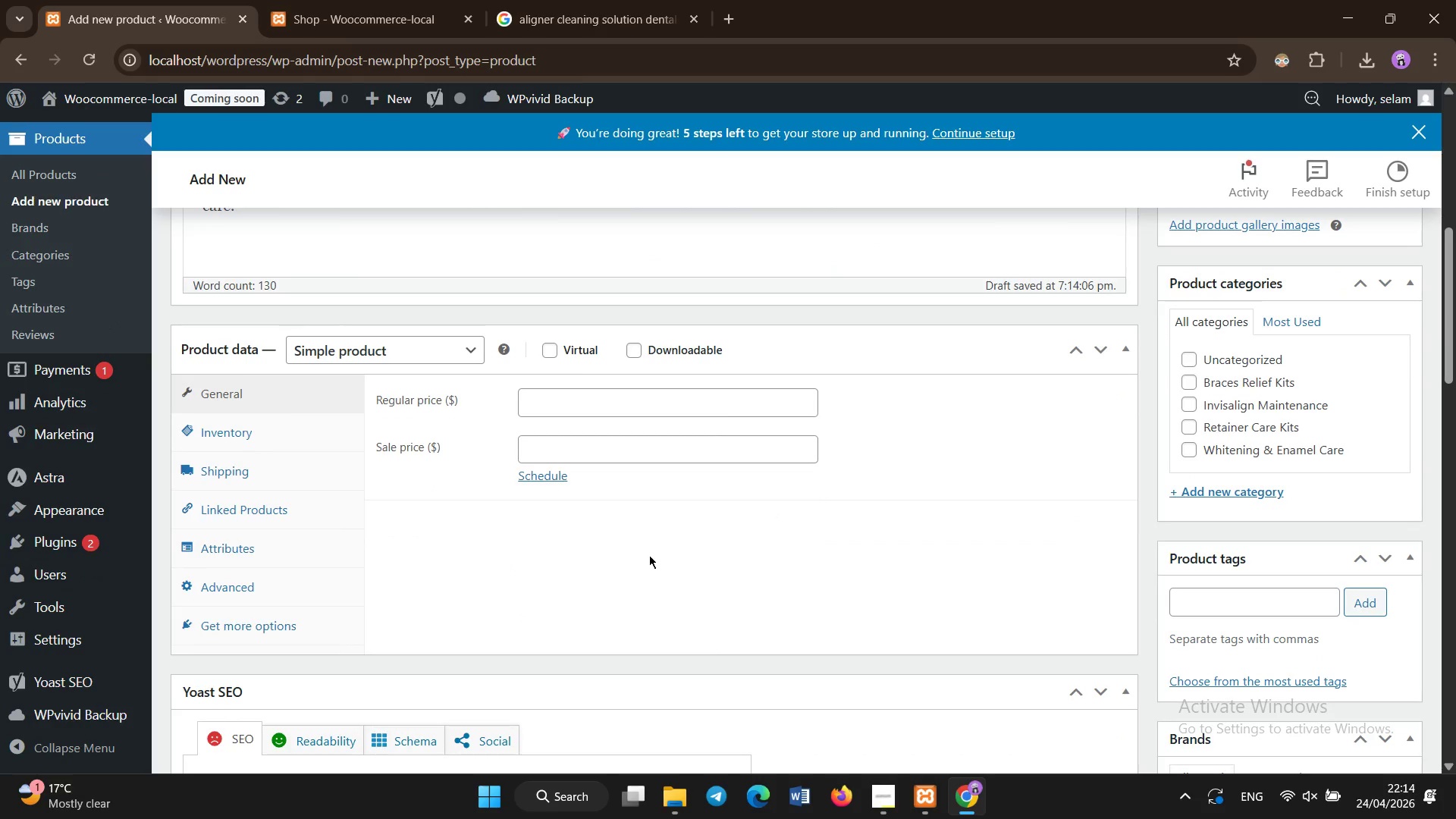 
left_click([649, 555])
 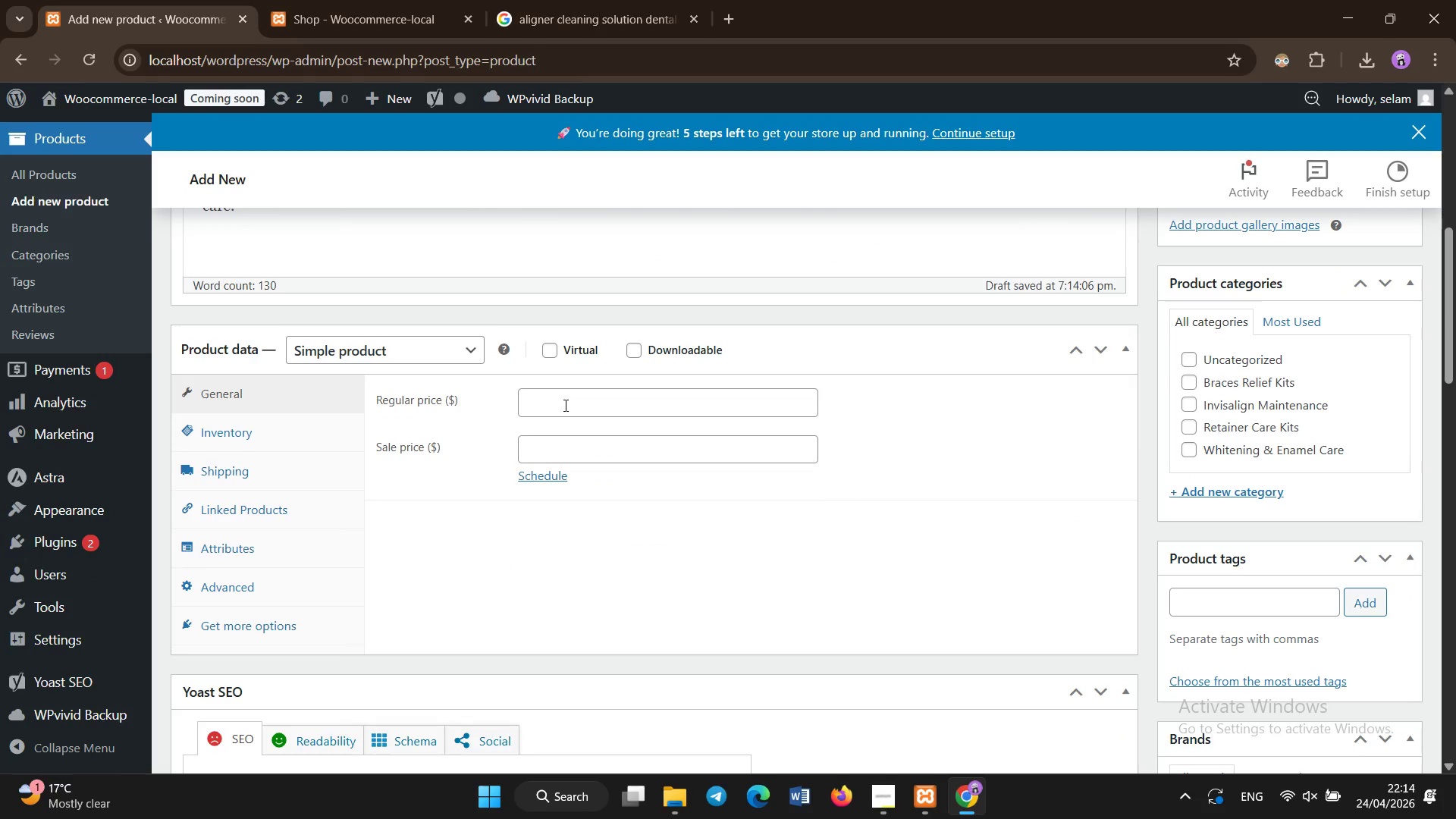 
left_click([566, 406])
 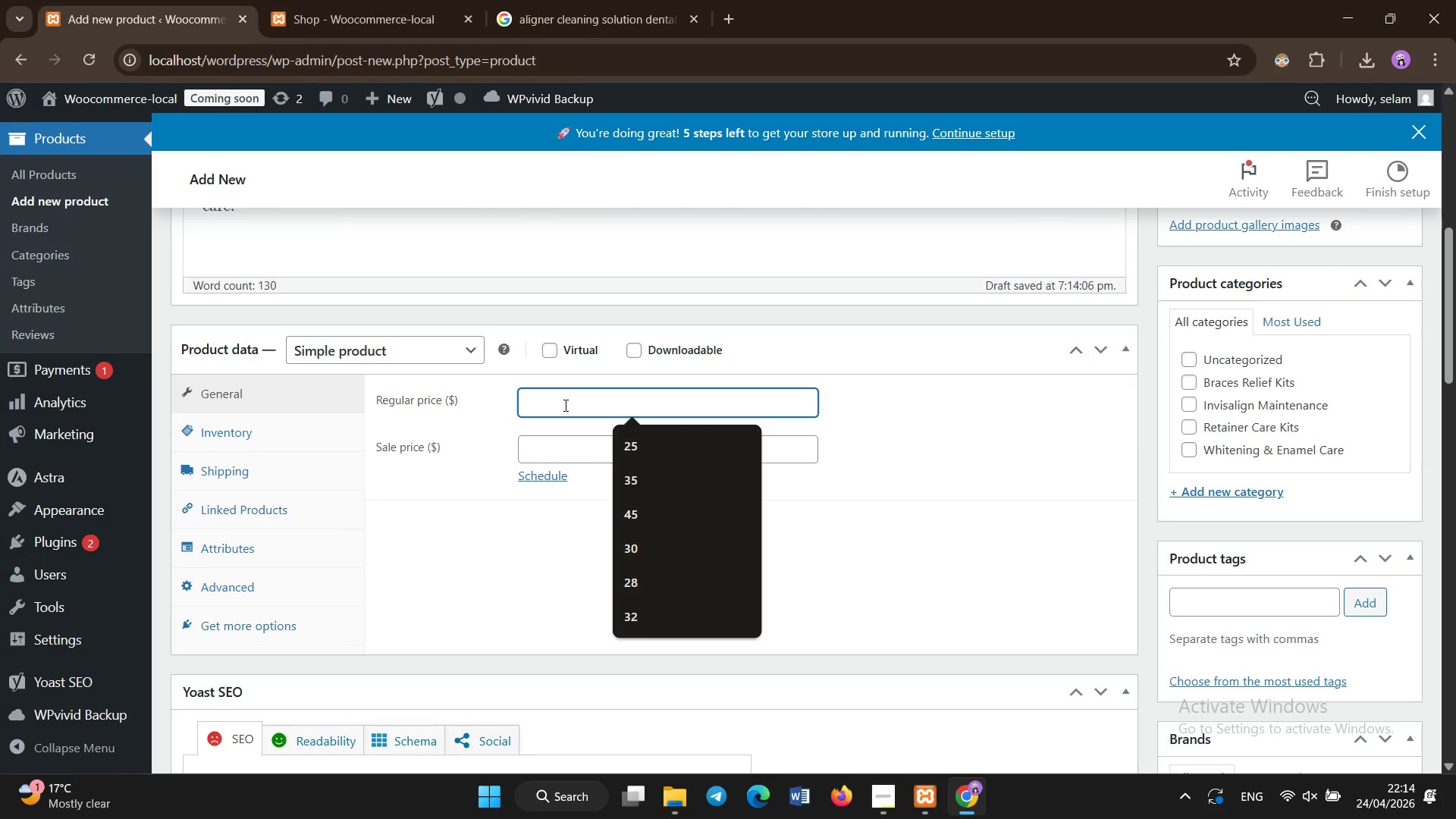 
type(30)
 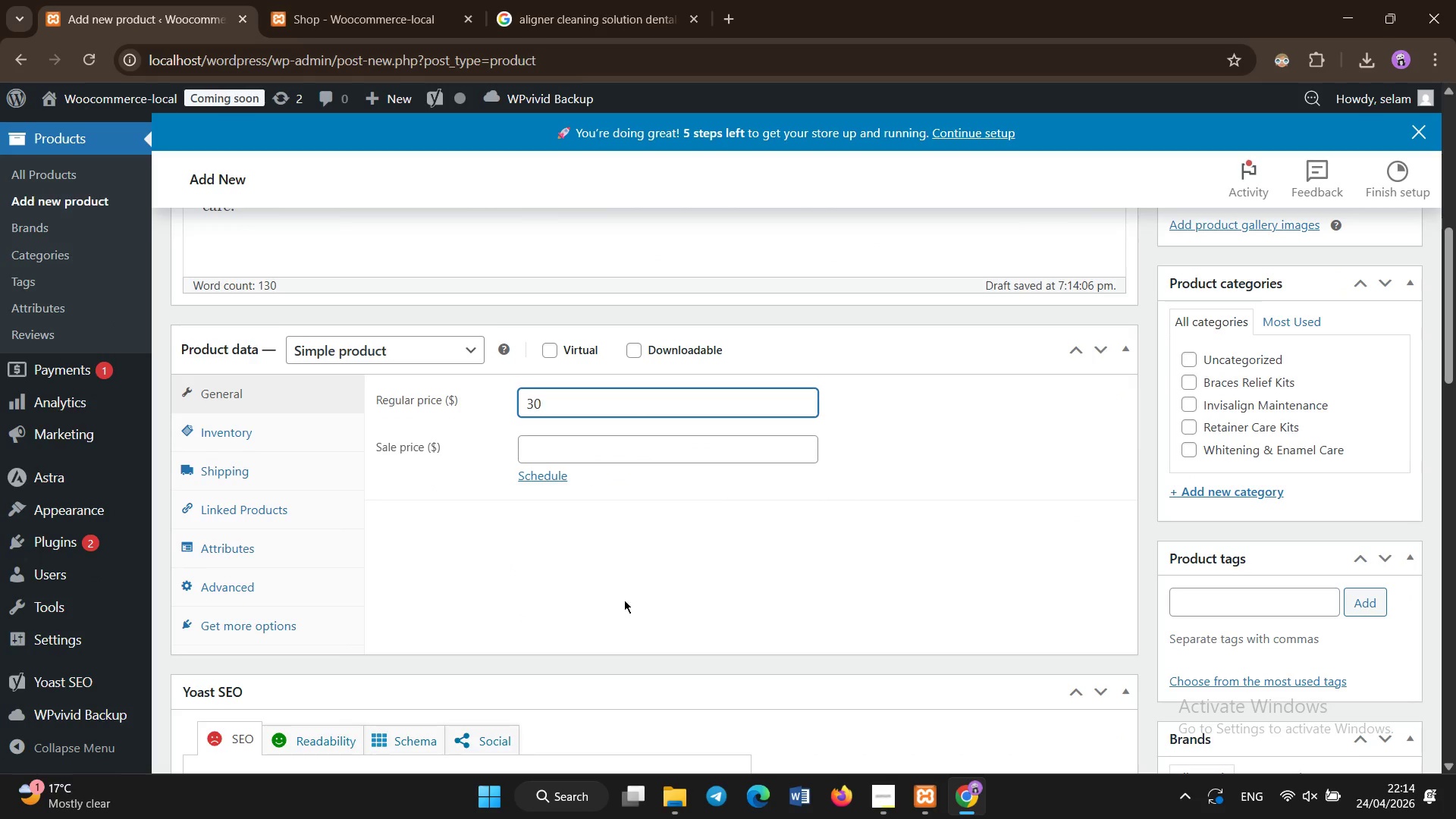 
left_click([634, 615])
 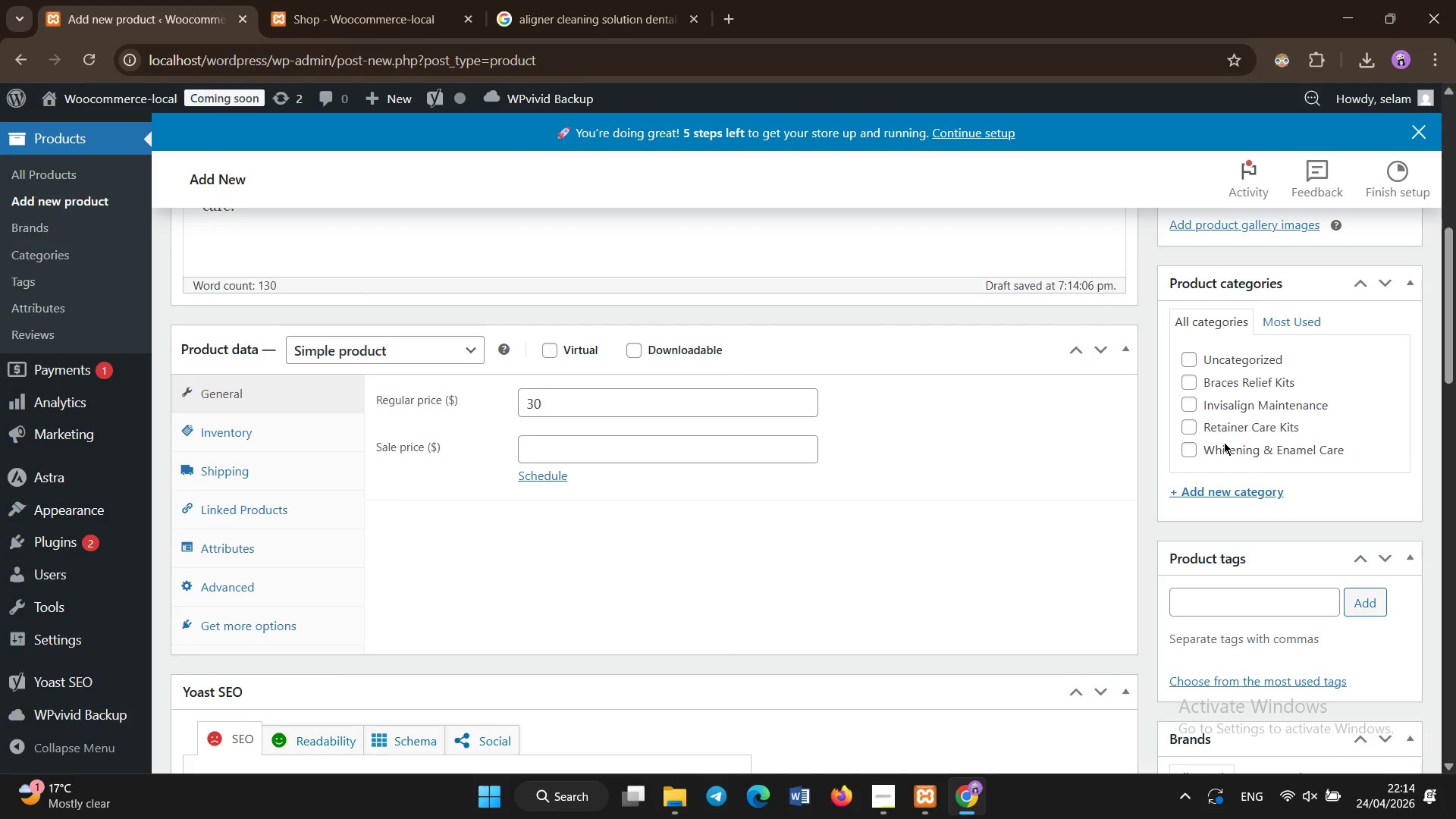 
wait(10.5)
 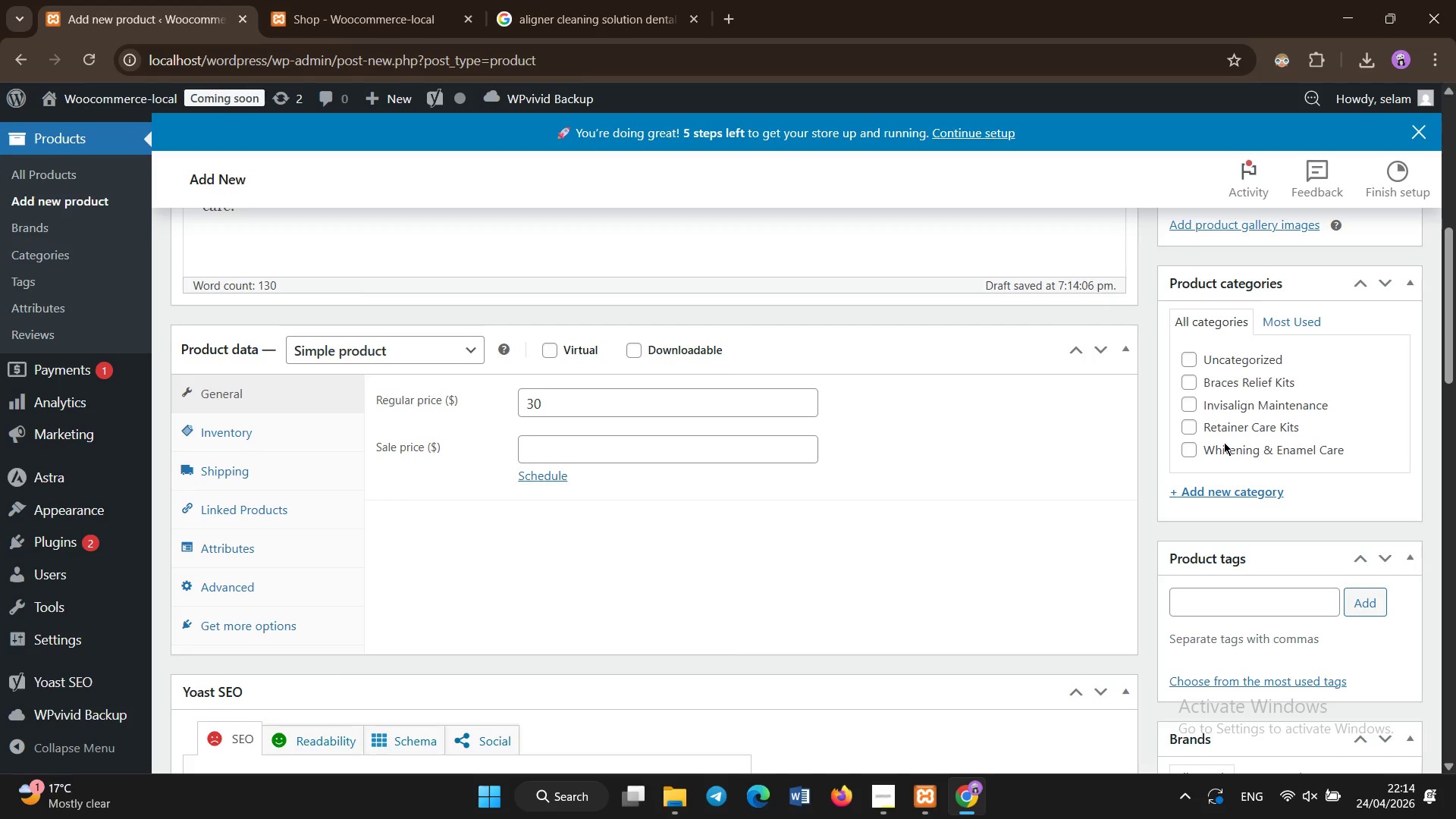 
left_click([1195, 497])
 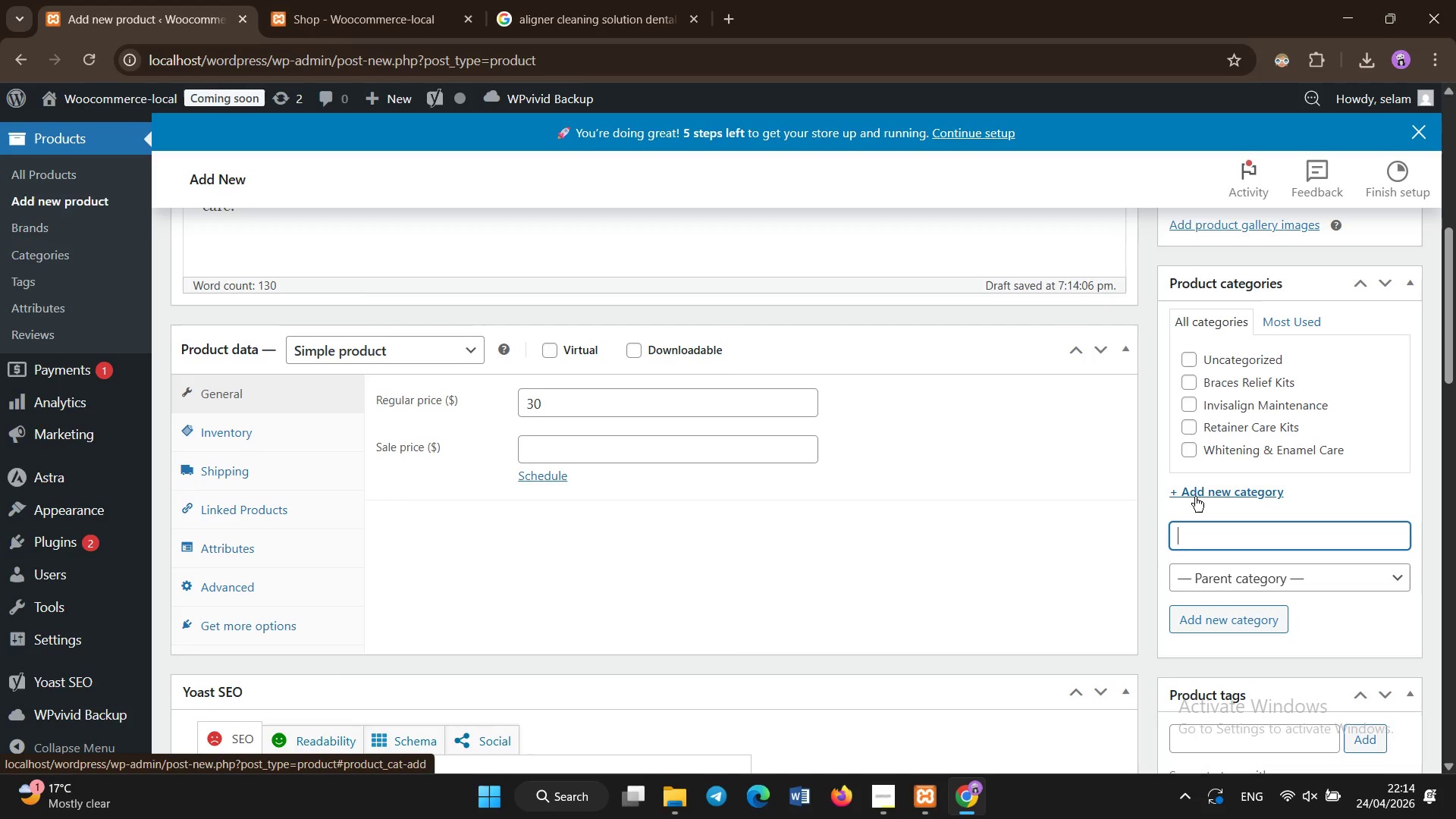 
type(o)
key(Backspace)
type(Orthodontic Comfort Bundles)
 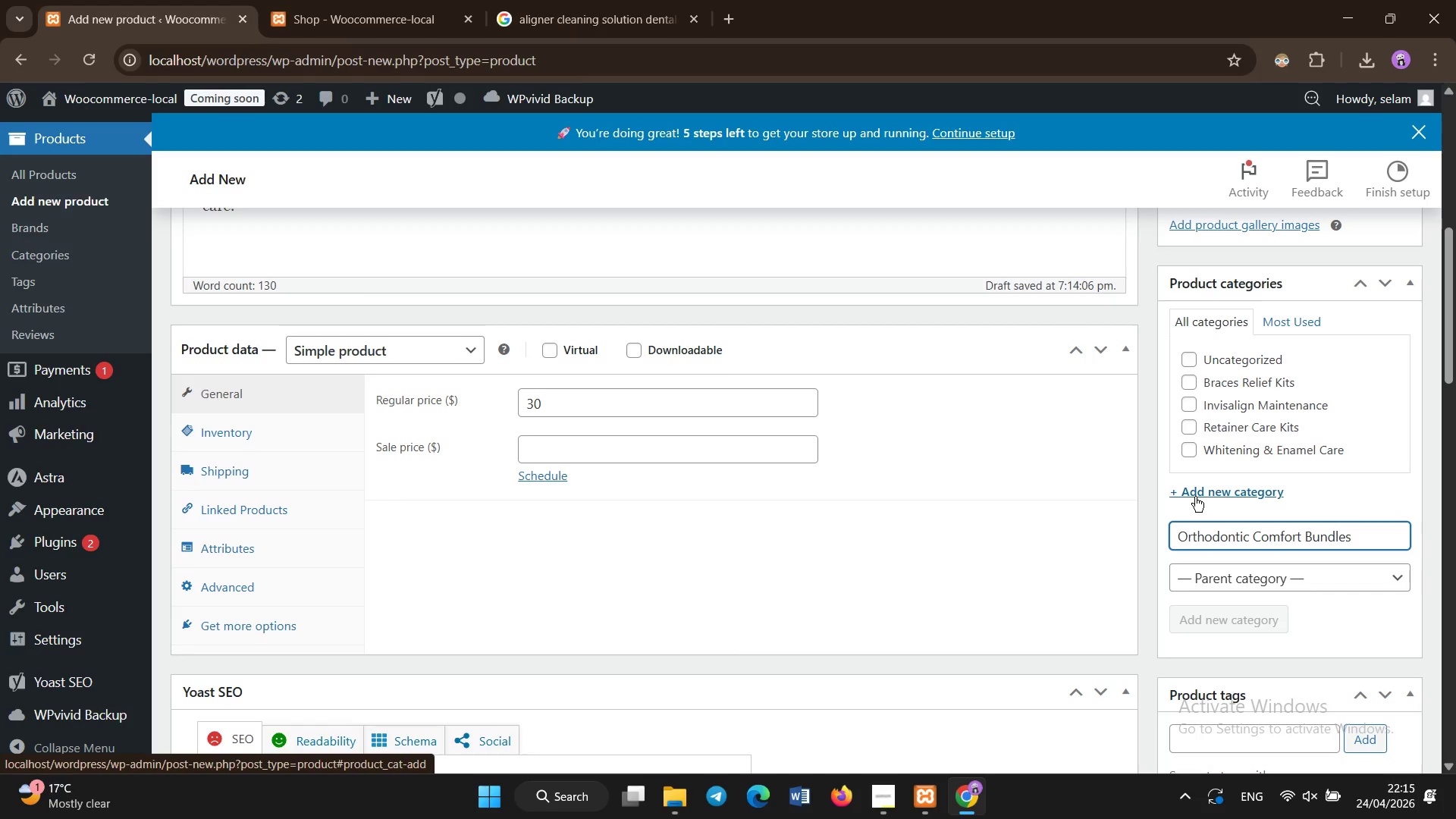 
 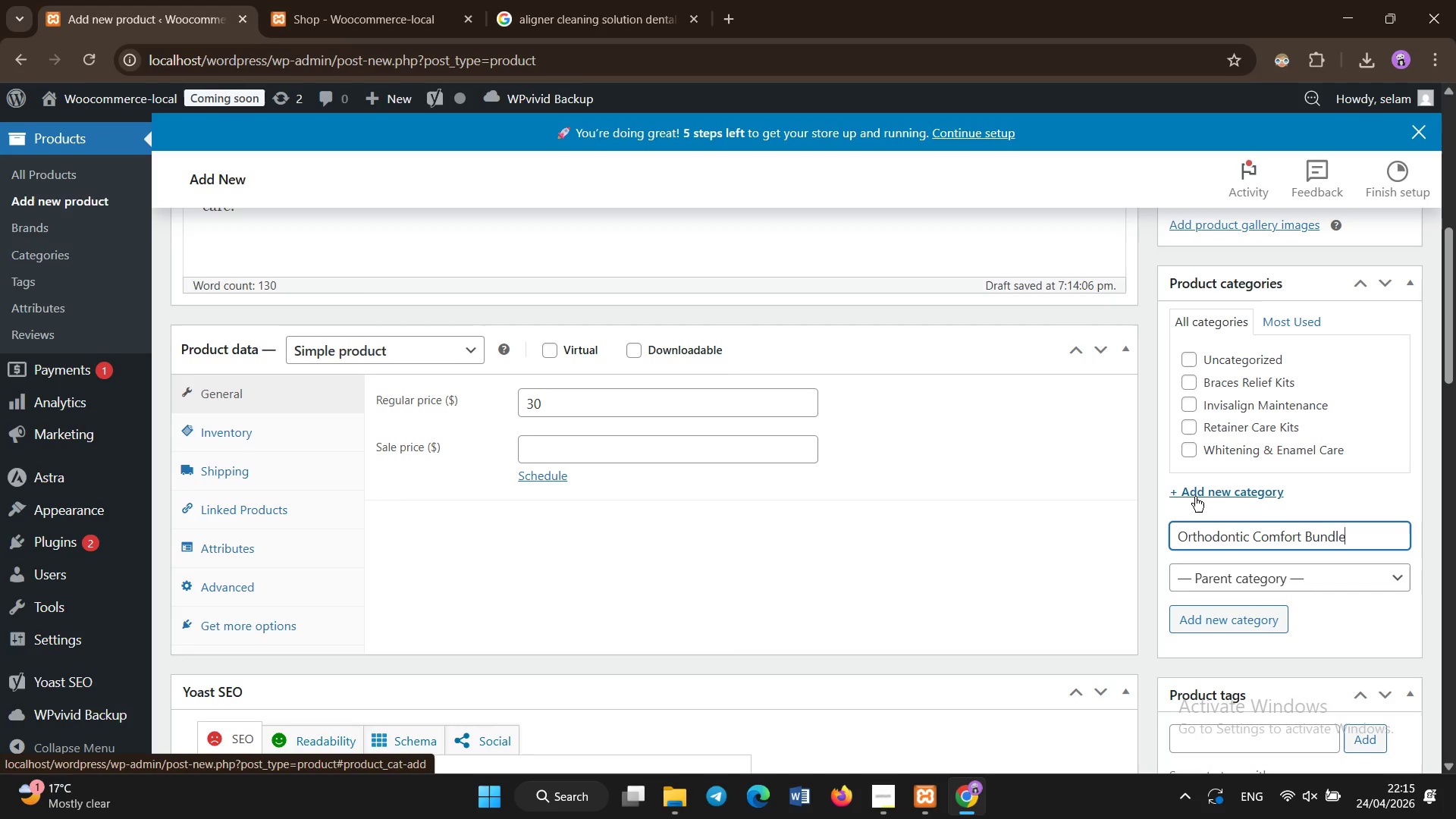 
key(Enter)
 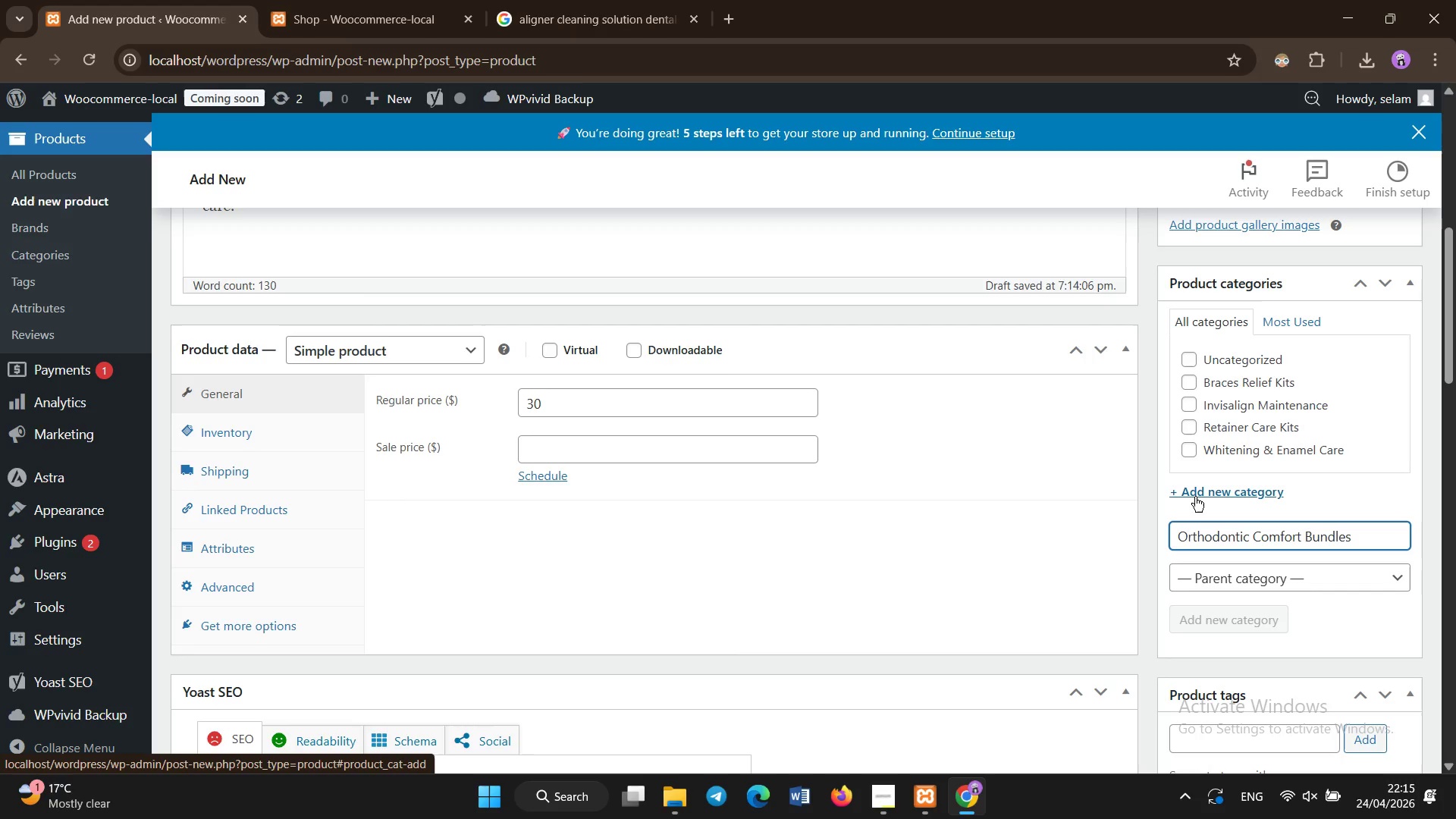 
wait(5.62)
 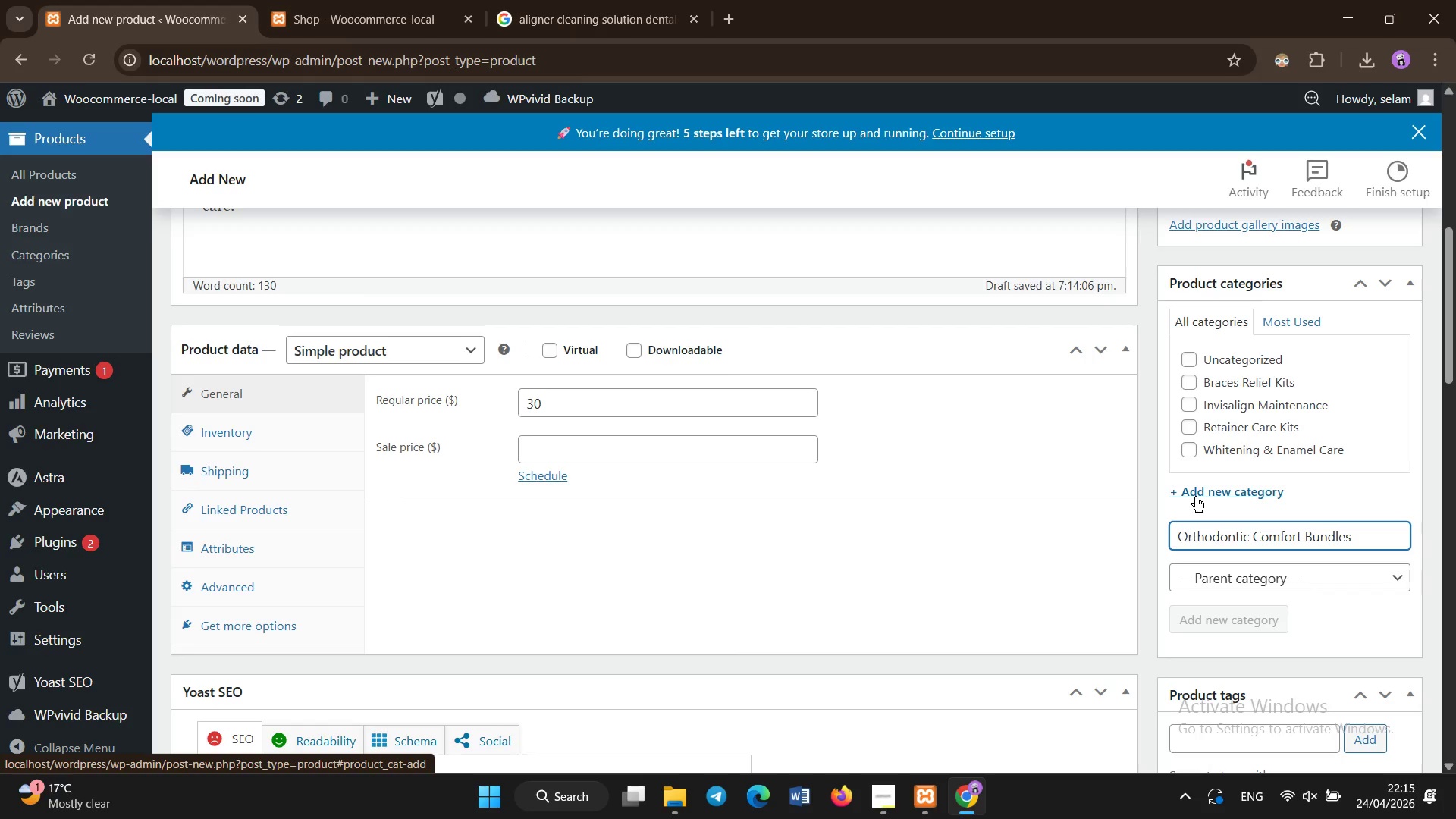 
left_click([1041, 541])
 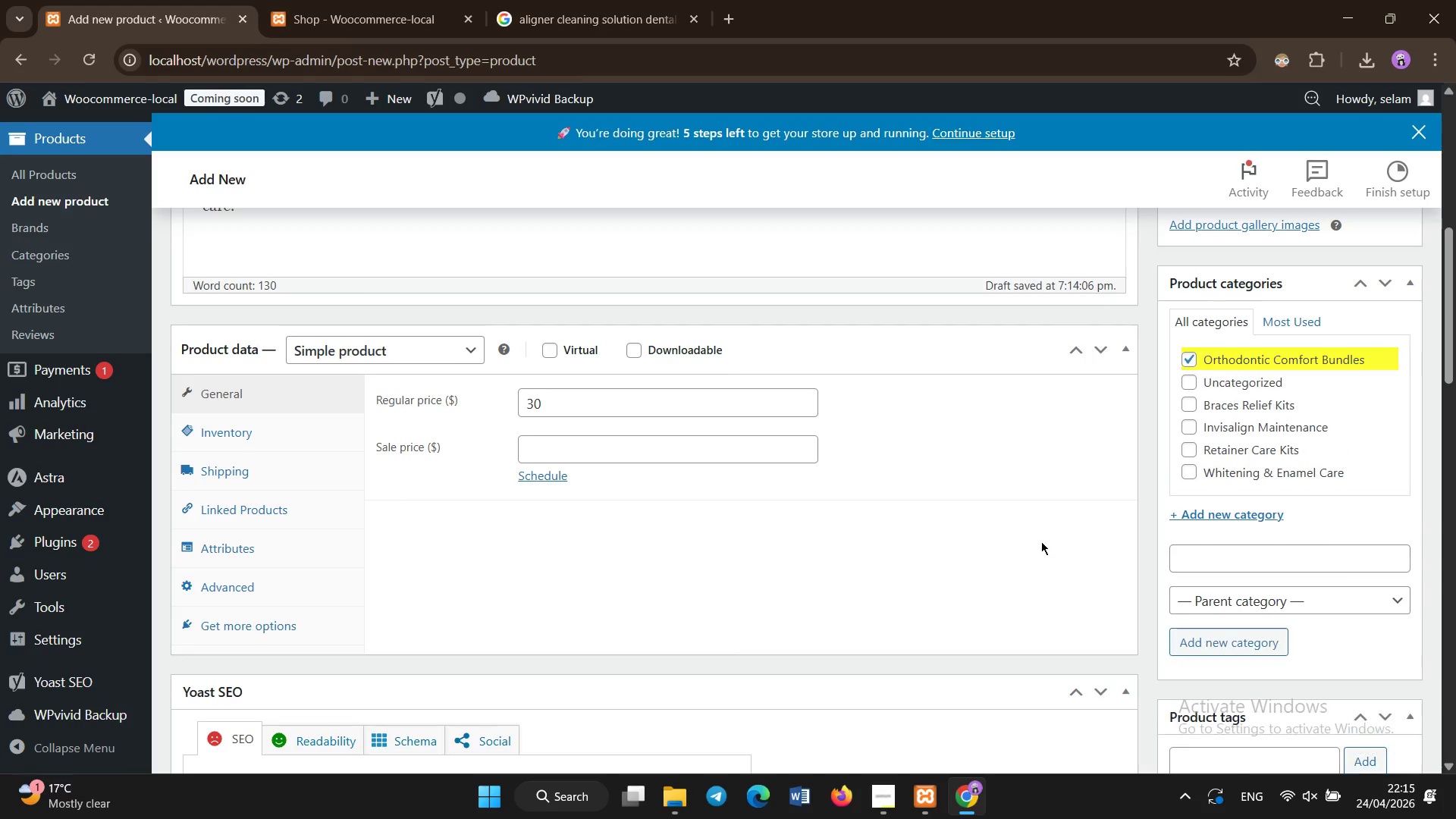 
left_click([1041, 541])
 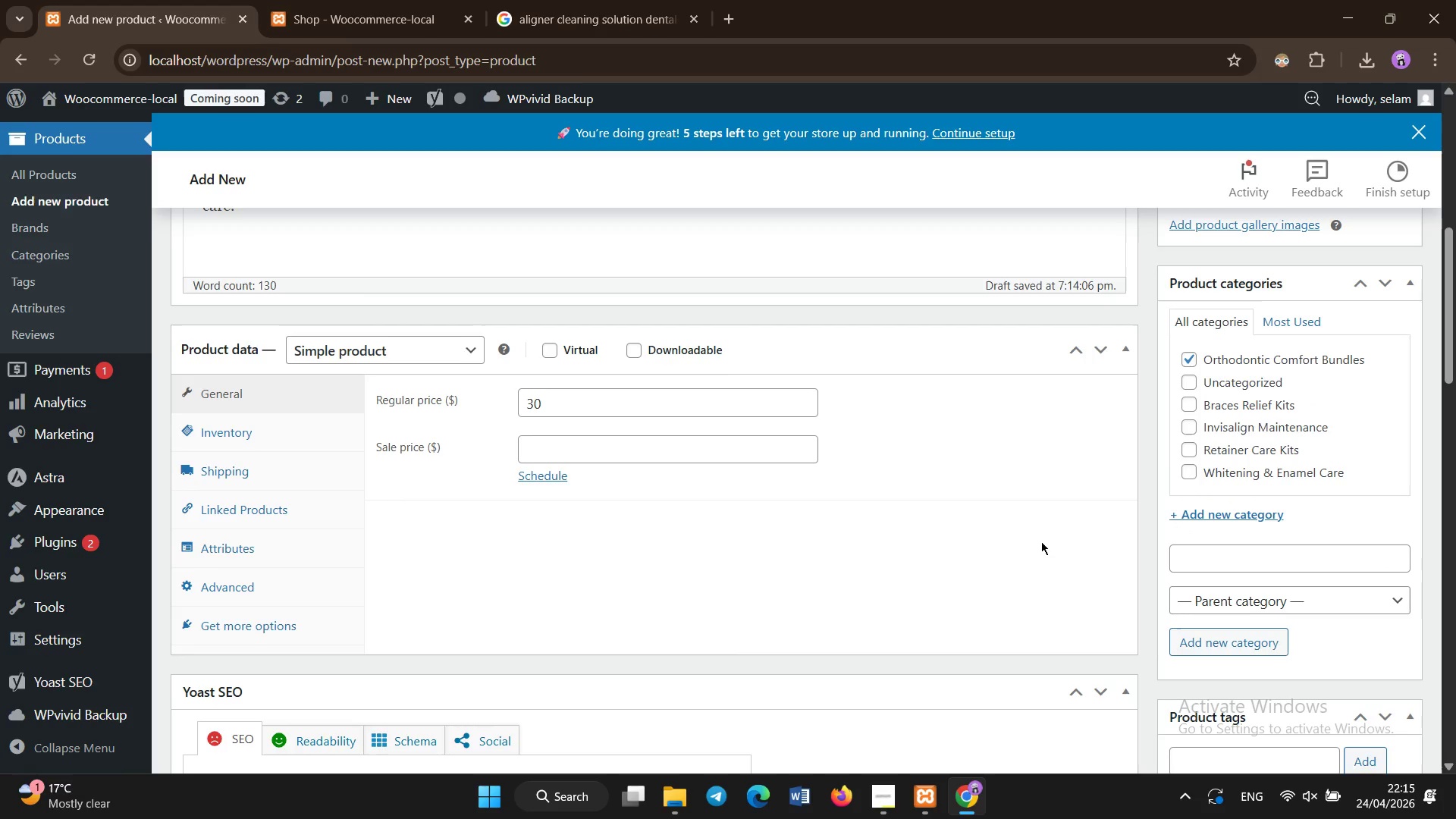 
scroll: coordinate [1041, 541], scroll_direction: none, amount: 0.0
 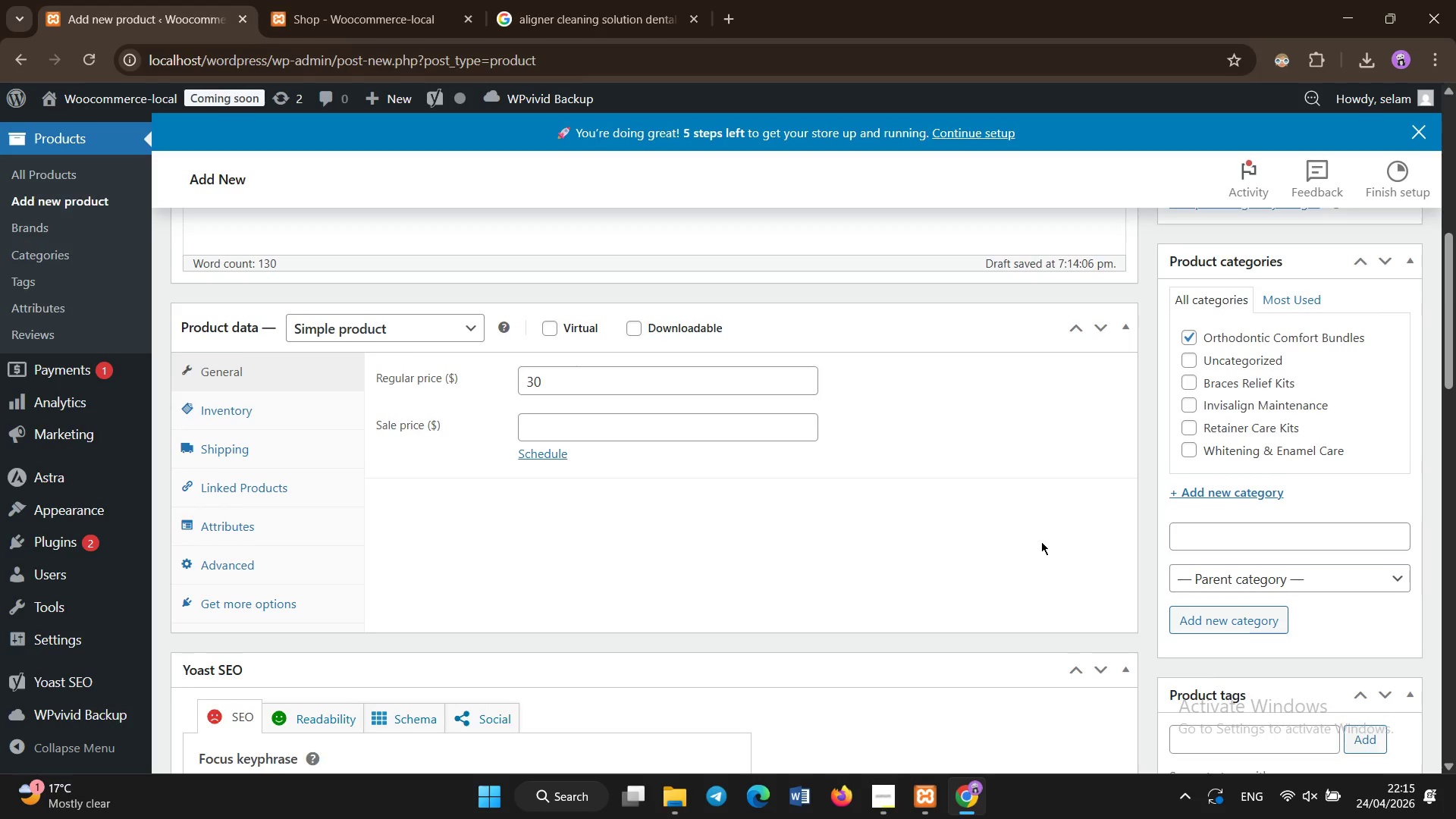 
scroll: coordinate [1041, 541], scroll_direction: down, amount: 1.0
 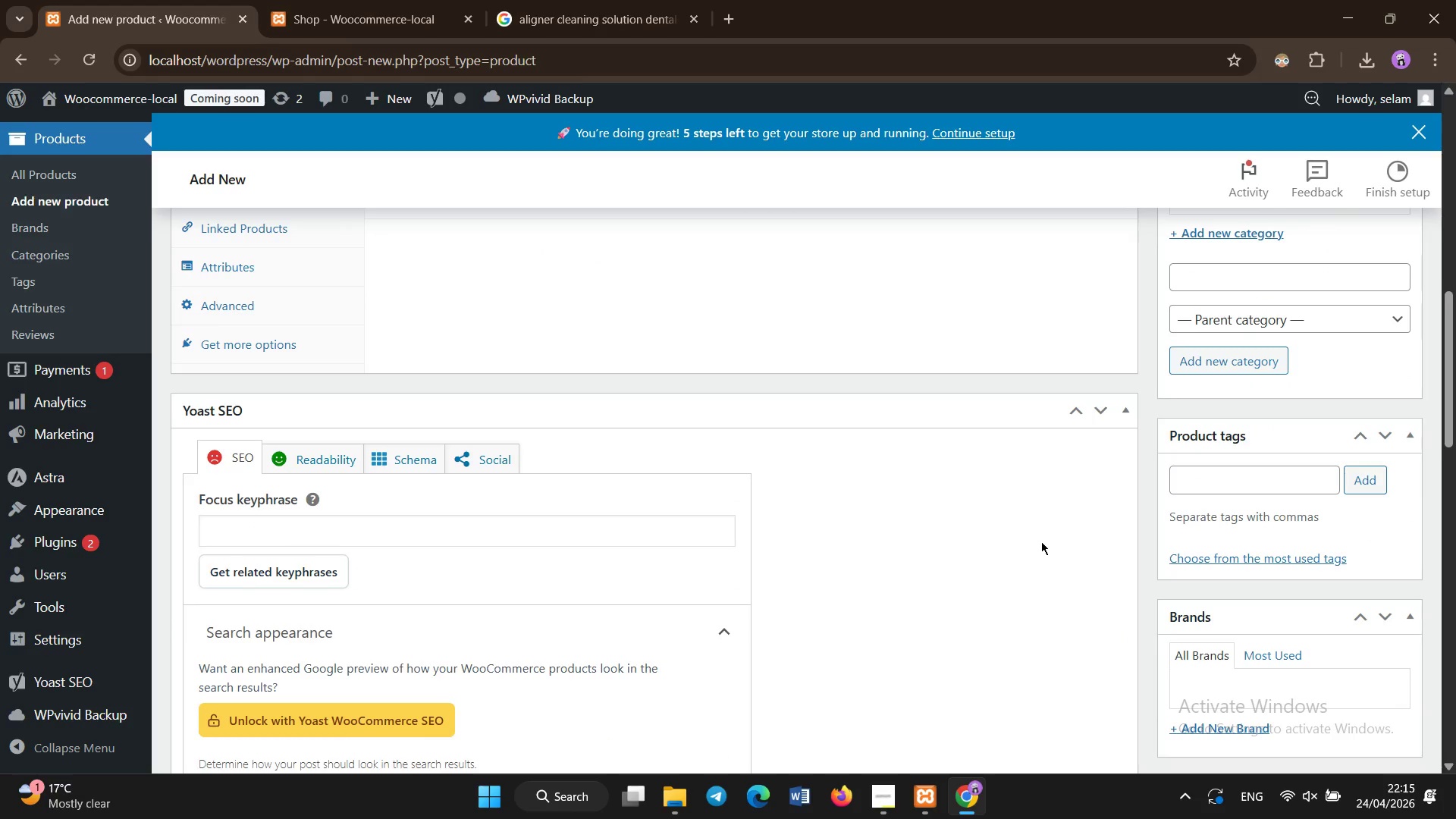 
left_click([1041, 541])
 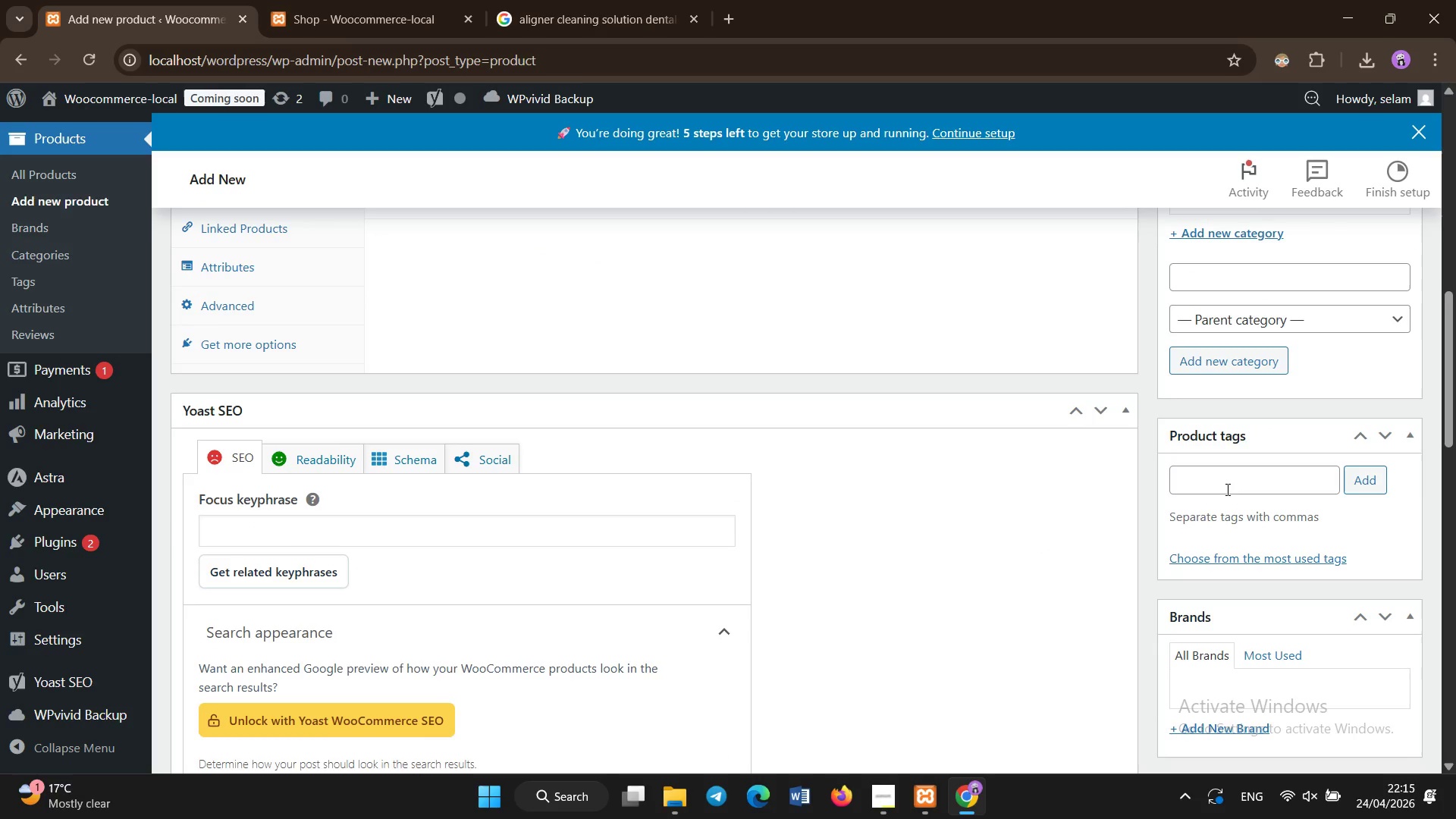 
left_click([1229, 483])
 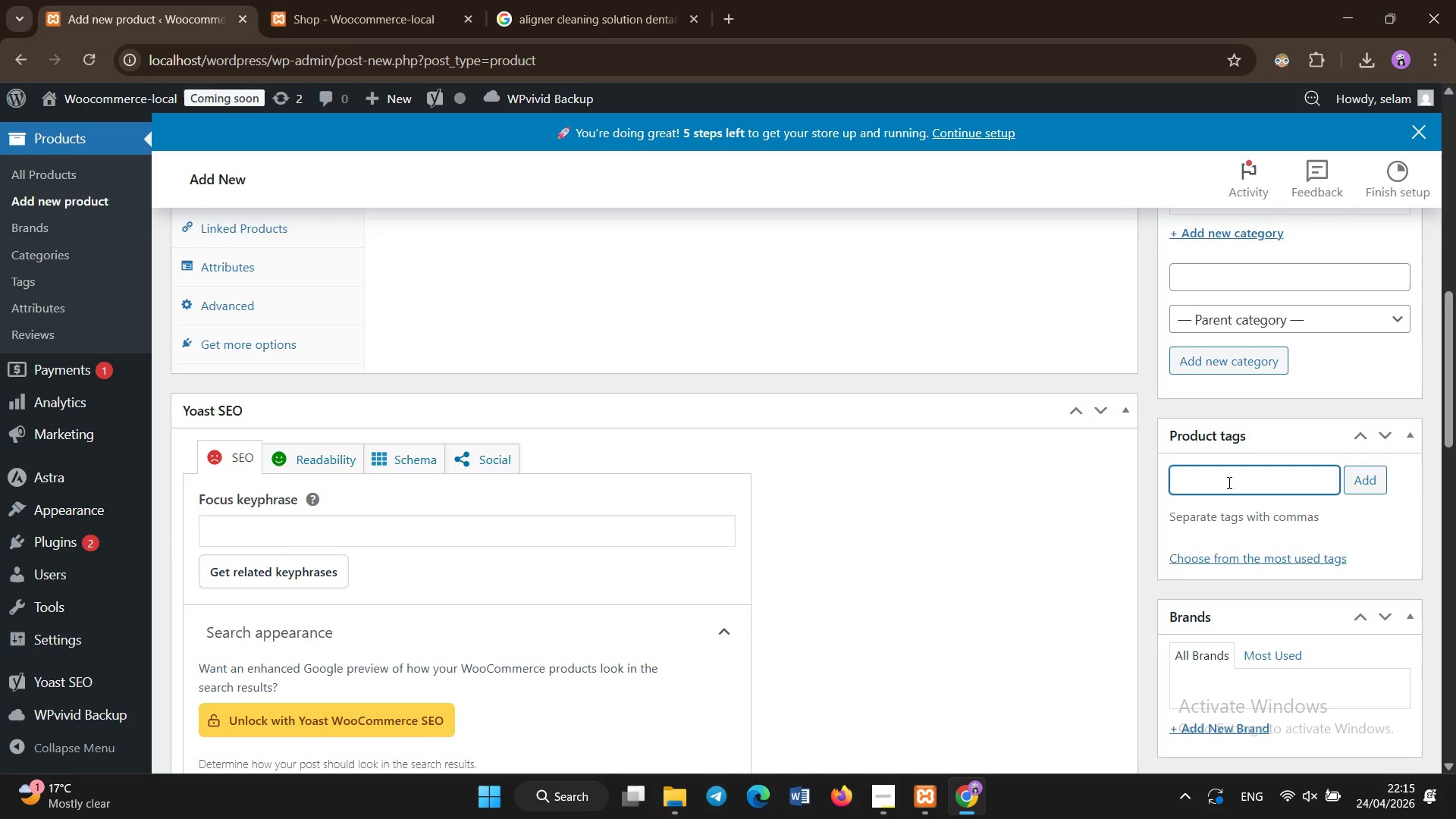 
type(orthodontic comfort )
key(Backspace)
 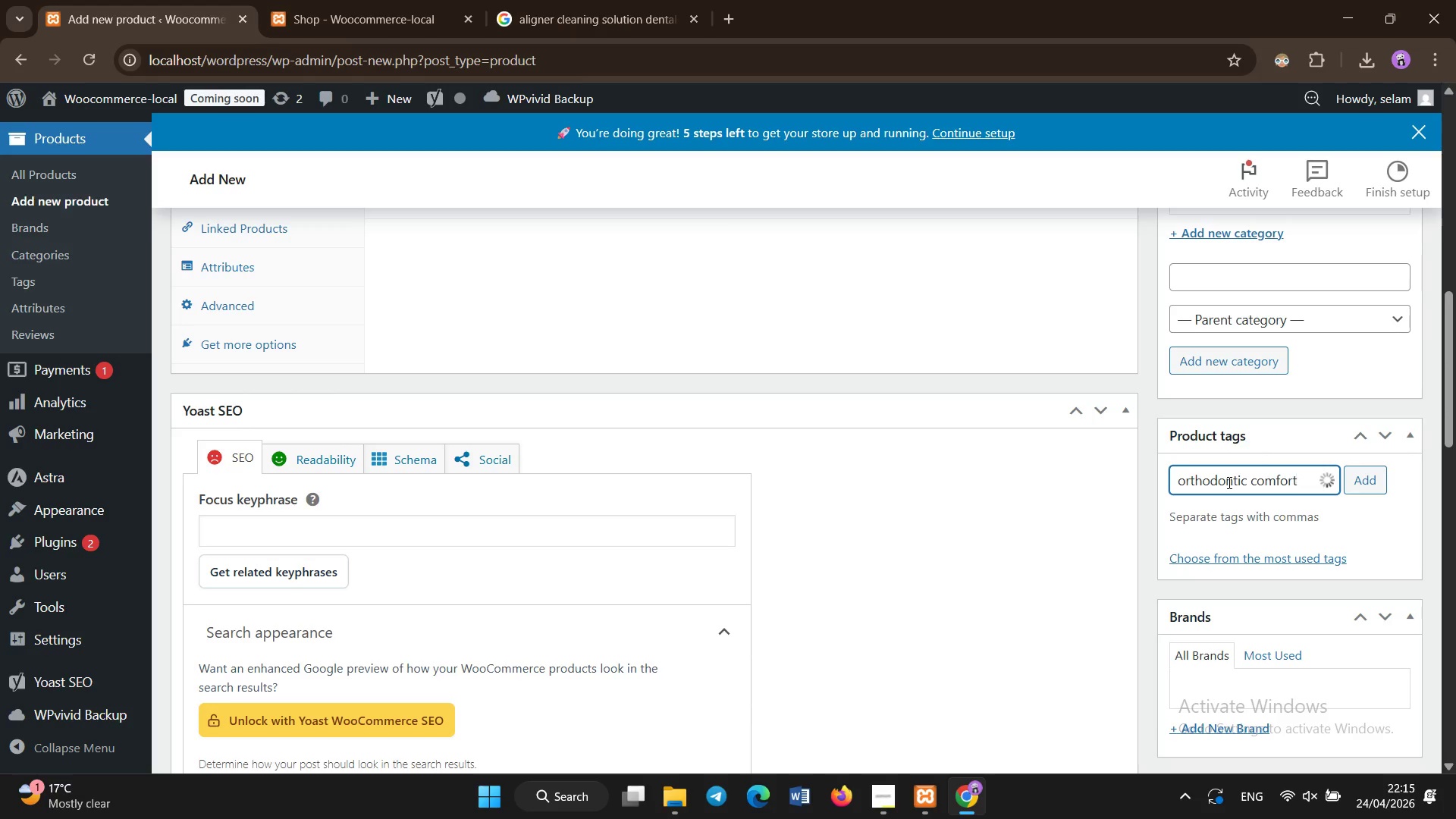 
key(Enter)
 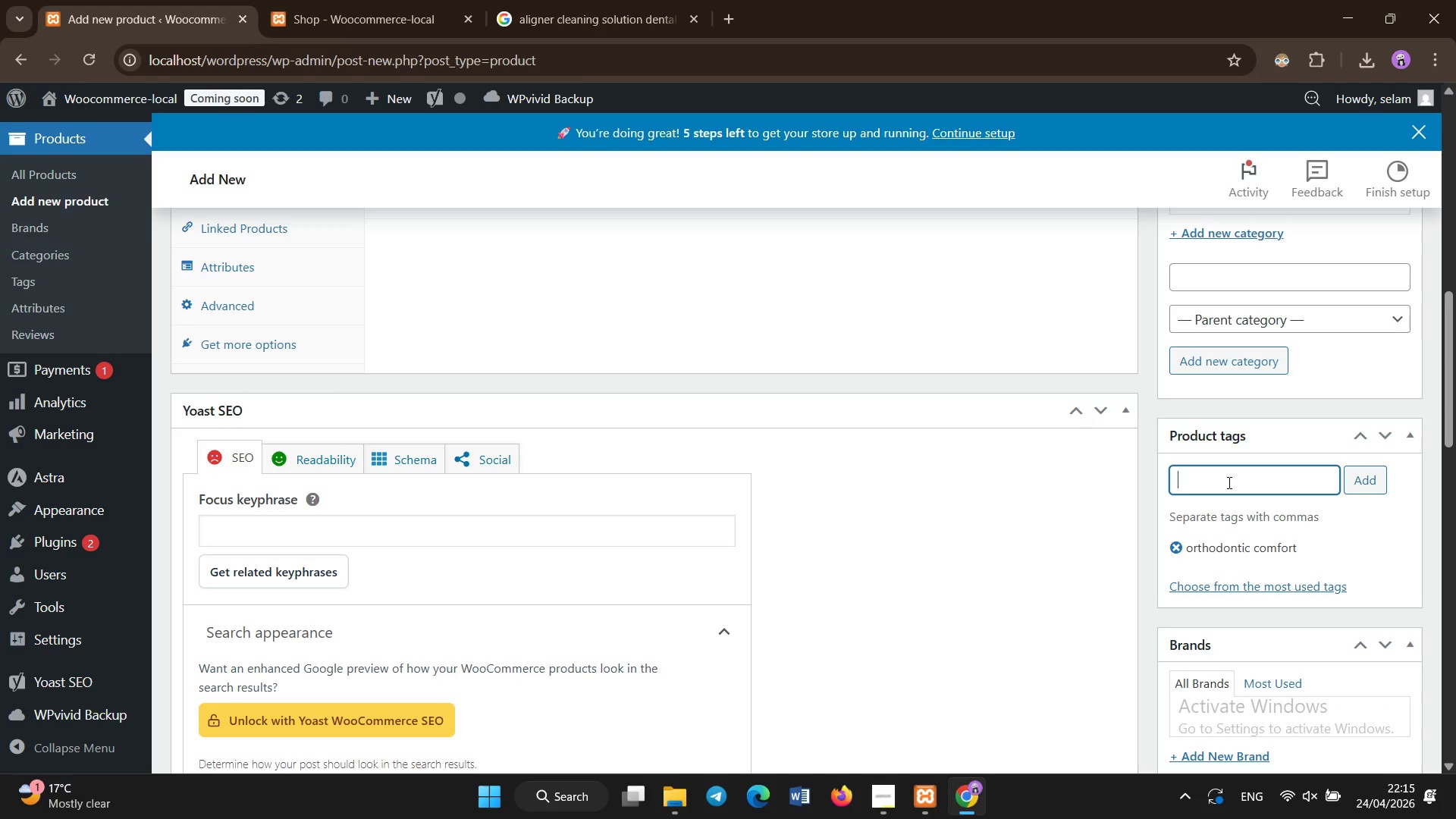 
type(braces relief)
 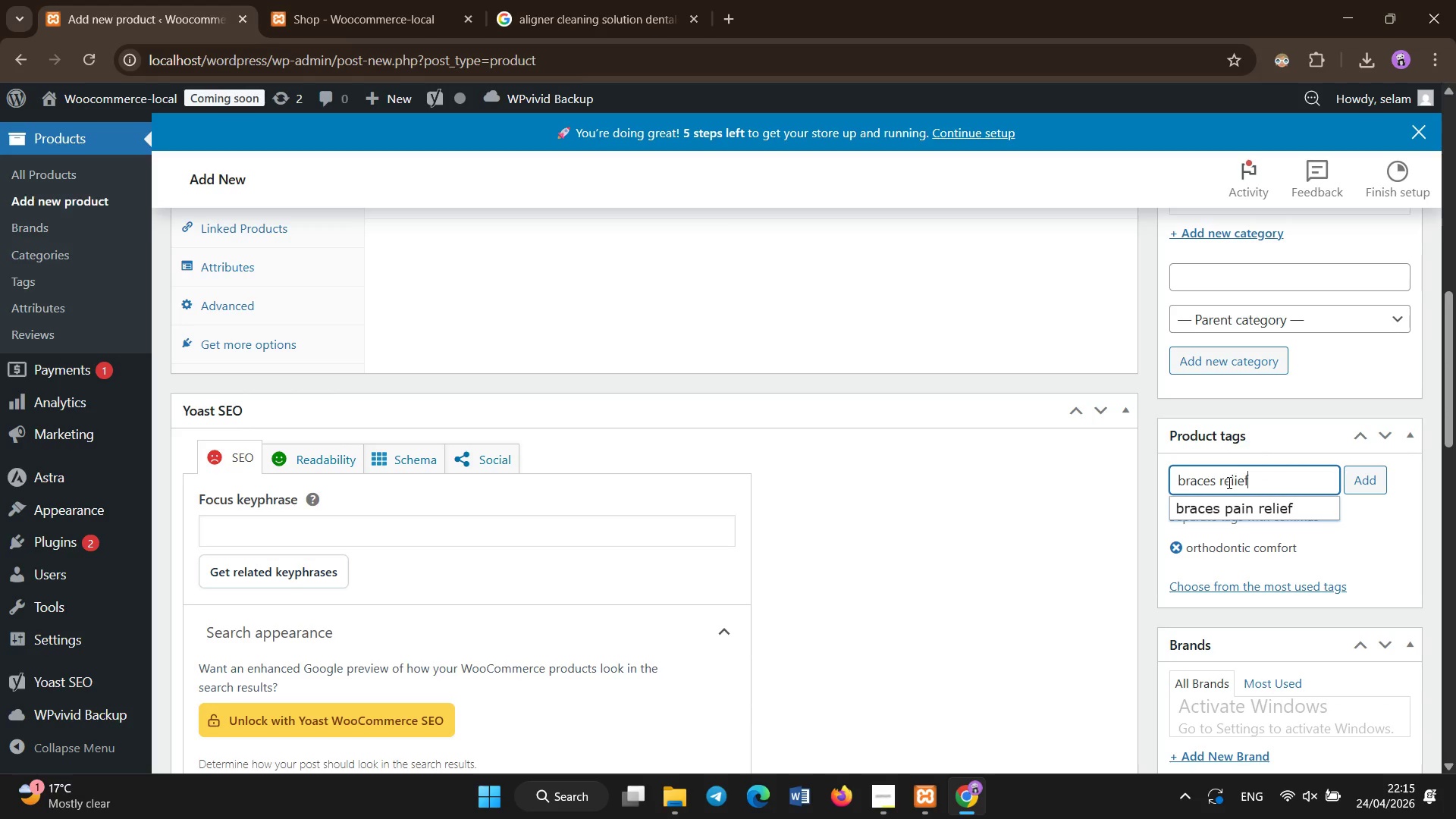 
key(Enter)
 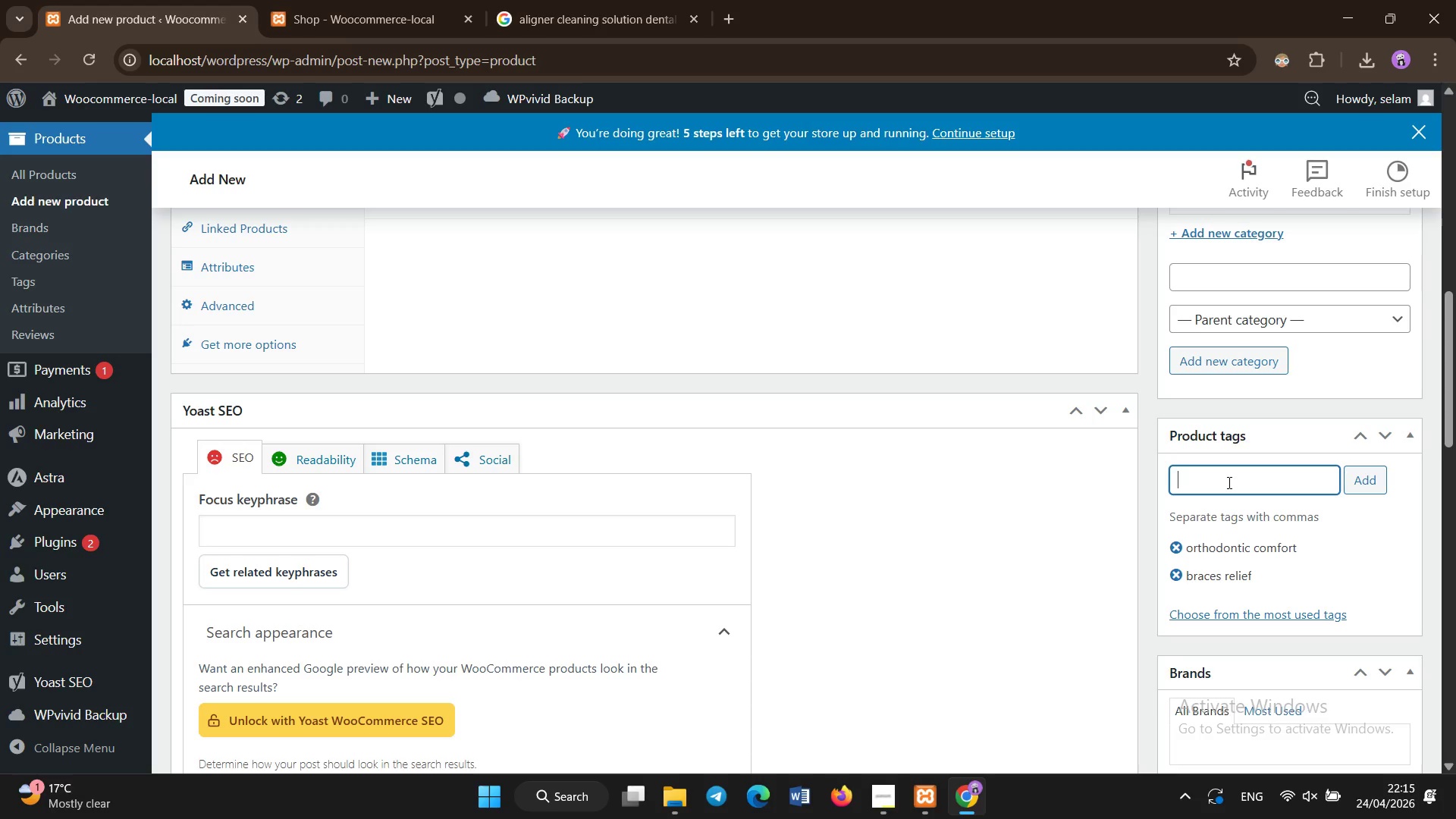 
type(aligner support)
 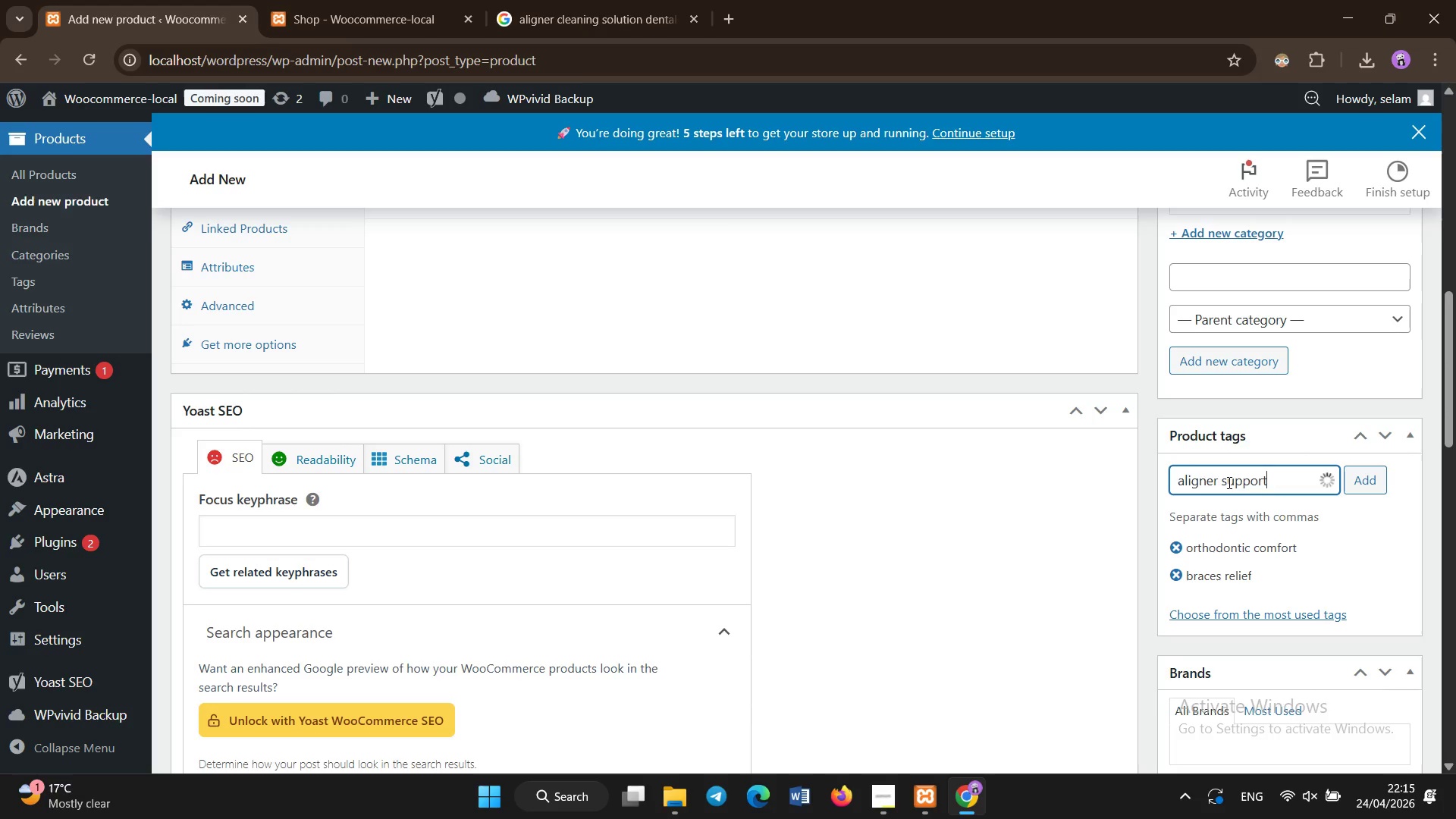 
key(Enter)
 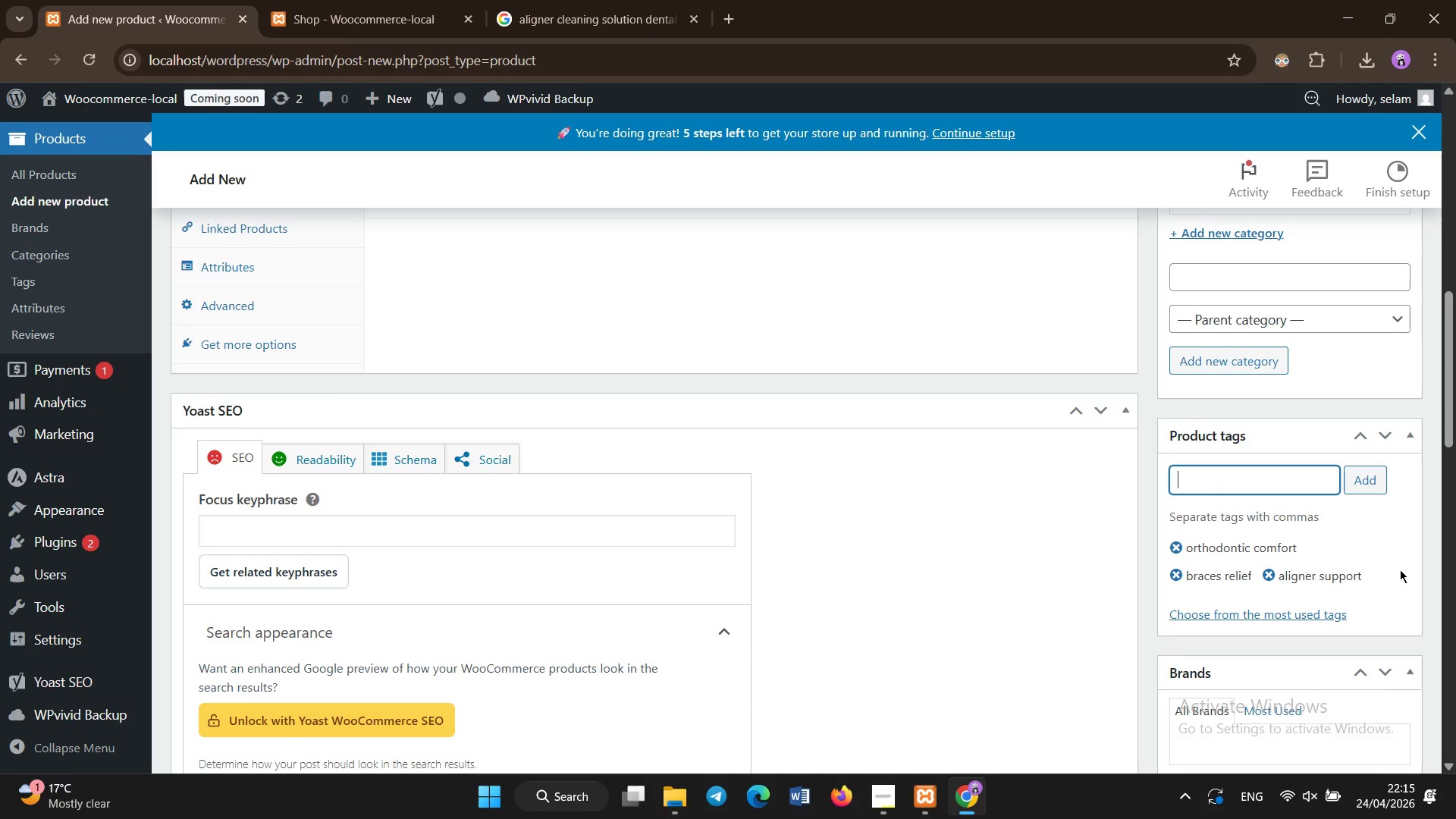 
scroll: coordinate [1389, 582], scroll_direction: none, amount: 0.0
 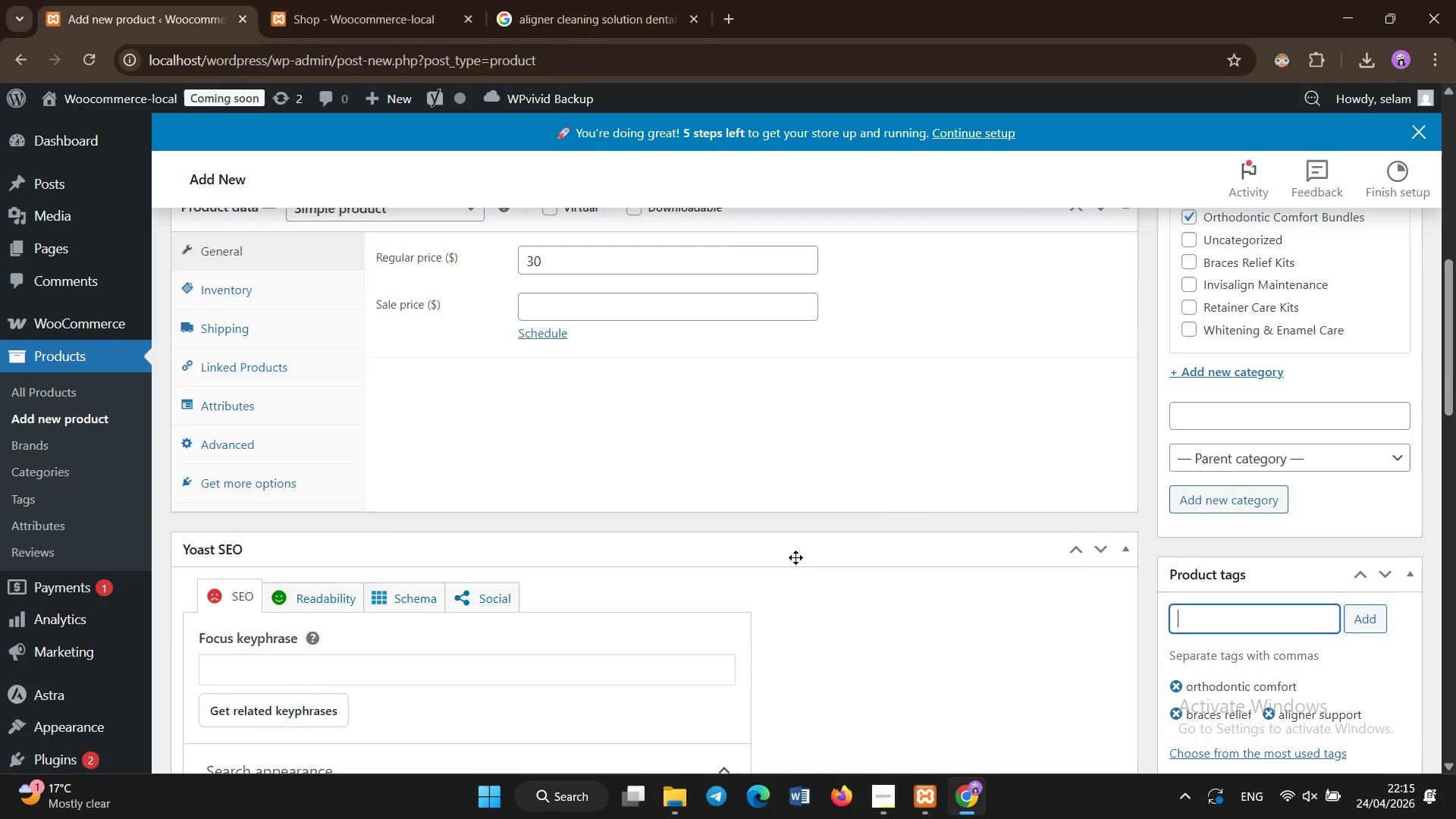 
scroll: coordinate [795, 557], scroll_direction: up, amount: 3.0
 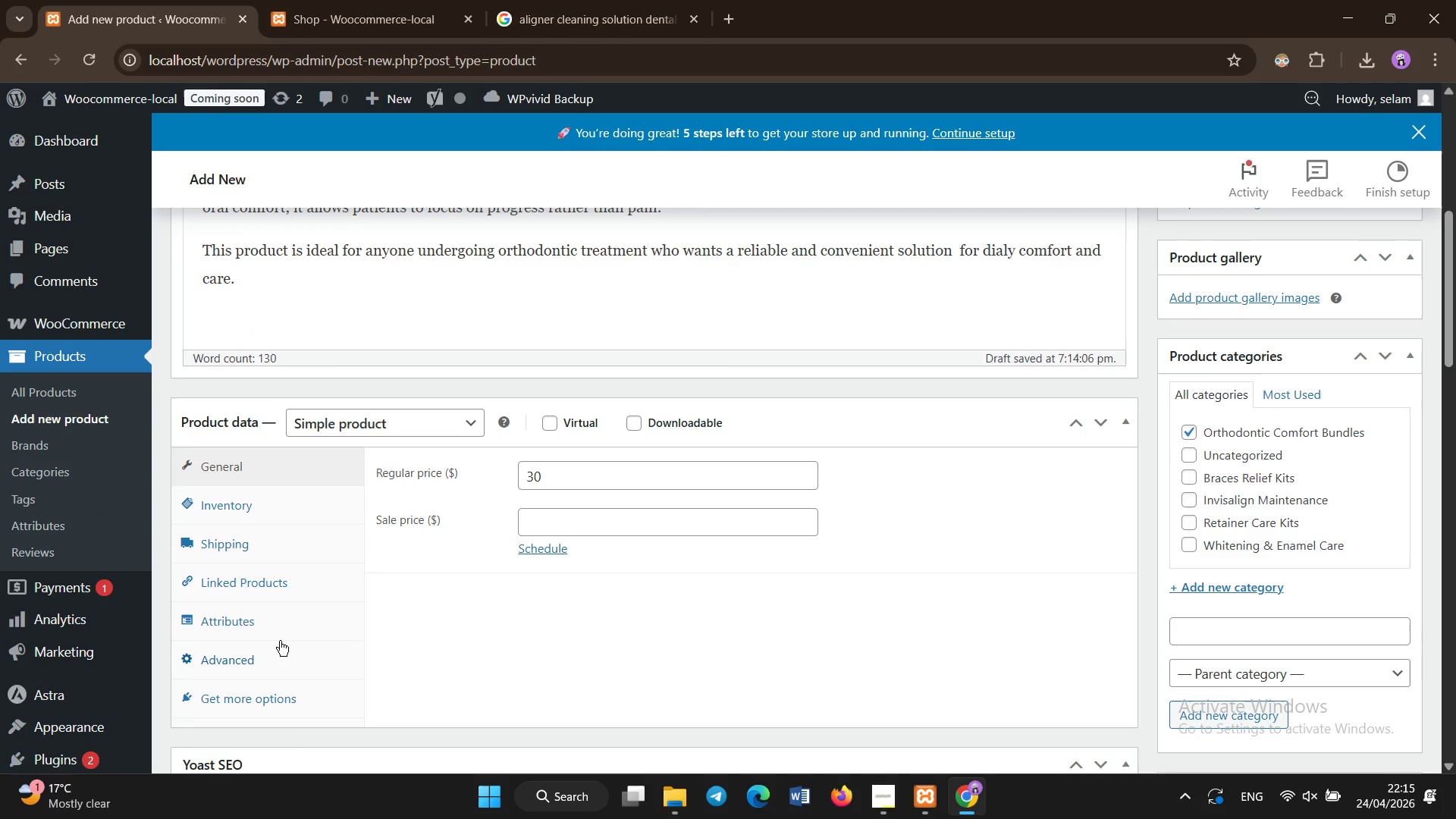 
left_click([280, 639])
 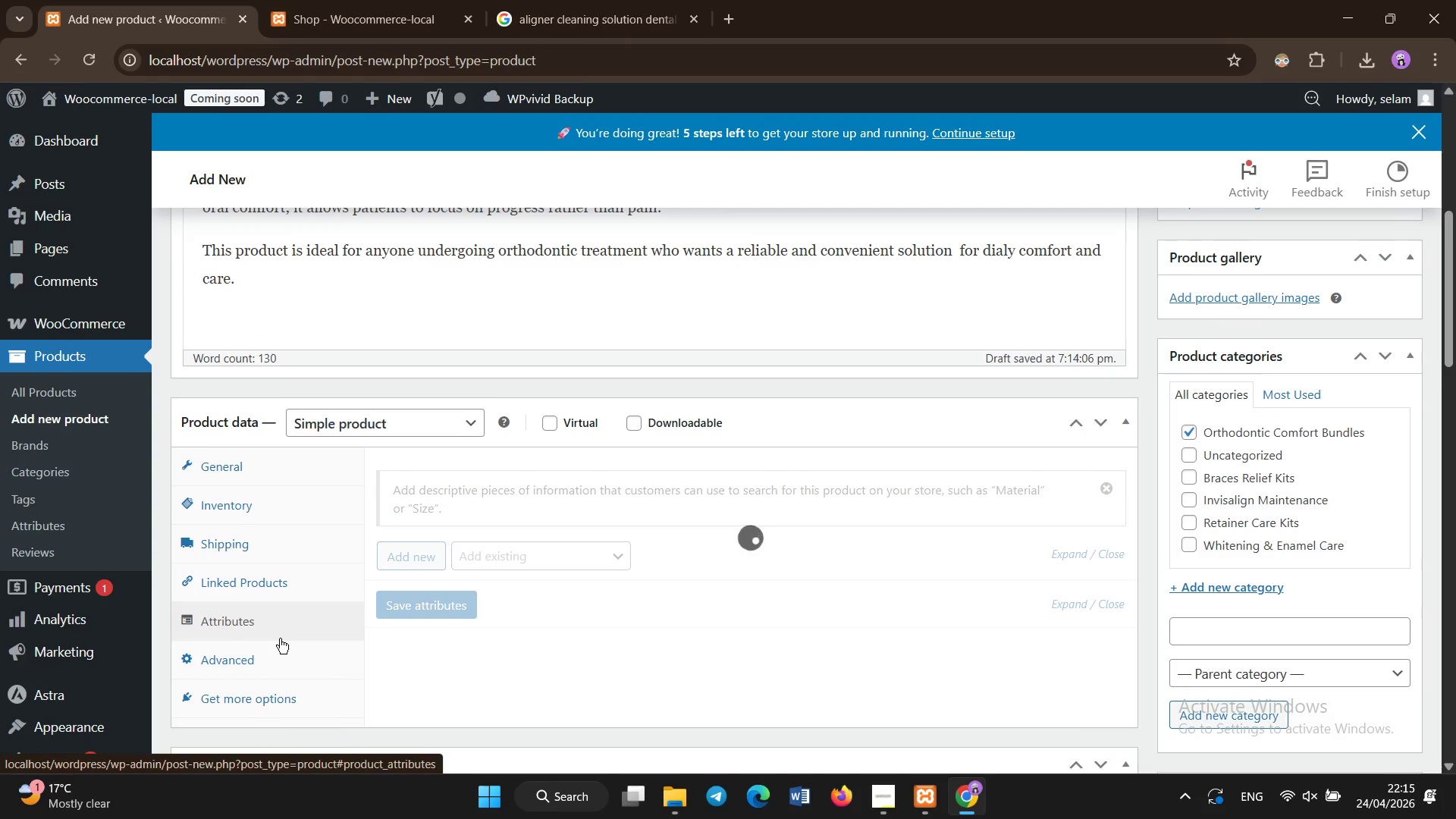 
mouse_move([452, 548])
 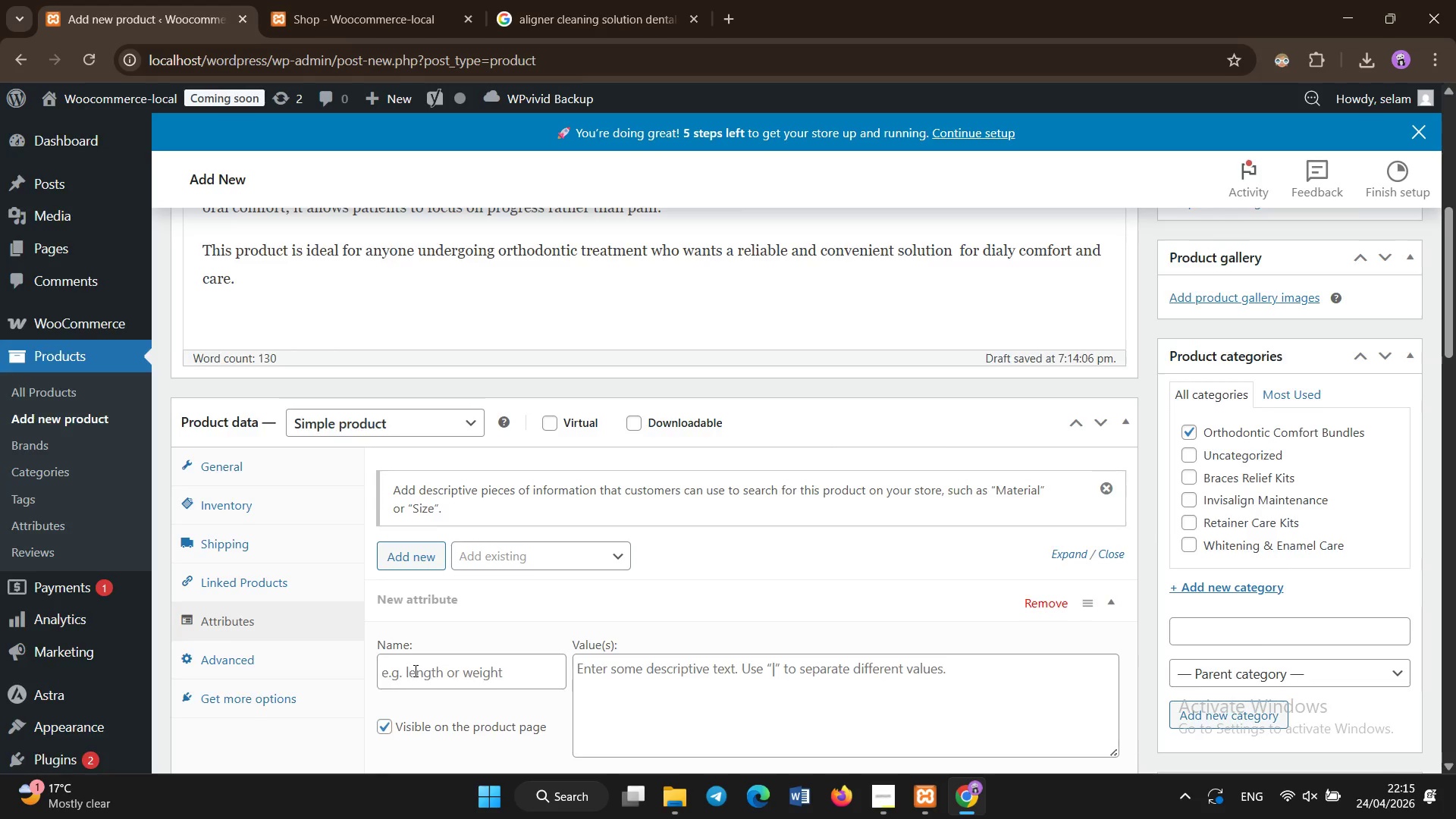 
scroll: coordinate [416, 671], scroll_direction: none, amount: 0.0
 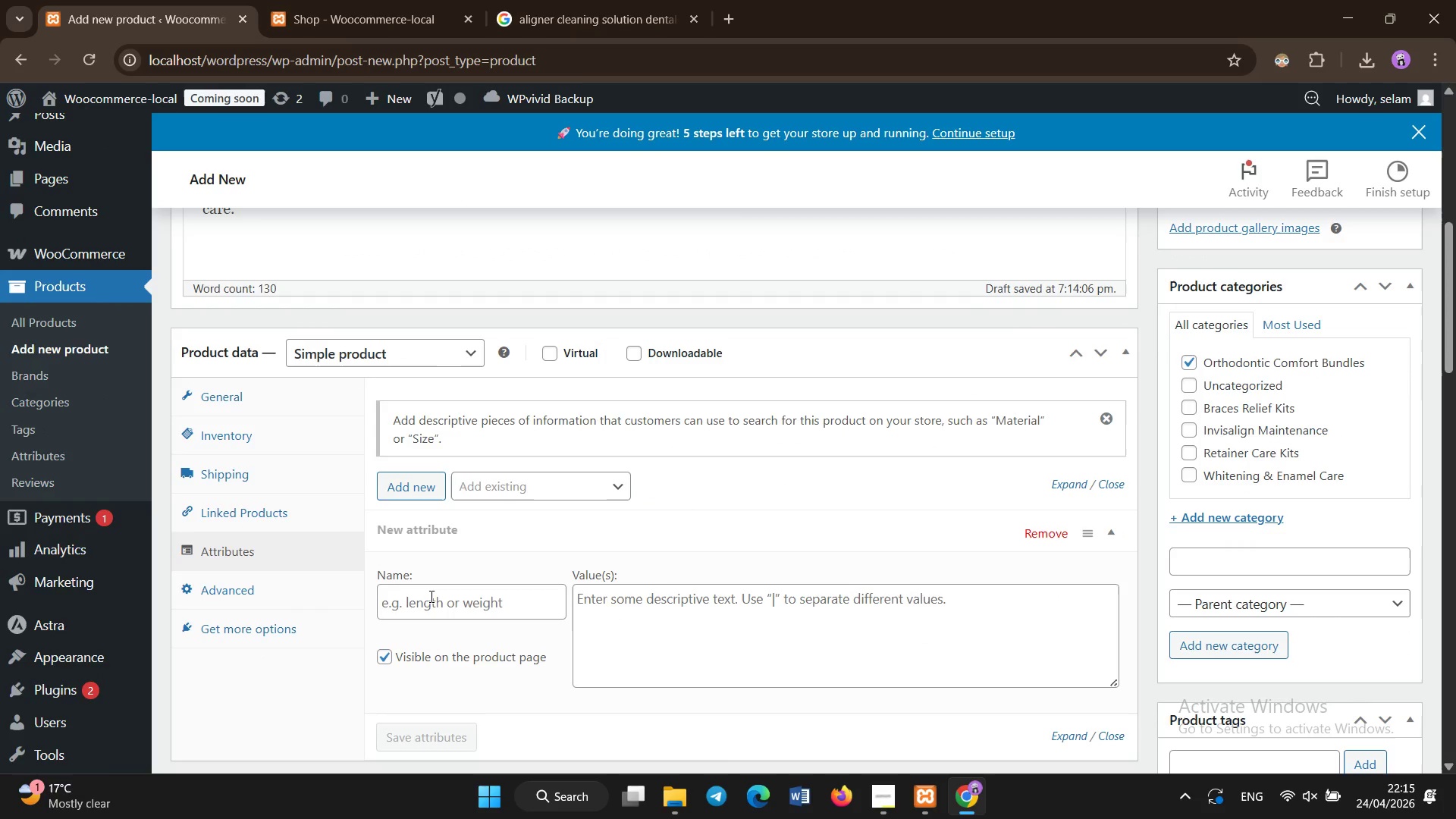 
left_click([431, 598])
 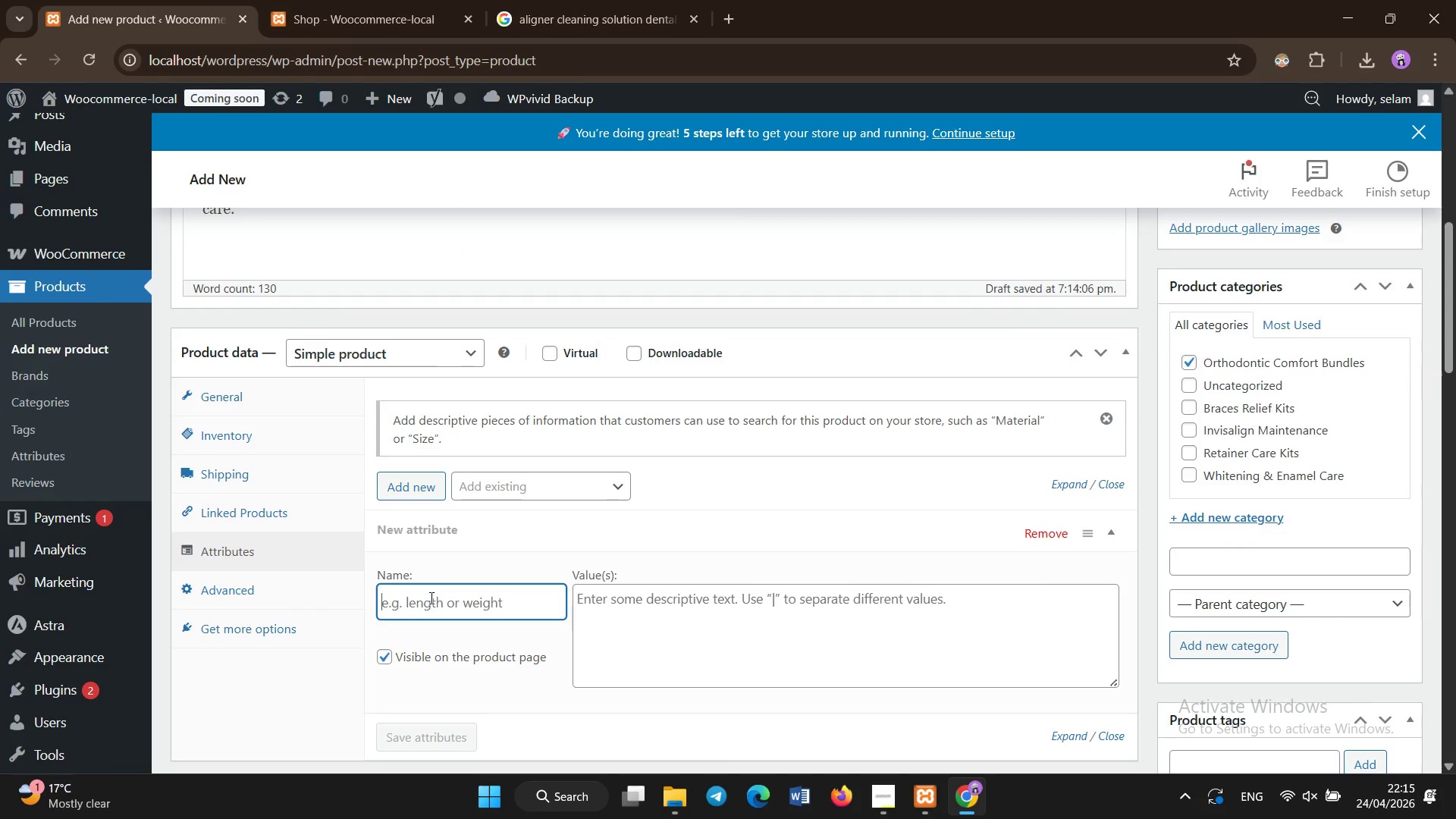 
type(Compatibility)
 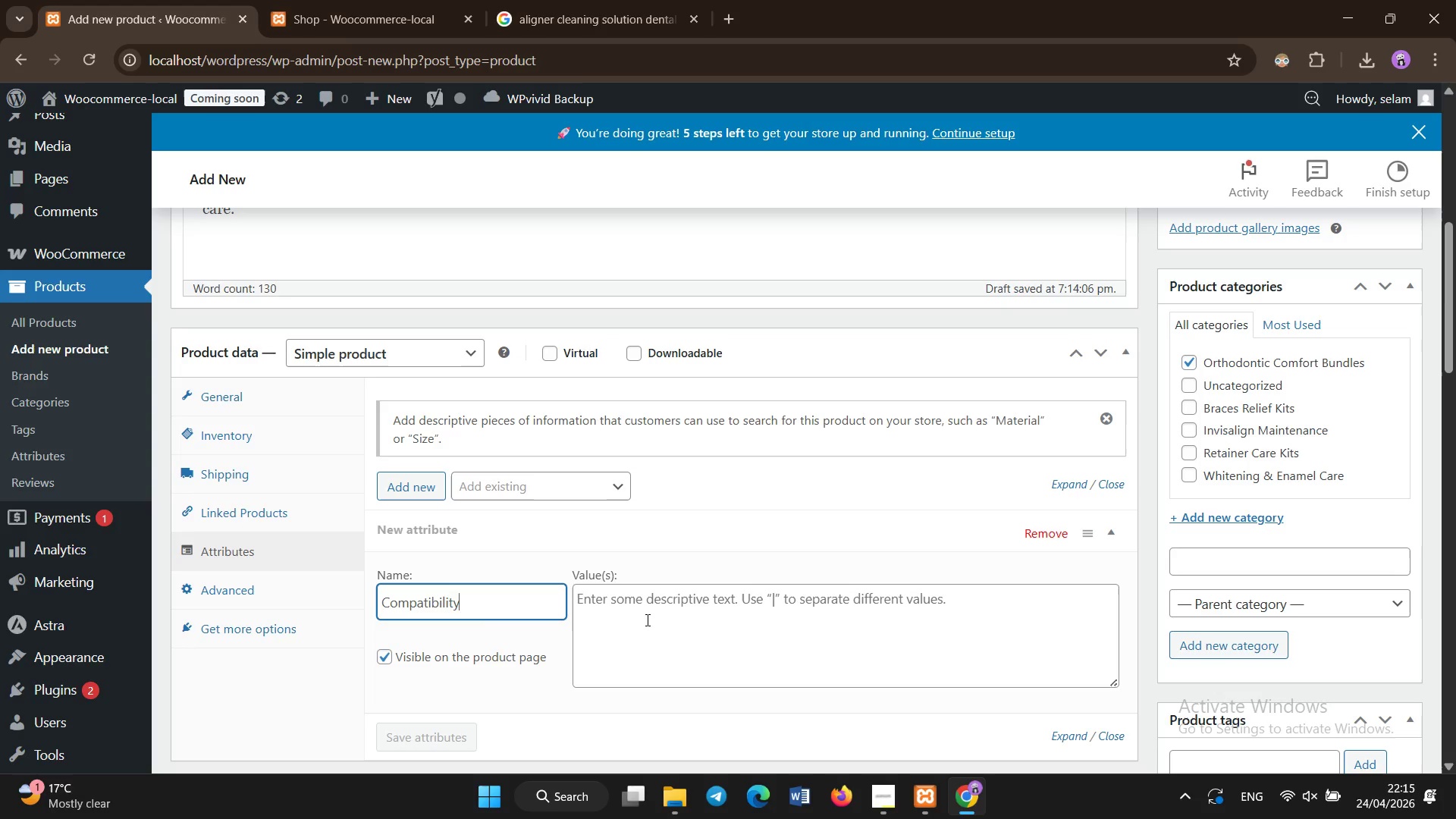 
left_click([648, 620])
 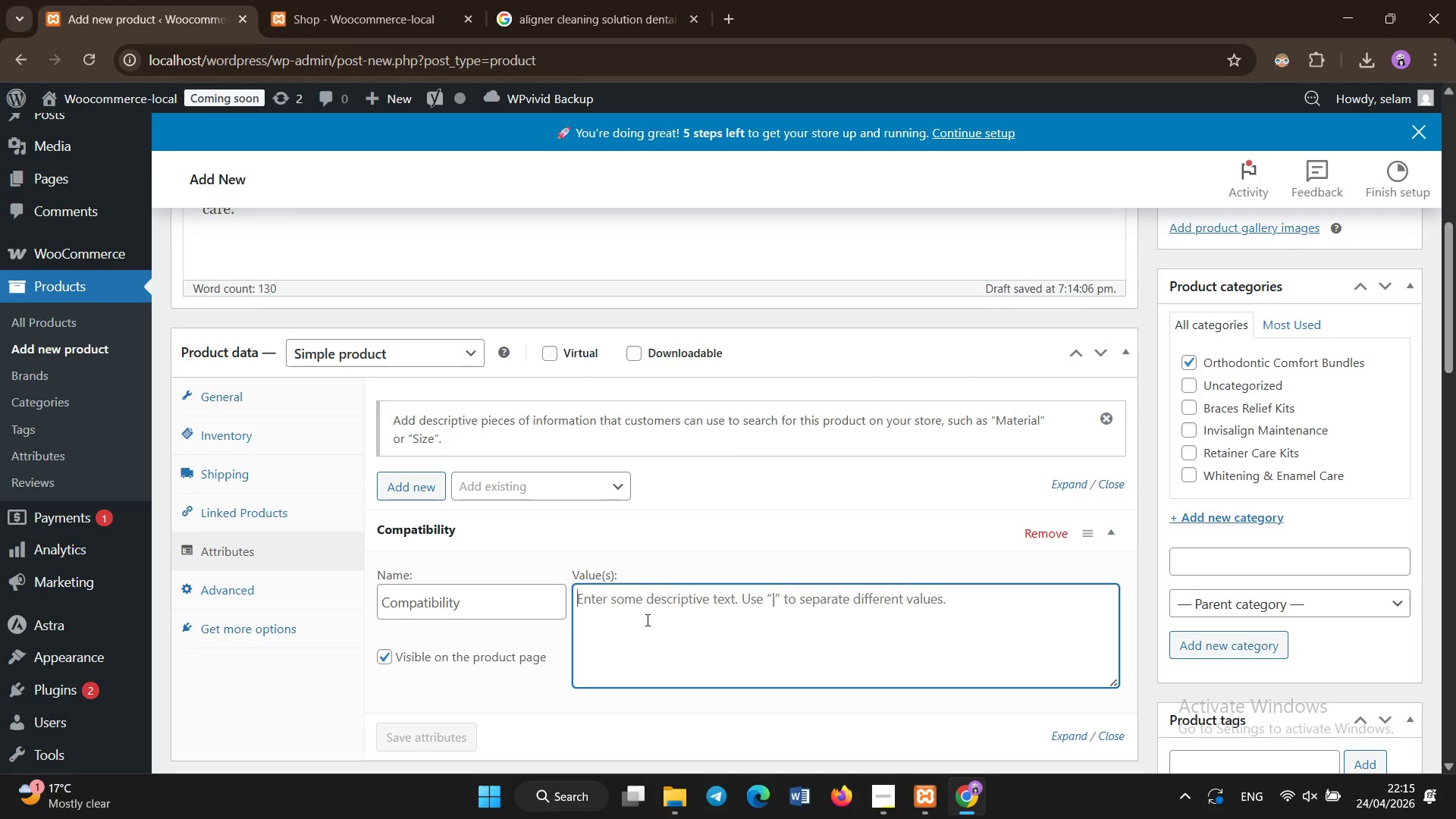 
type(Braces | Invisalign)
 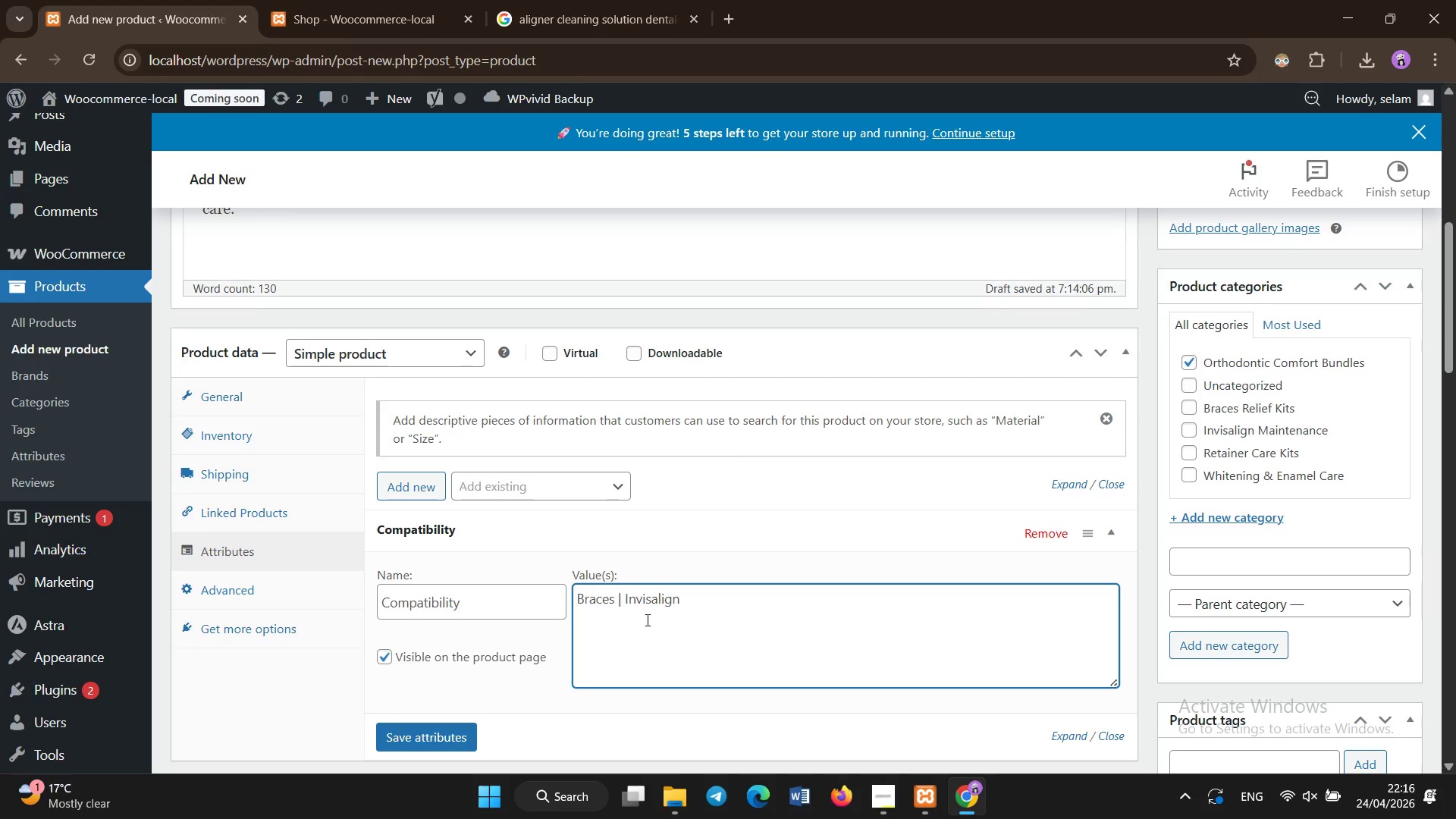 
left_click([416, 732])
 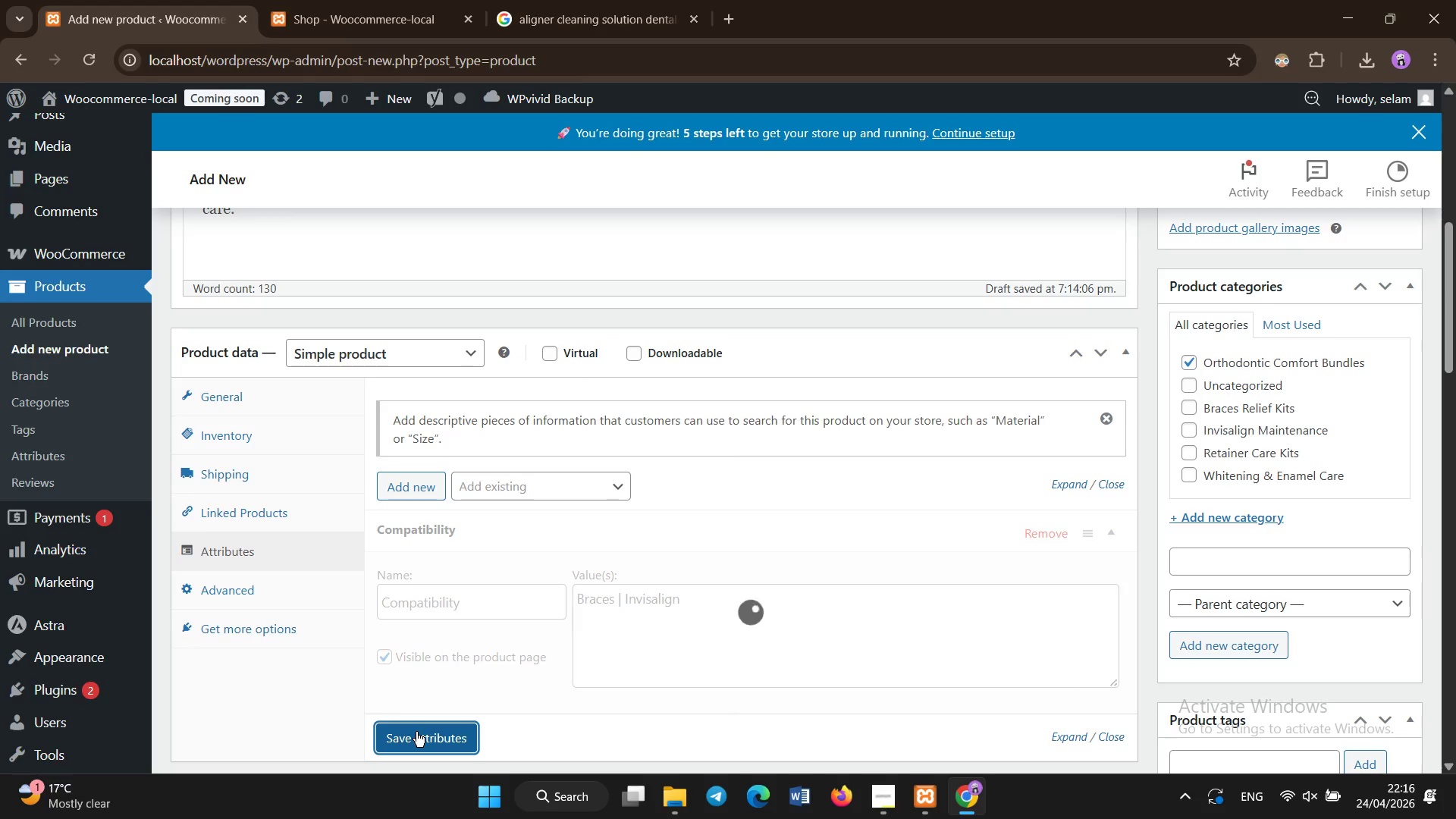 
mouse_move([522, 509])
 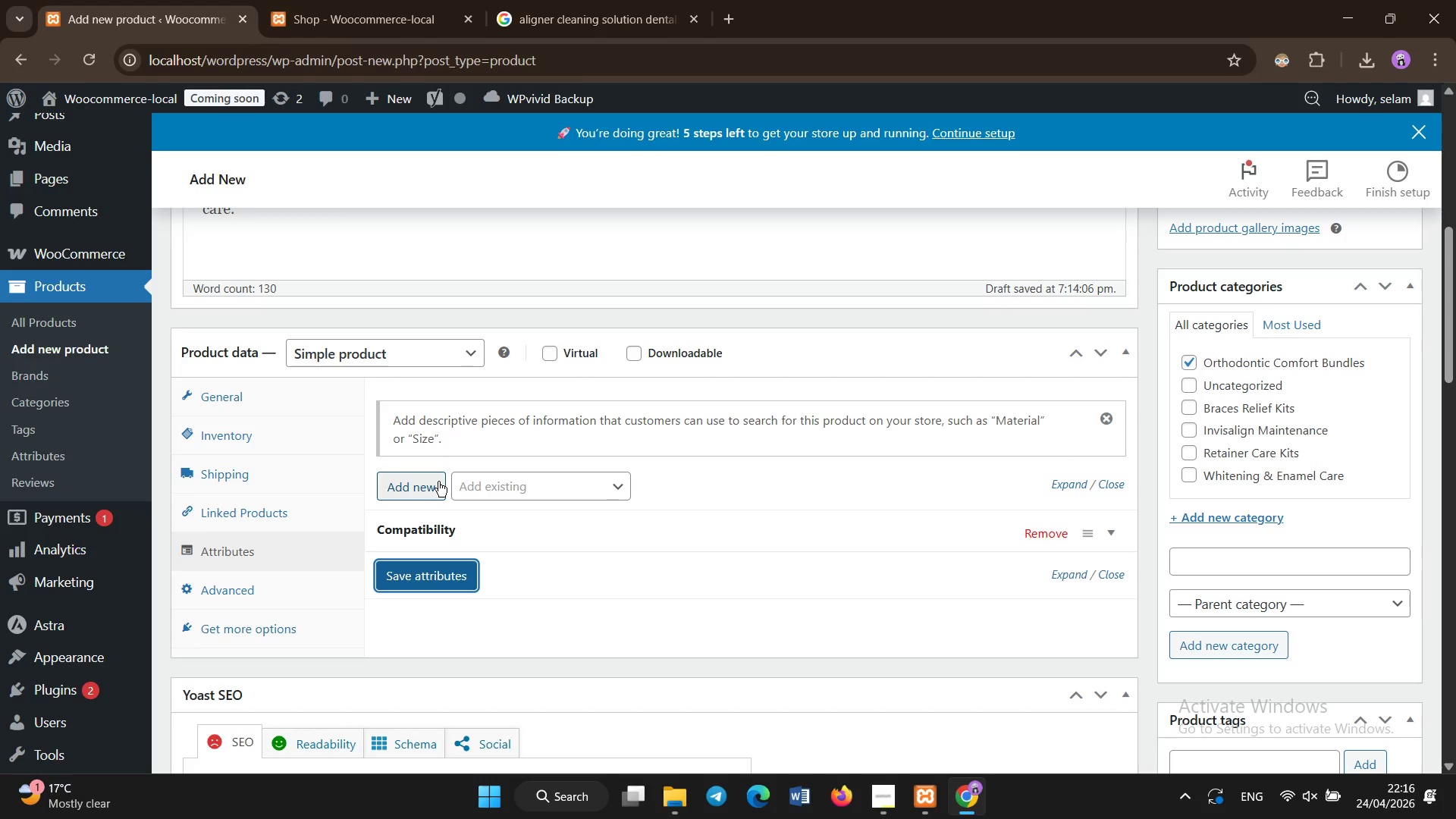 
left_click([438, 482])
 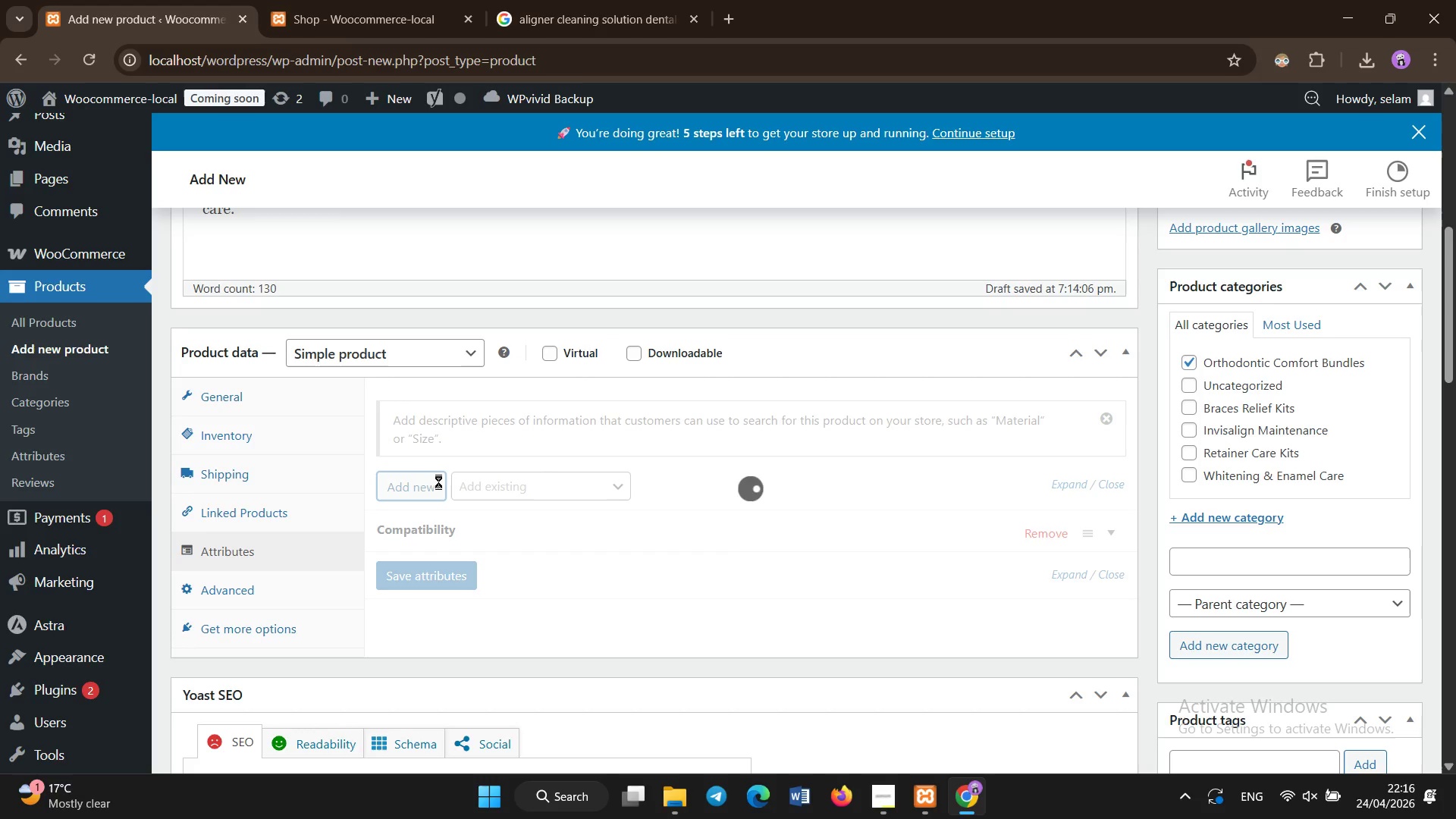 
mouse_move([552, 557])
 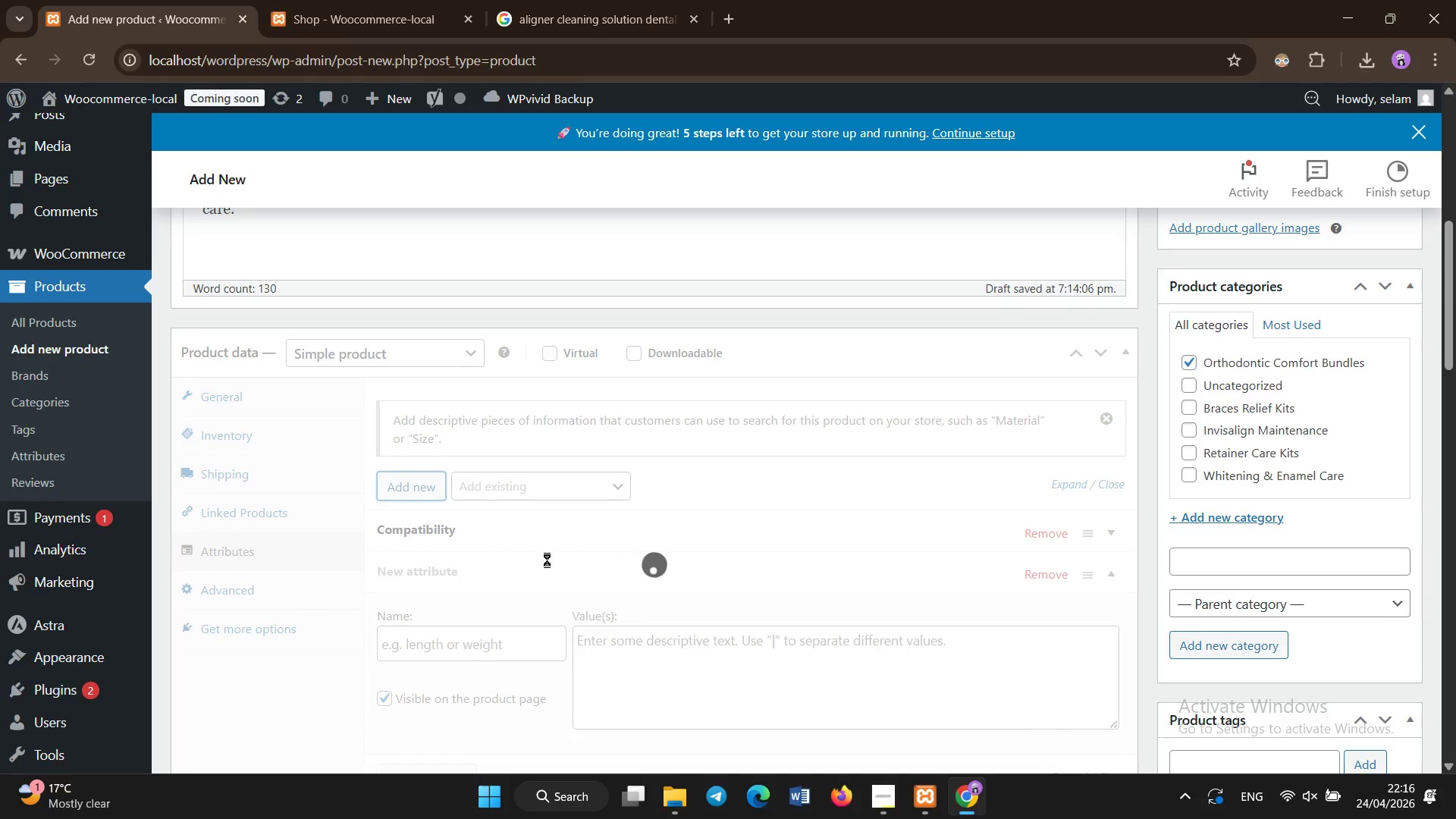 
scroll: coordinate [547, 560], scroll_direction: none, amount: 0.0
 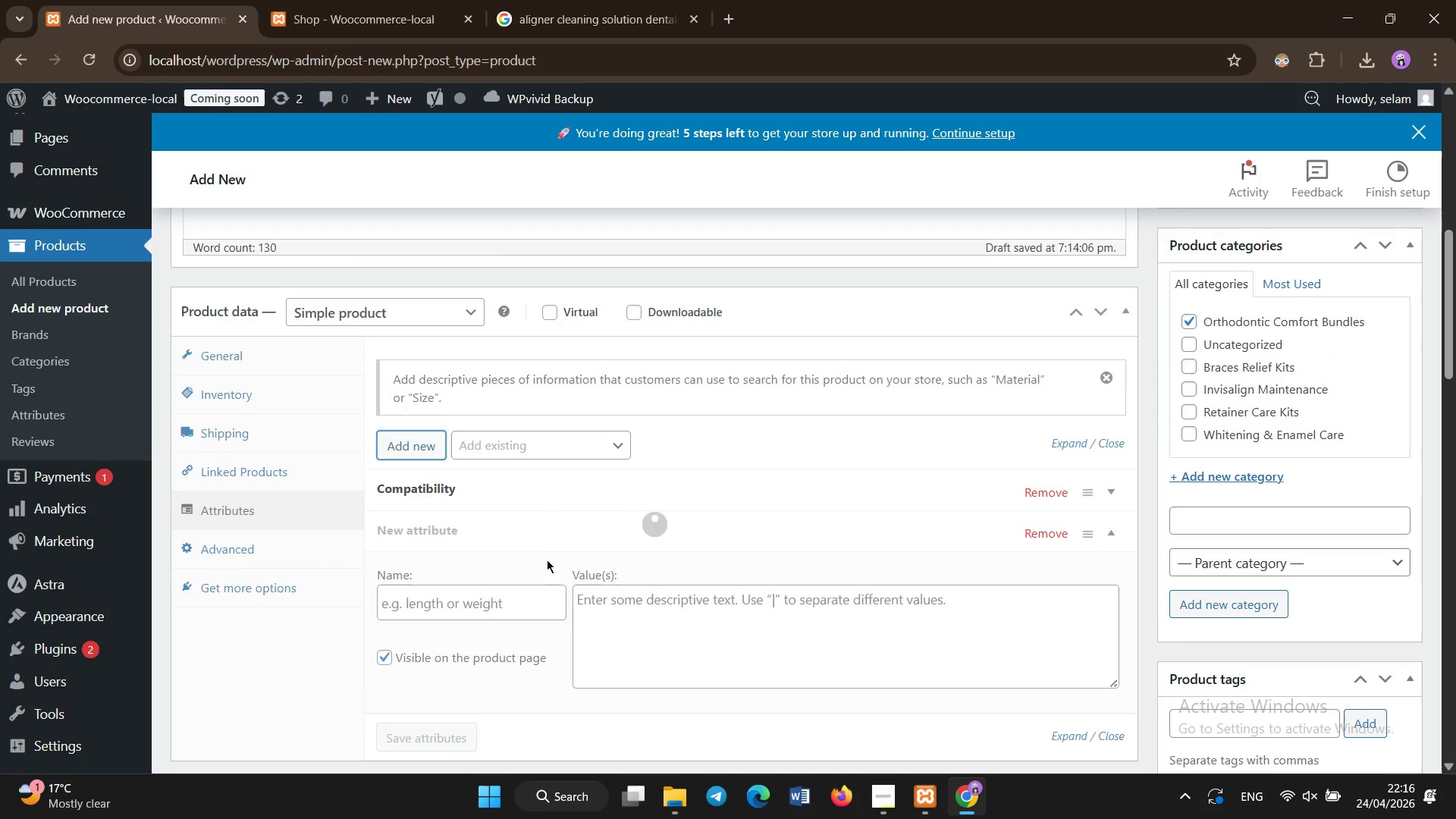 
scroll: coordinate [547, 560], scroll_direction: down, amount: 1.0
 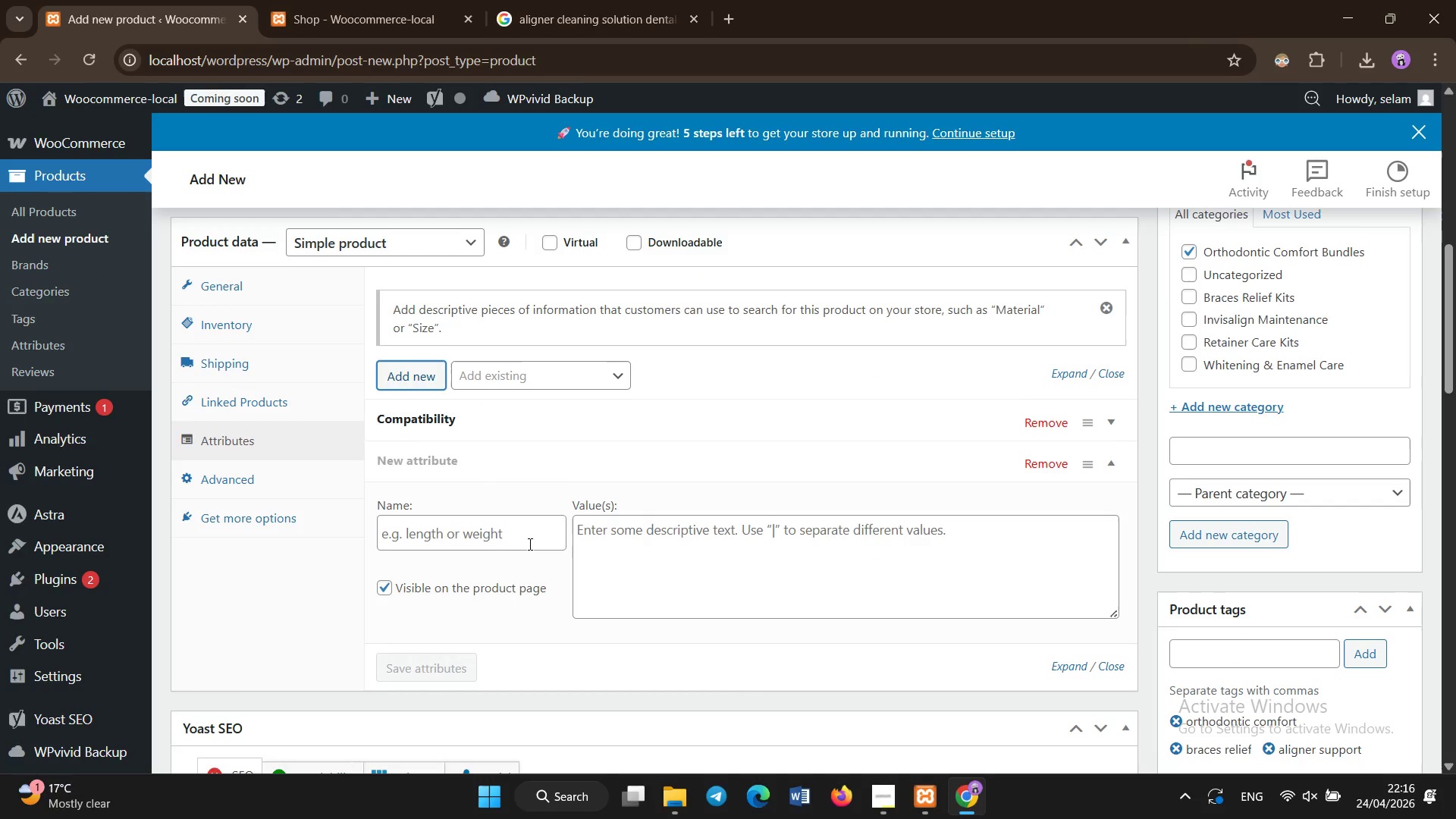 
left_click([530, 544])
 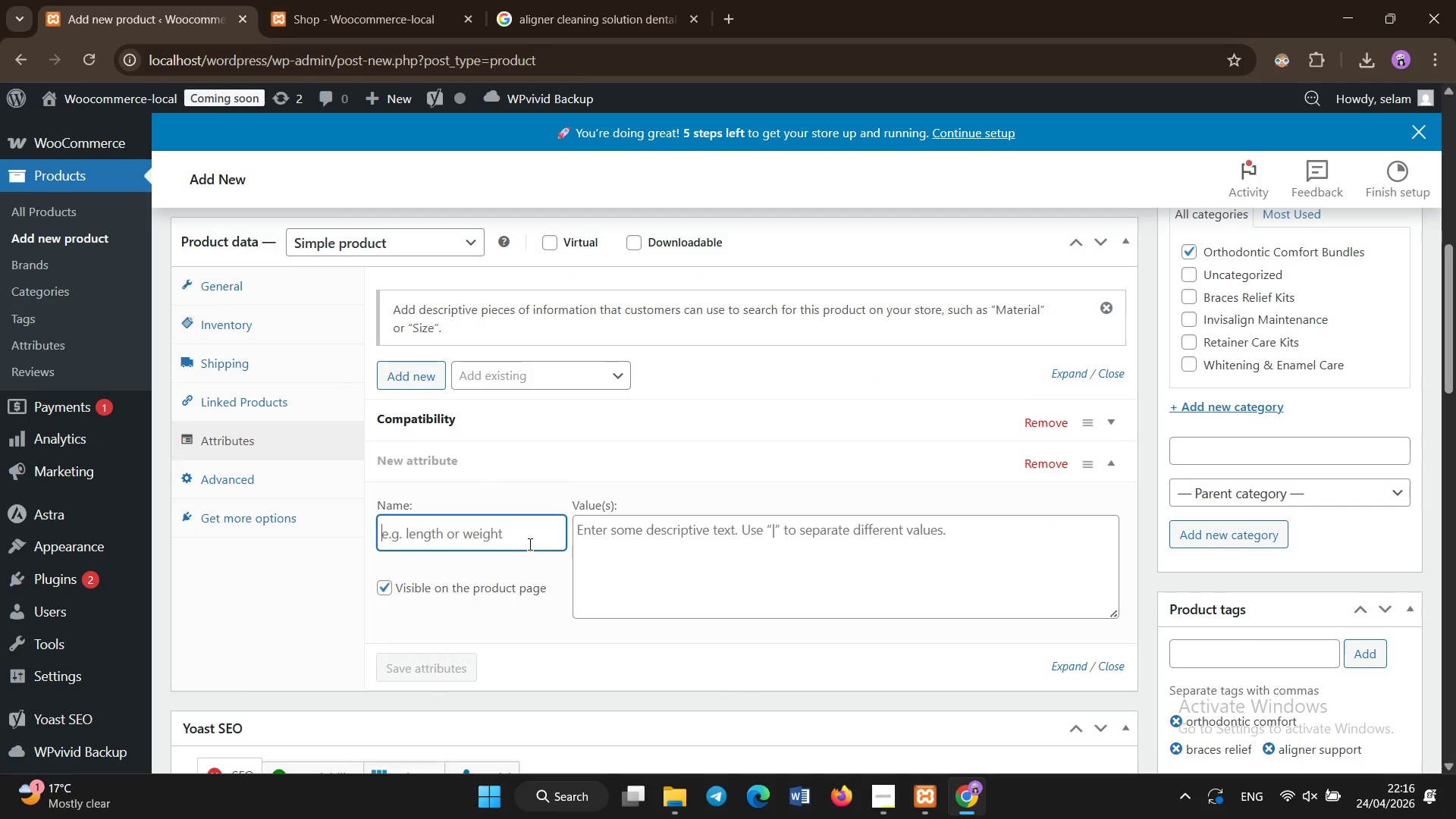 
scroll: coordinate [530, 544], scroll_direction: none, amount: 0.0
 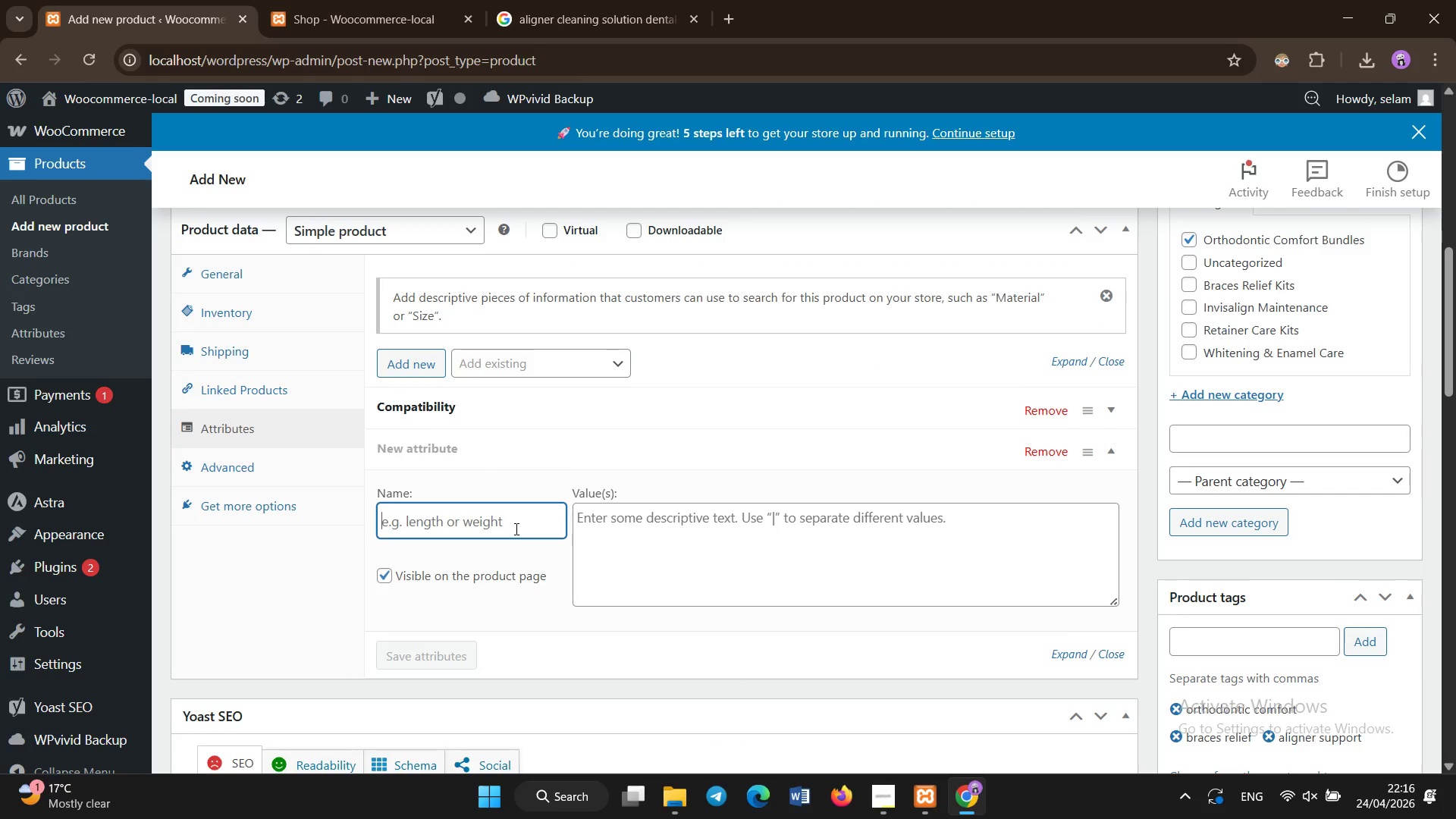 
left_click([516, 529])
 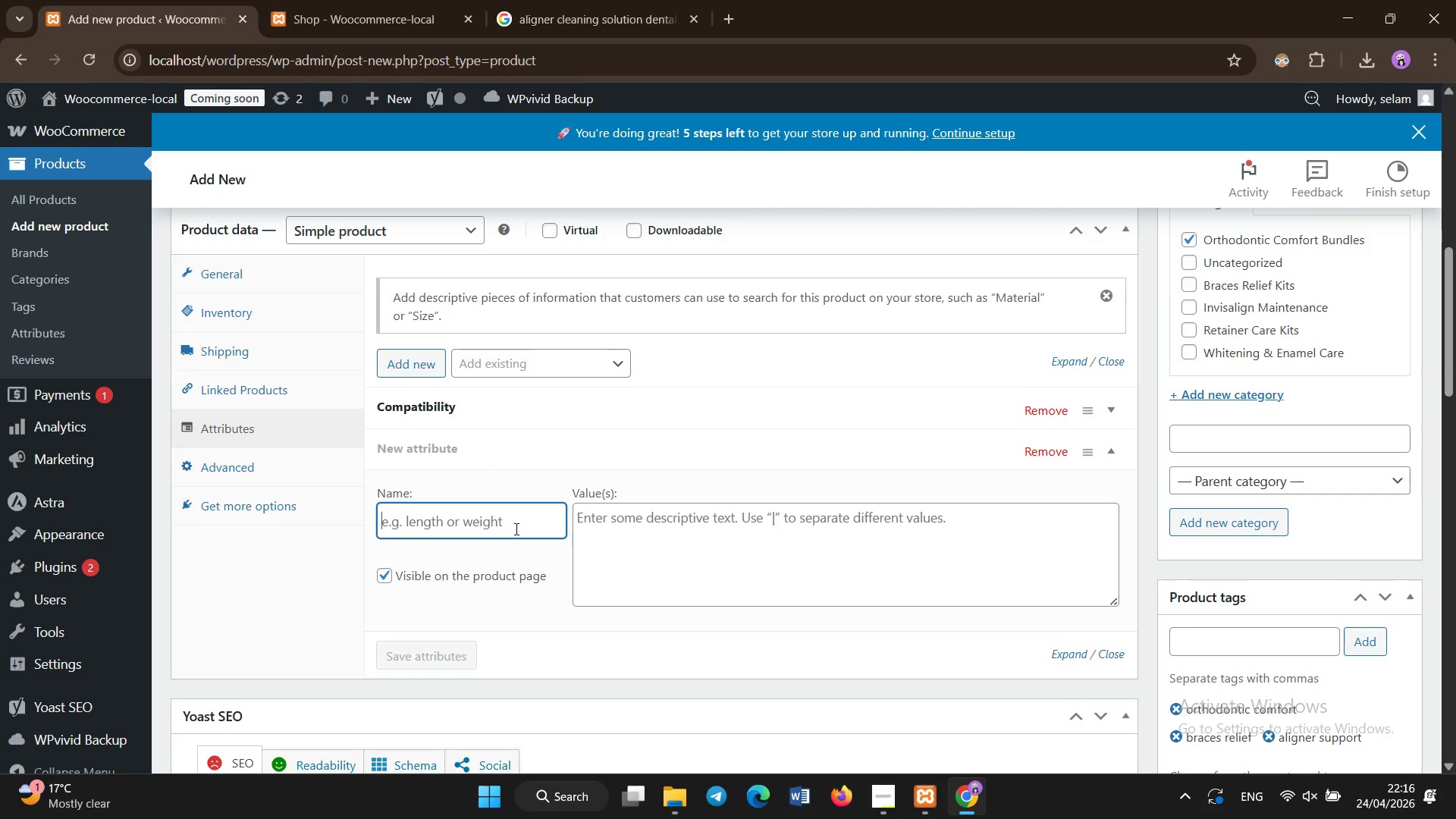 
type(Kit si)
key(Backspace)
key(Backspace)
type(Size )
 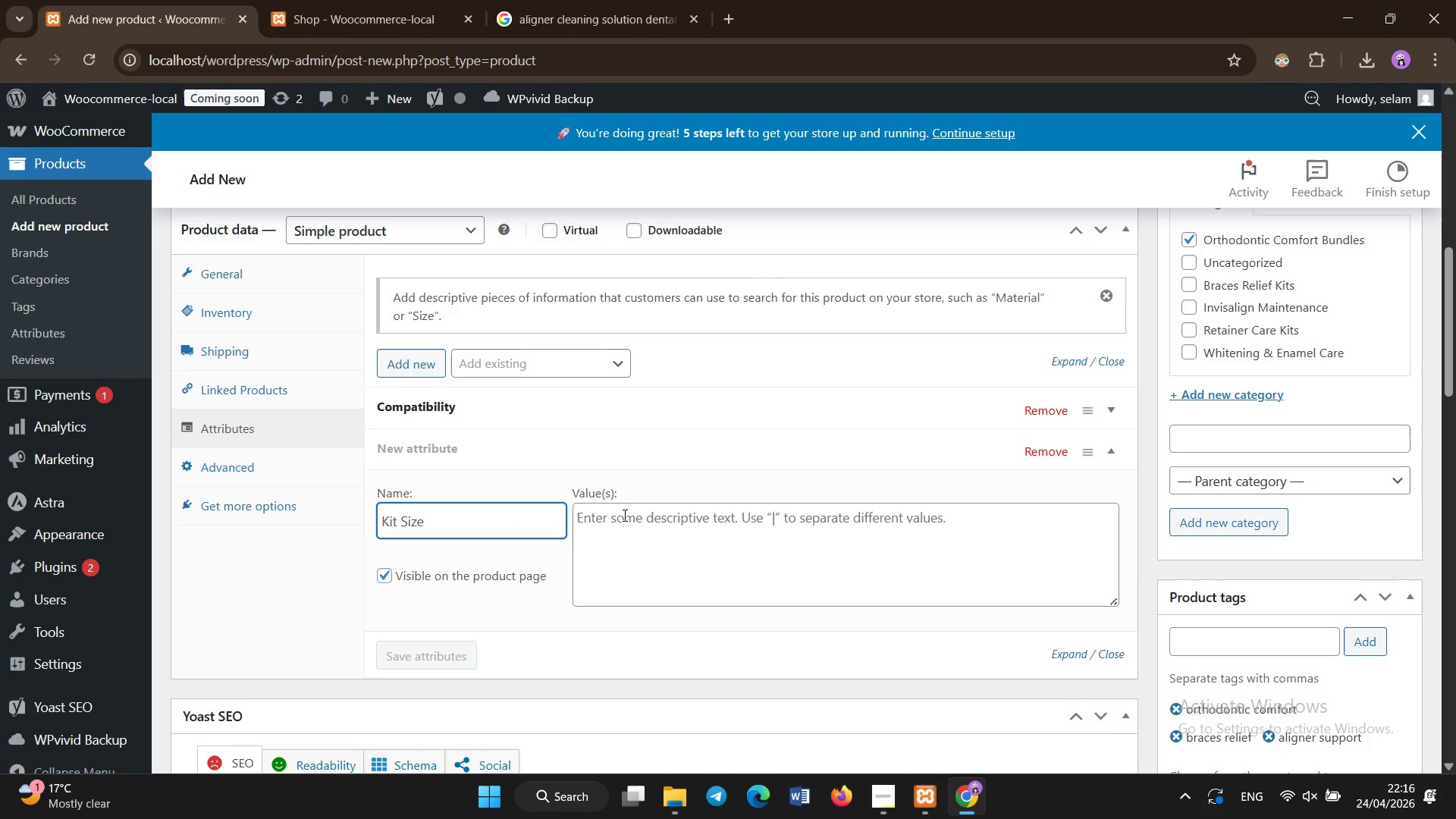 
left_click([734, 532])
 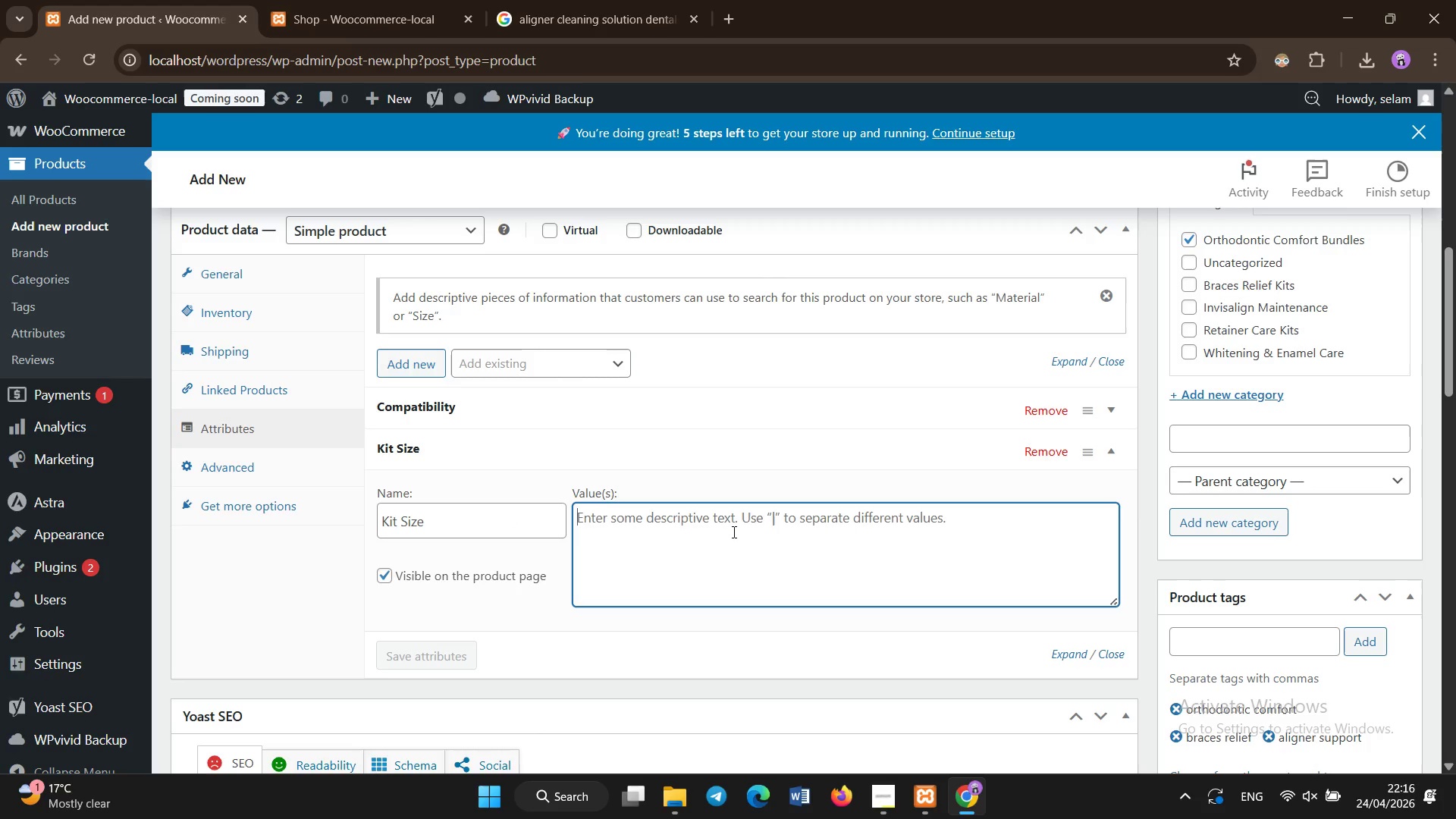 
type(Standard)
 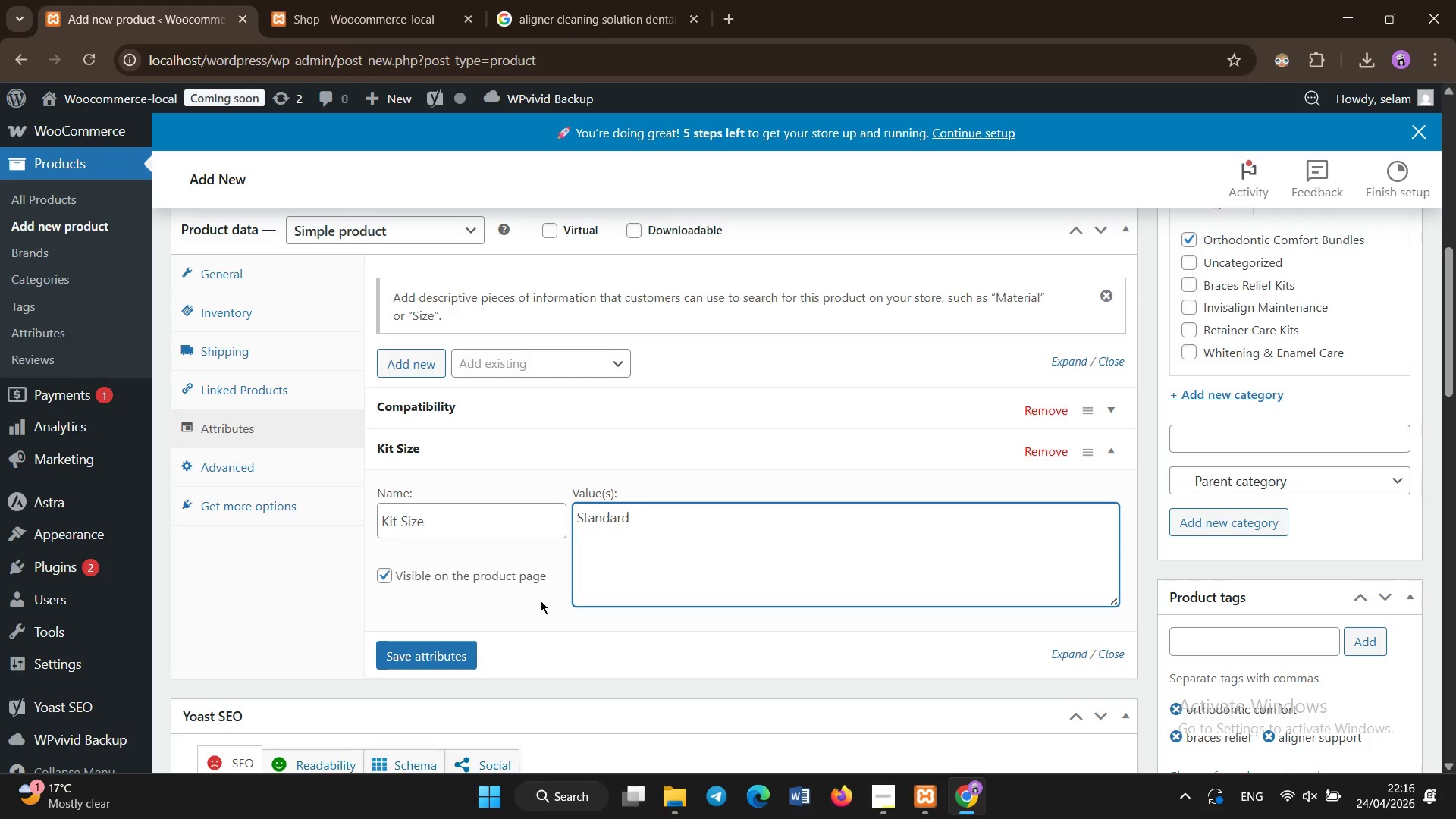 
left_click([449, 648])
 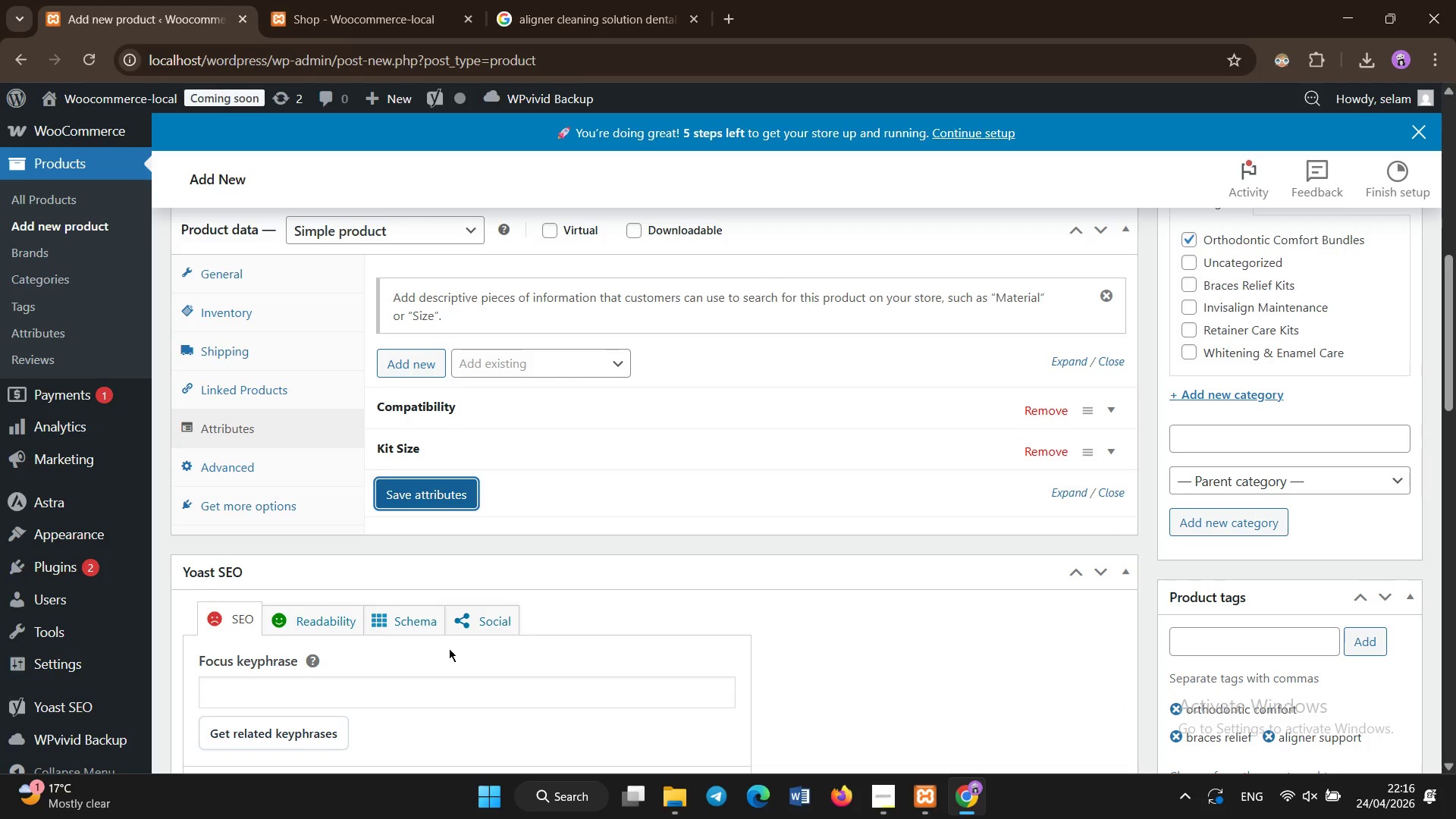 
wait(6.78)
 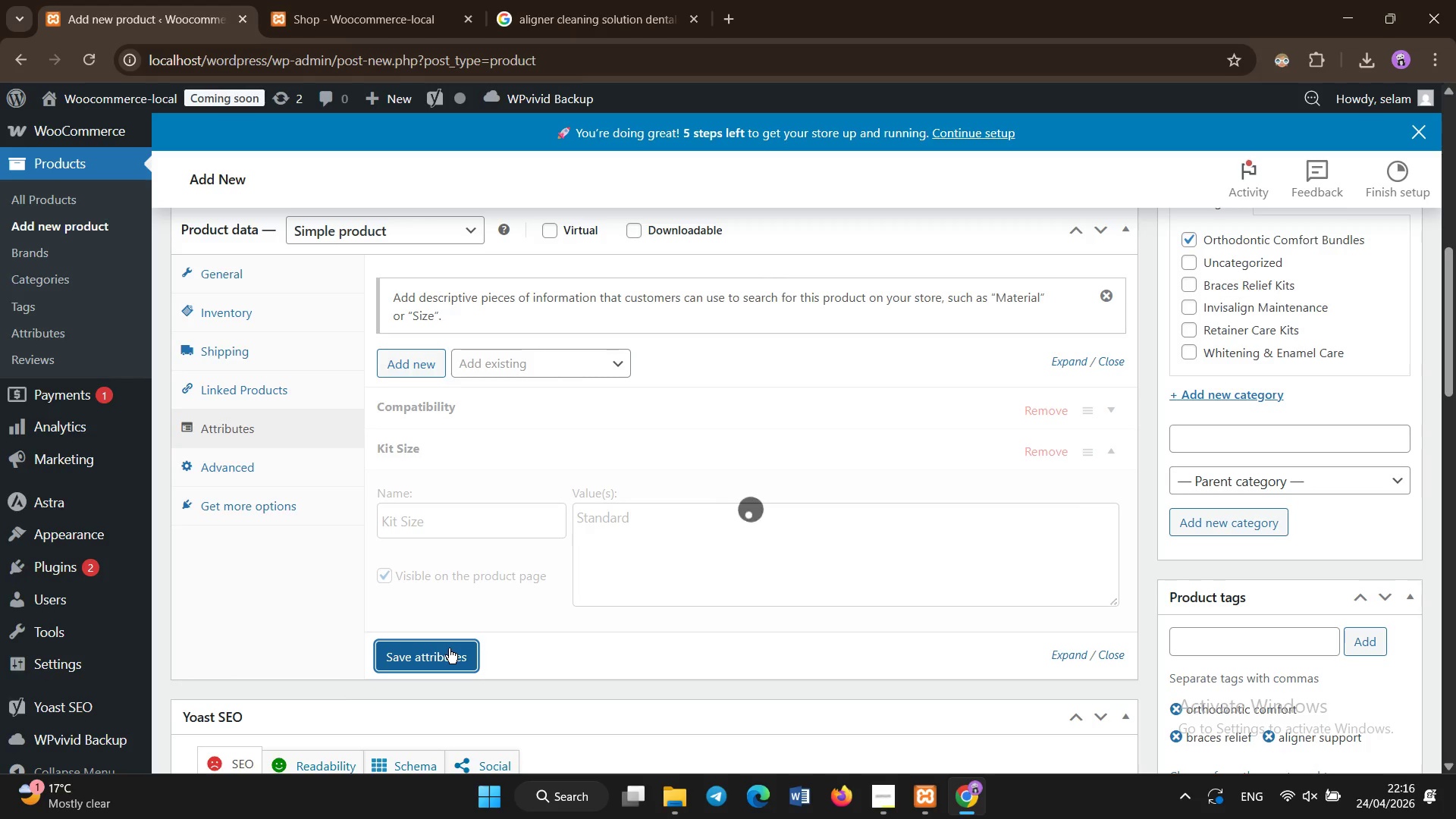 
left_click([419, 355])
 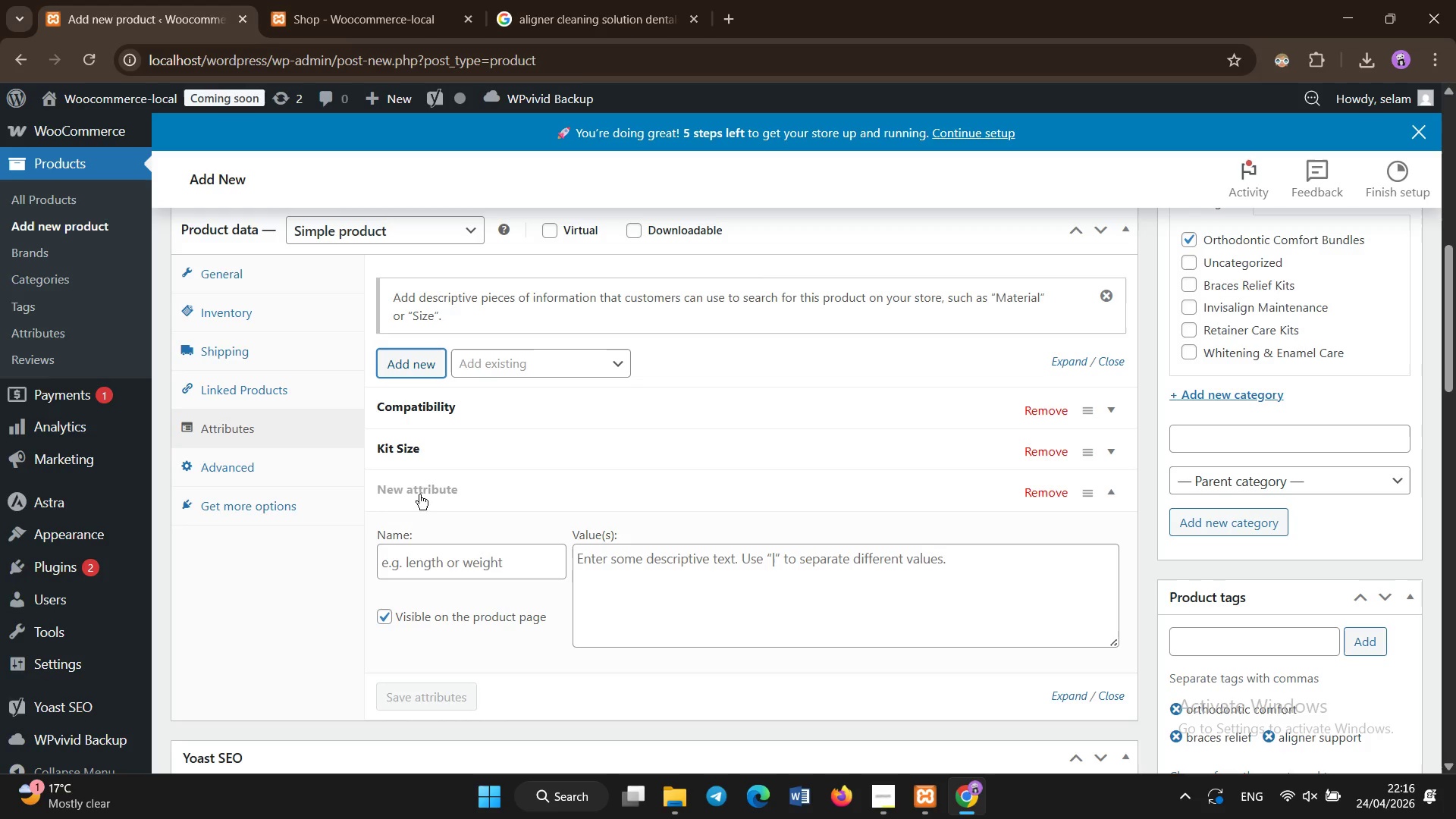 
left_click([414, 555])
 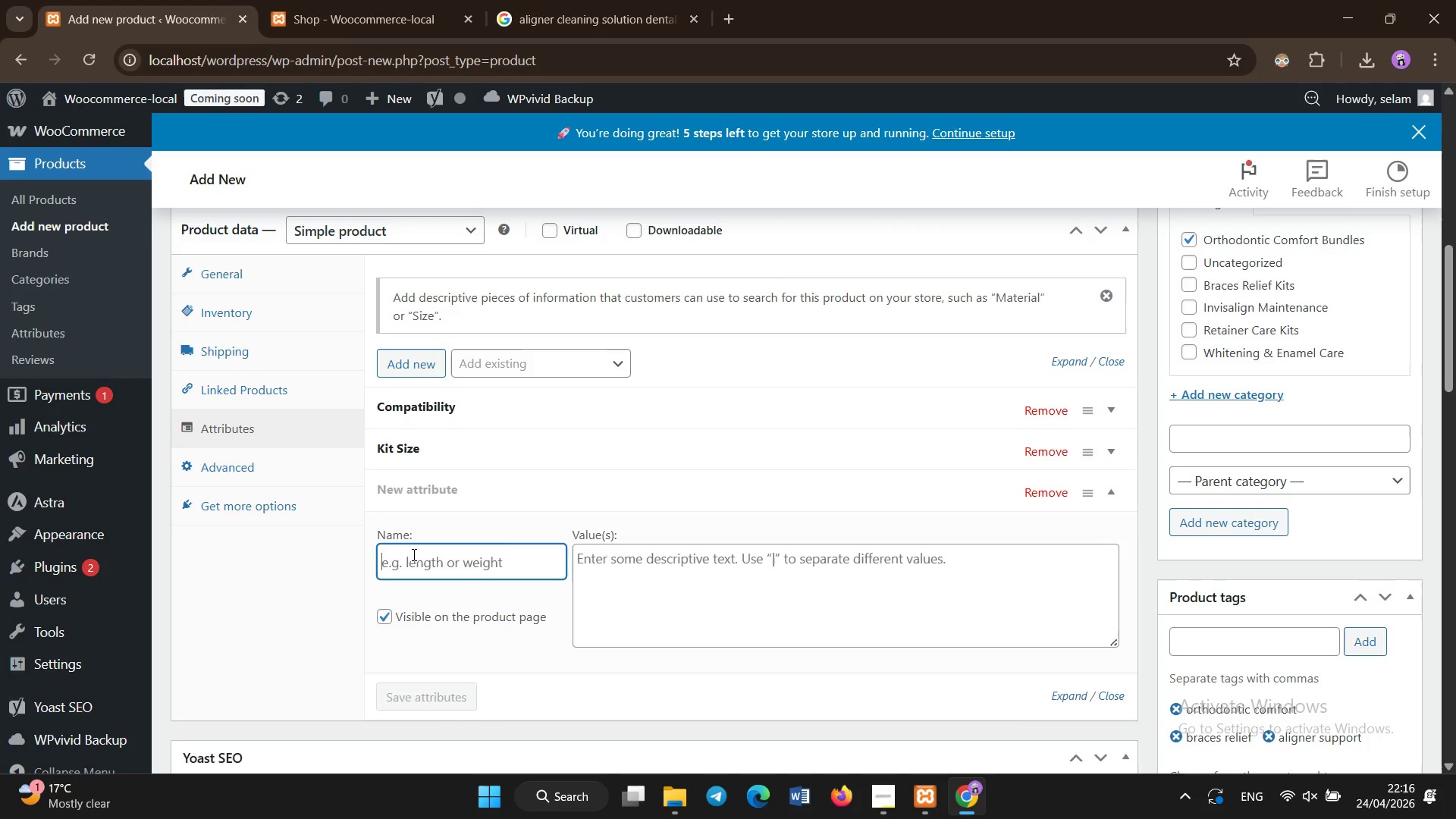 
type(Flavor )
 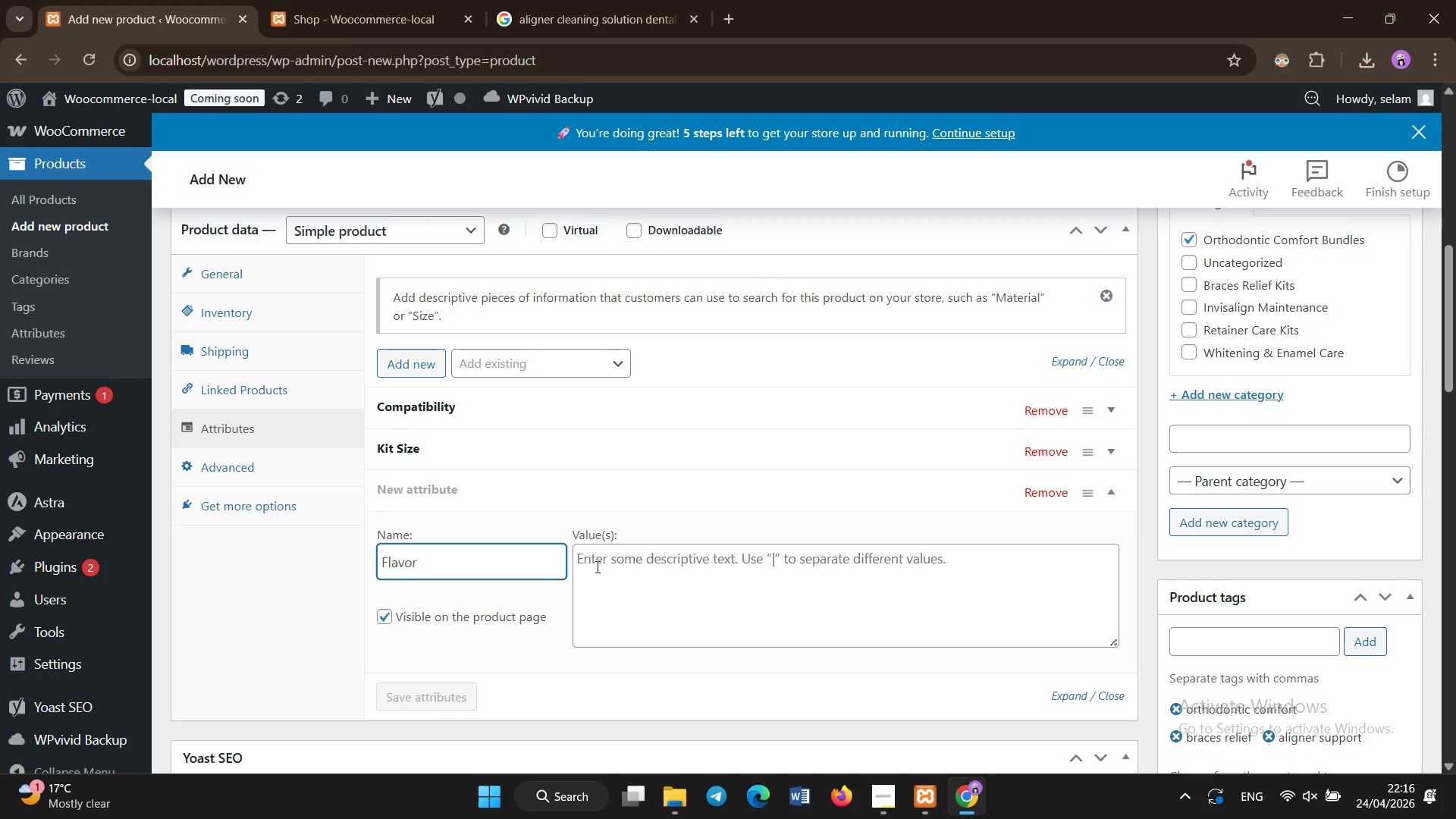 
left_click([601, 567])
 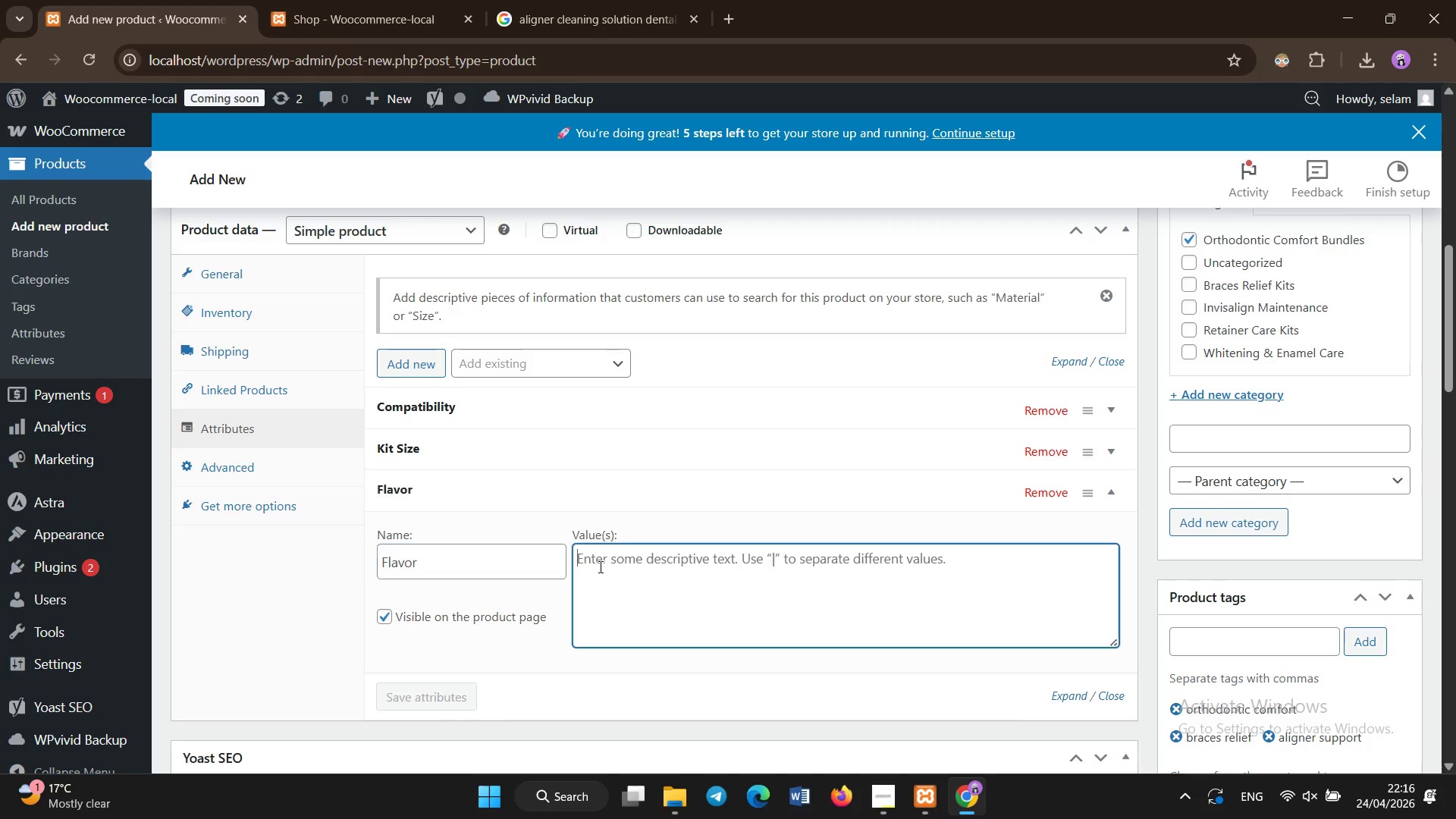 
type(Unflavored)
 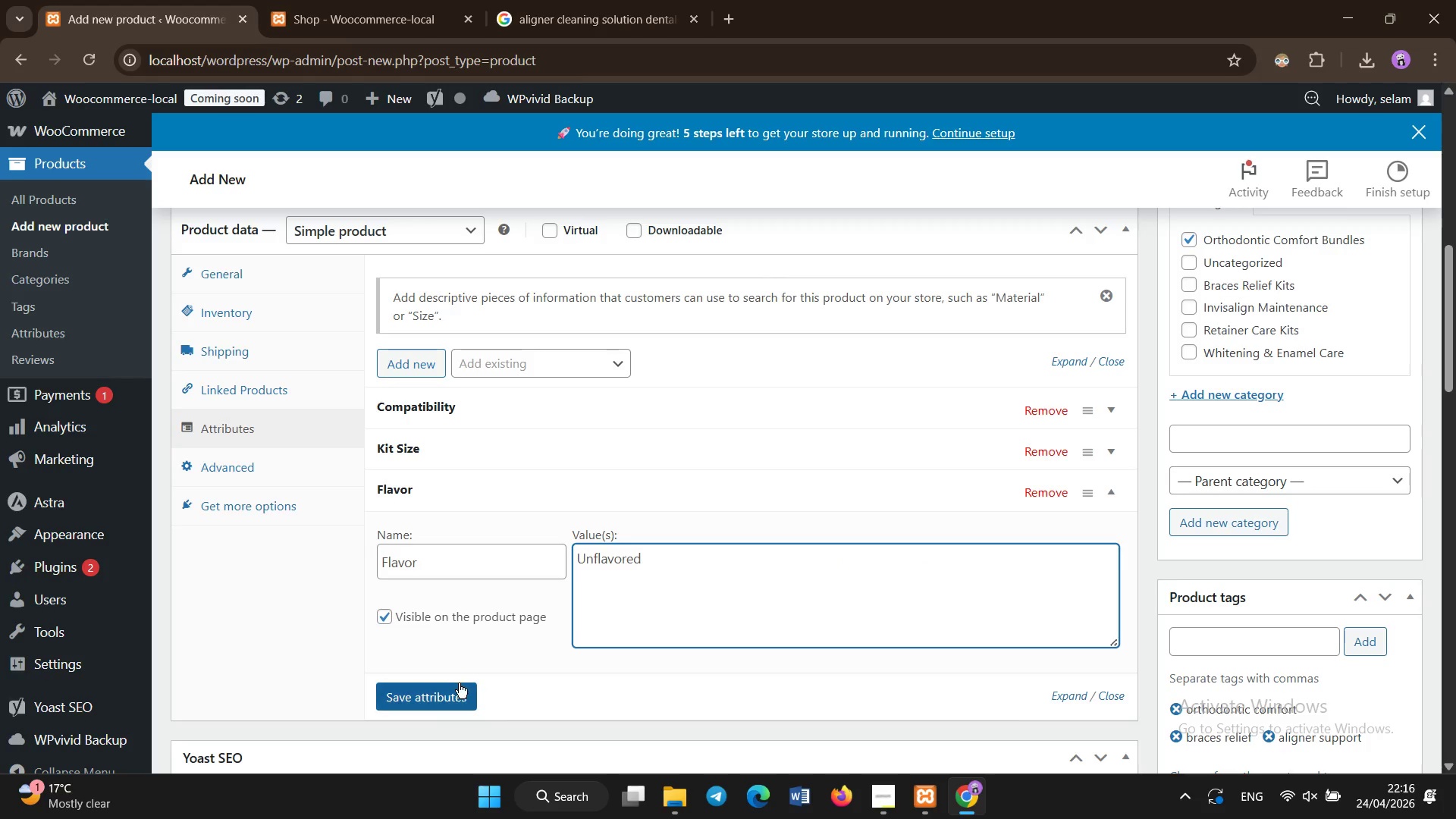 
left_click([458, 683])
 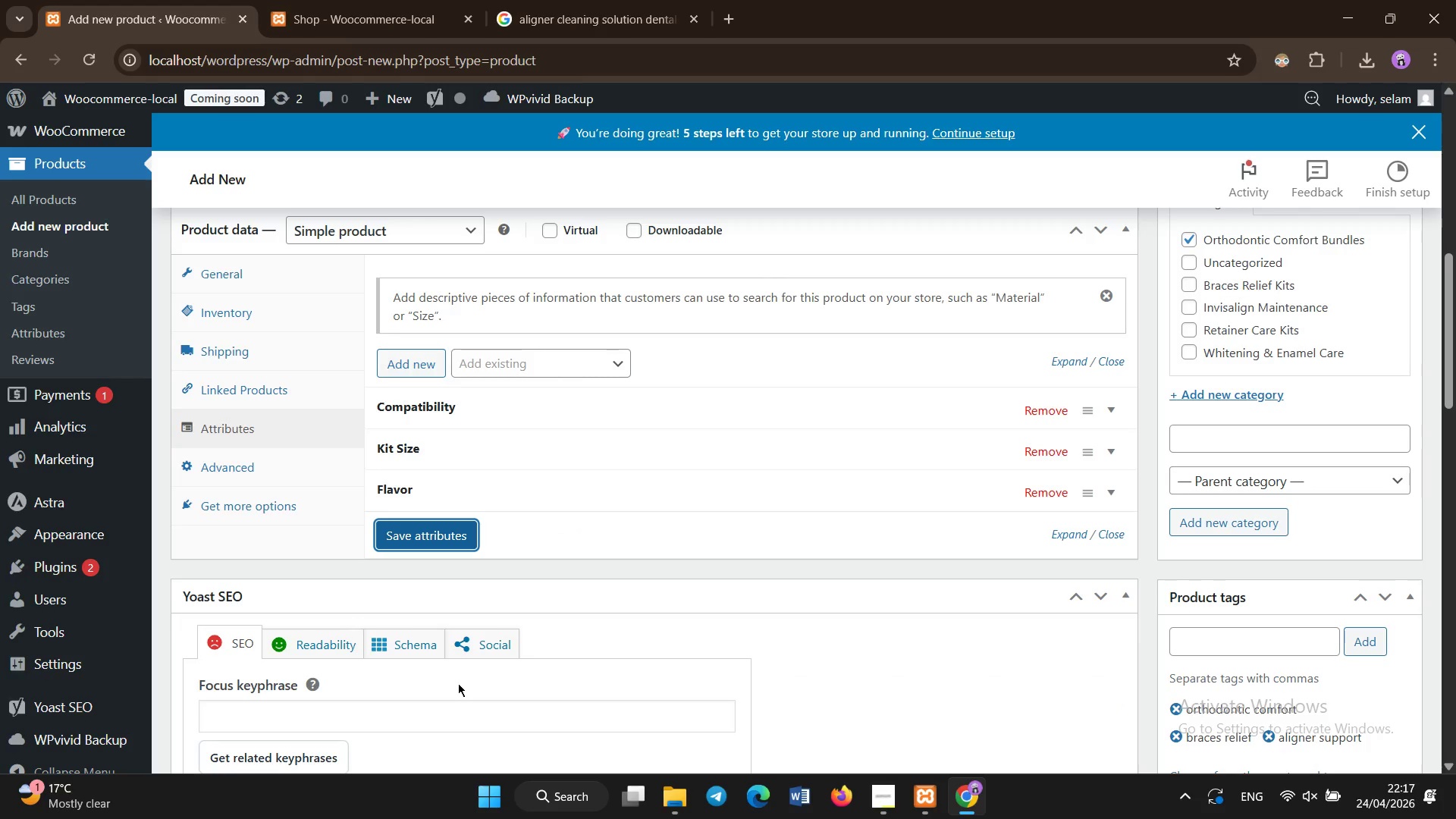 
scroll: coordinate [458, 683], scroll_direction: down, amount: 8.0
 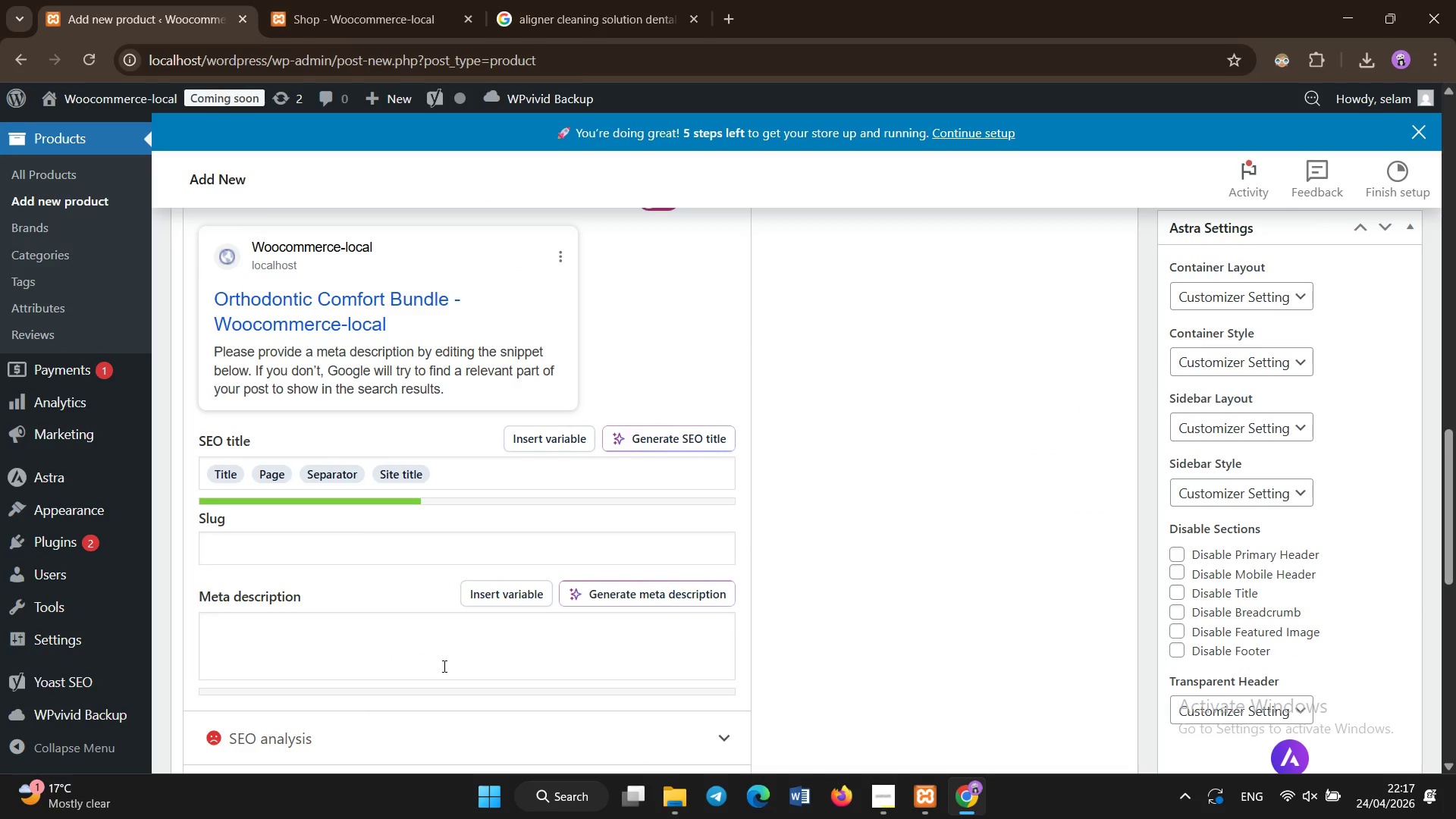 
left_click([444, 667])
 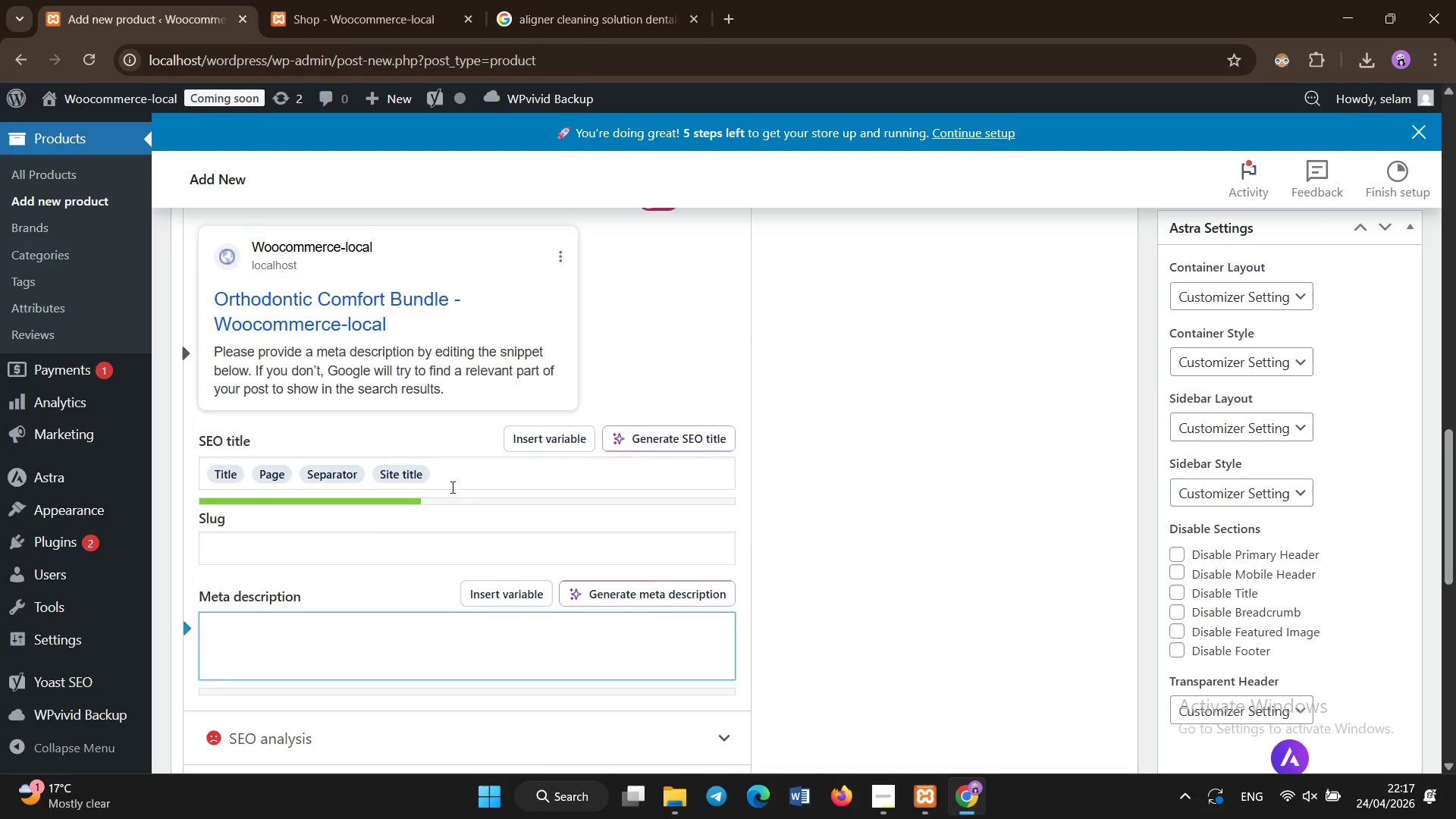 
left_click([453, 481])
 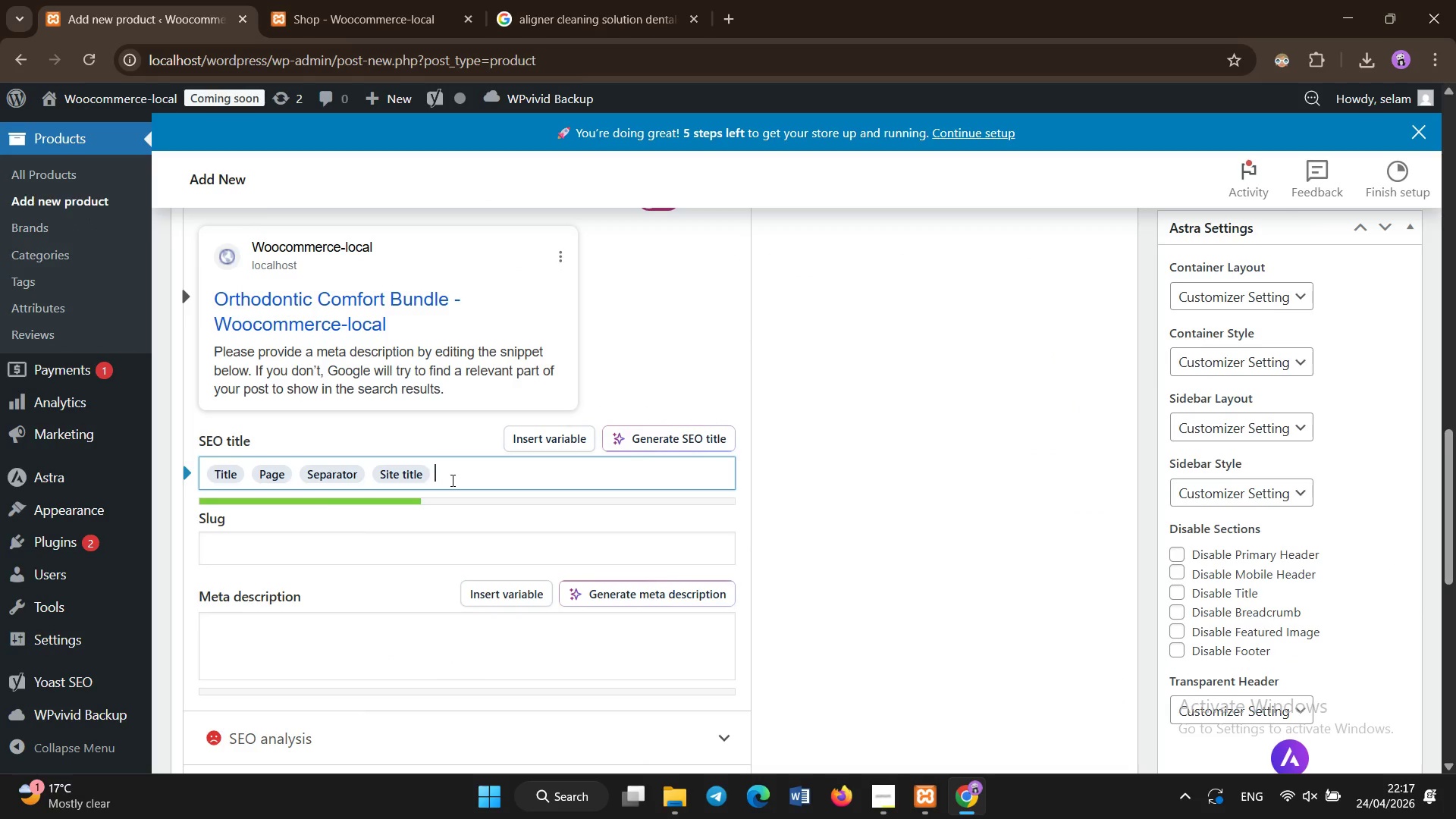 
key(Backspace)
 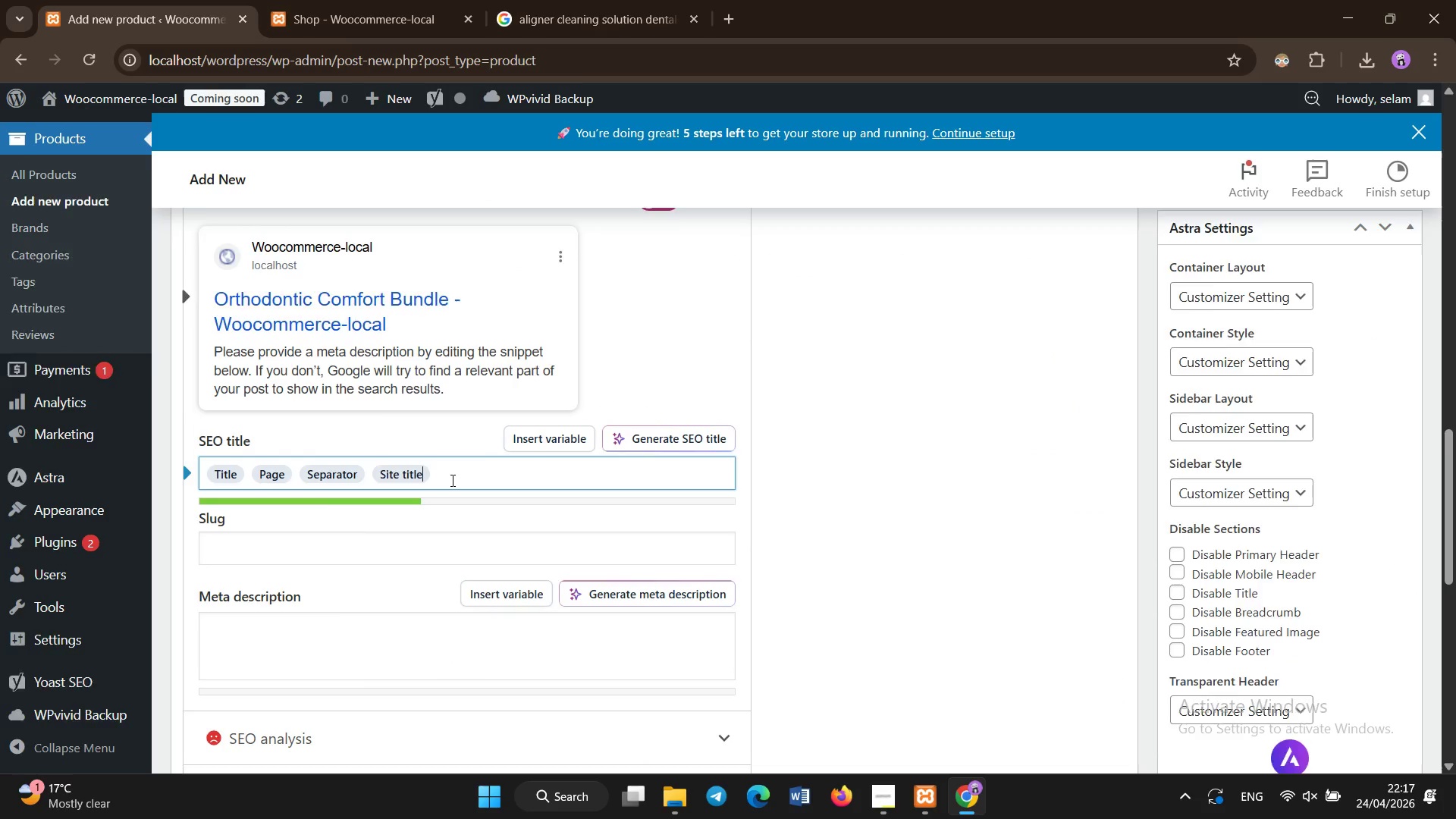 
key(Backspace)
 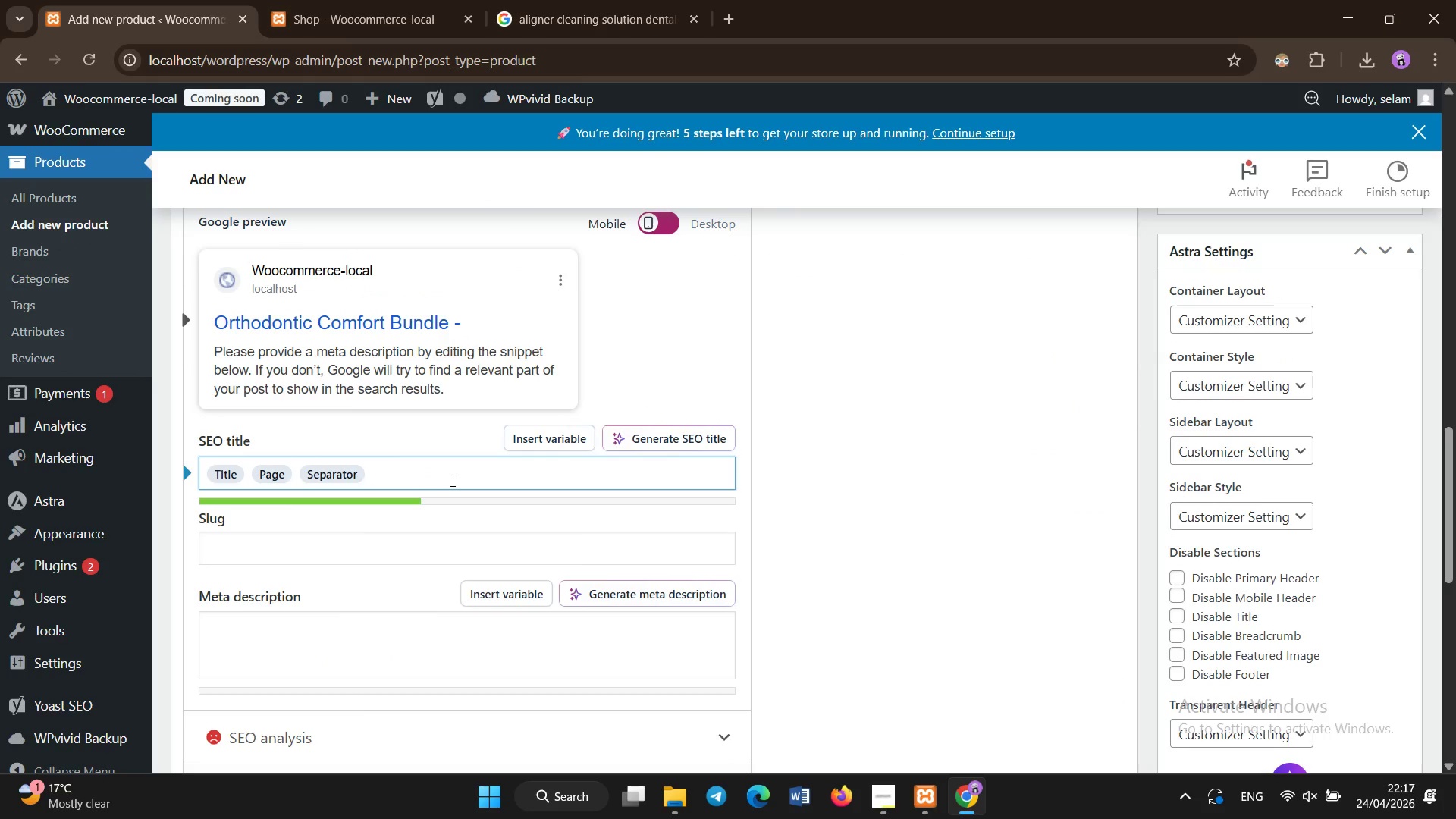 
key(Backspace)
 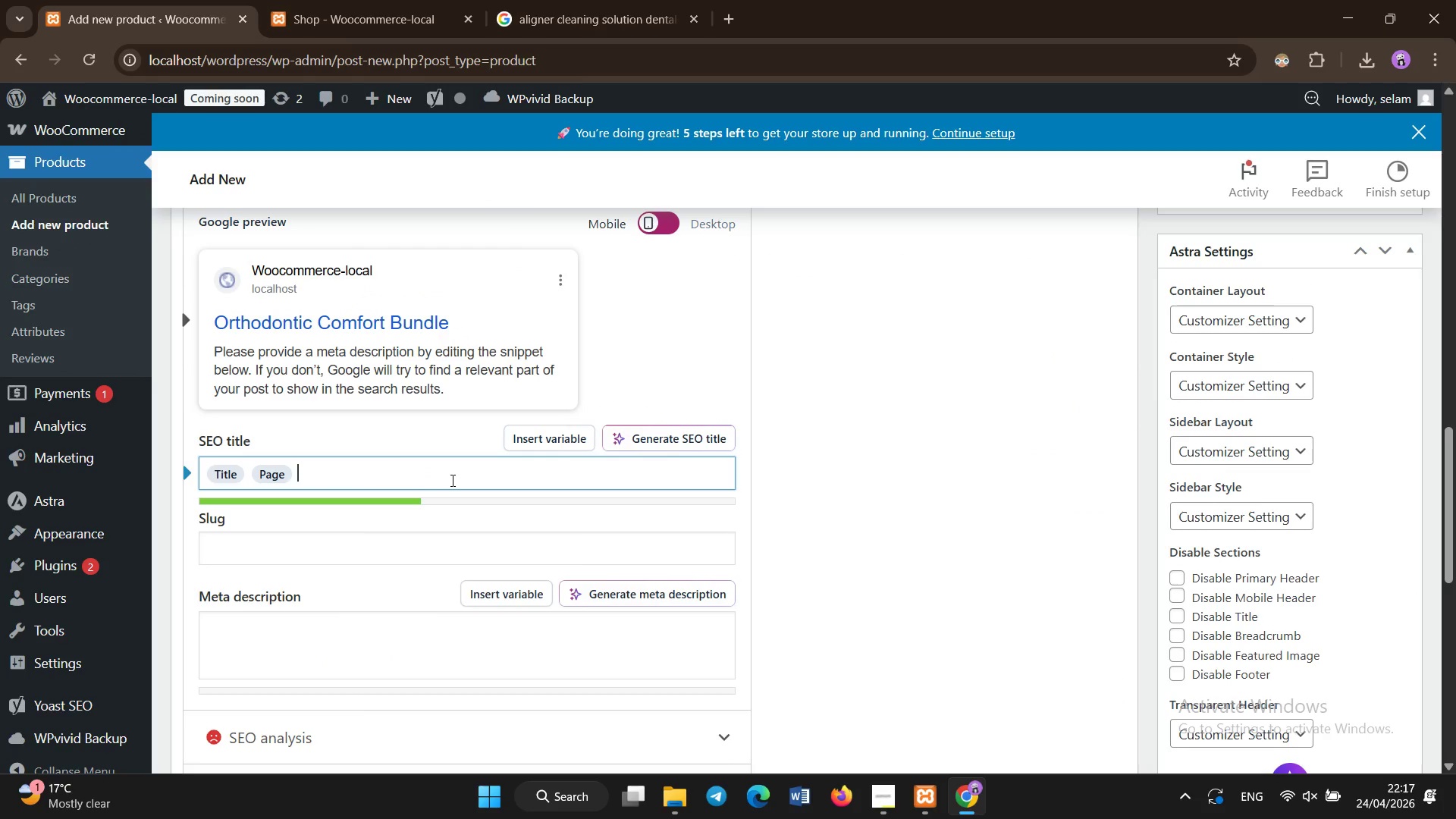 
key(Backspace)
 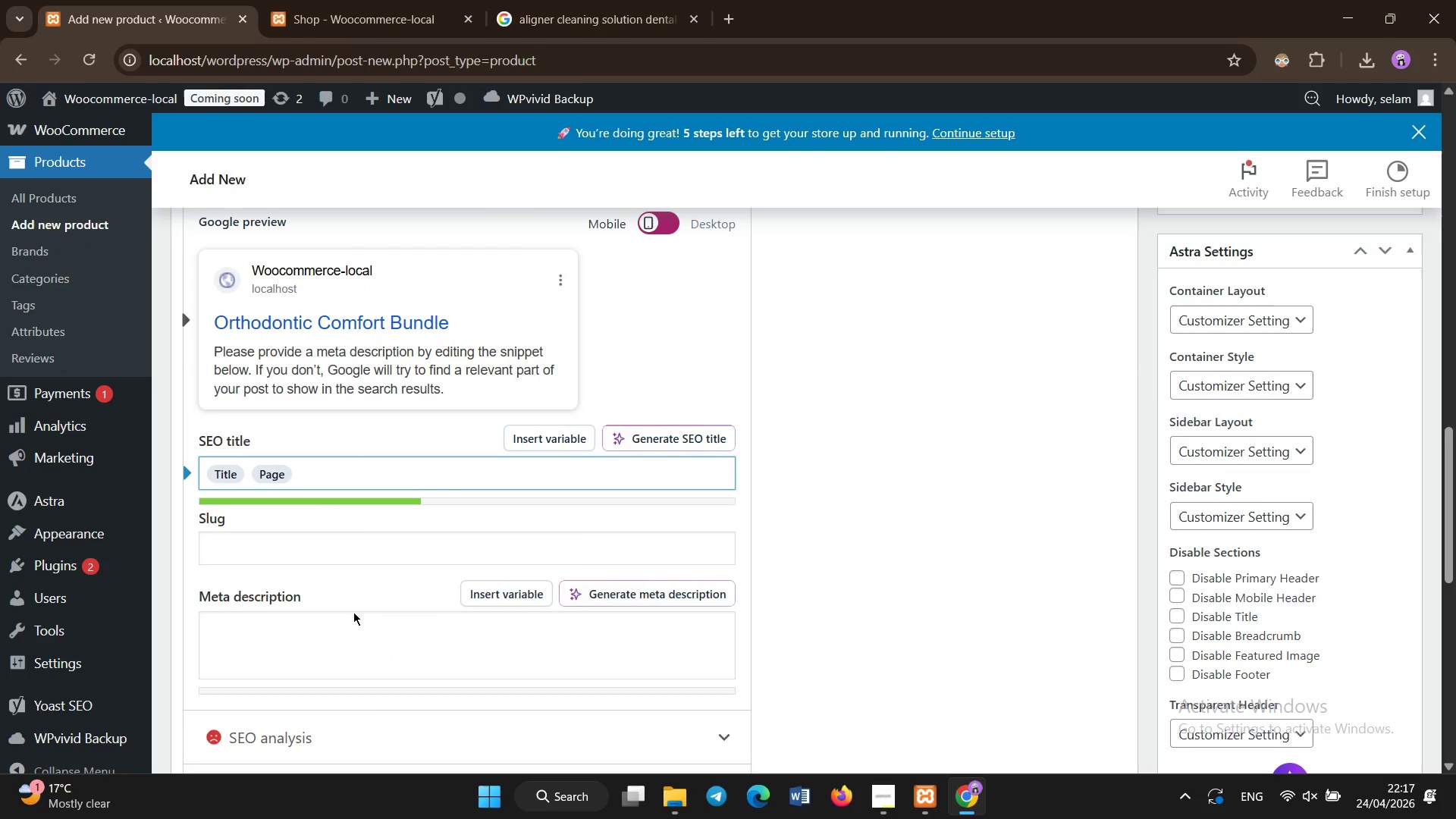 
left_click([346, 624])
 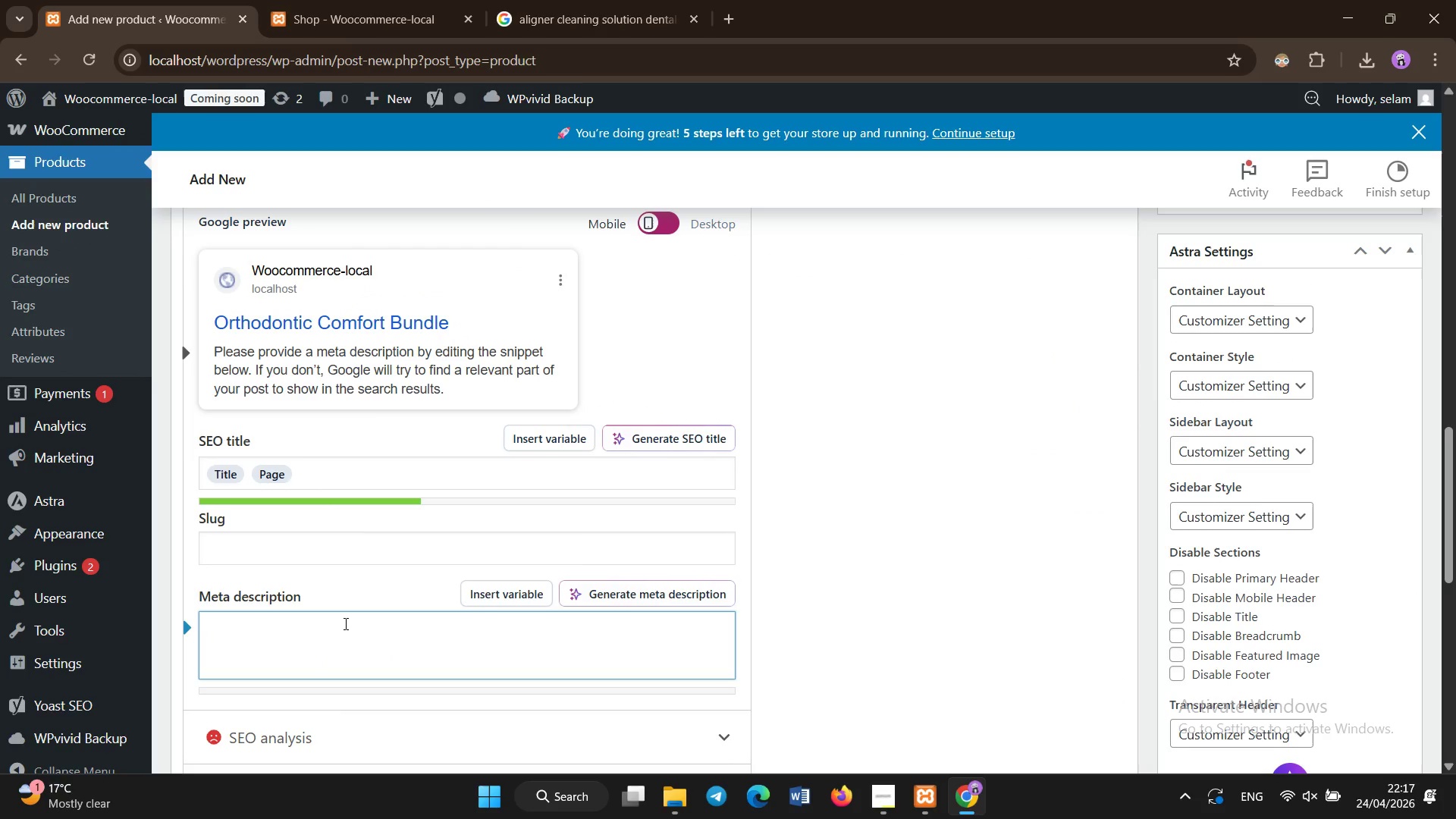 
type(Reduce braces discomfort with daily orthdontic care bundle. s)
key(Backspace)
type(Stay comfotable through)
 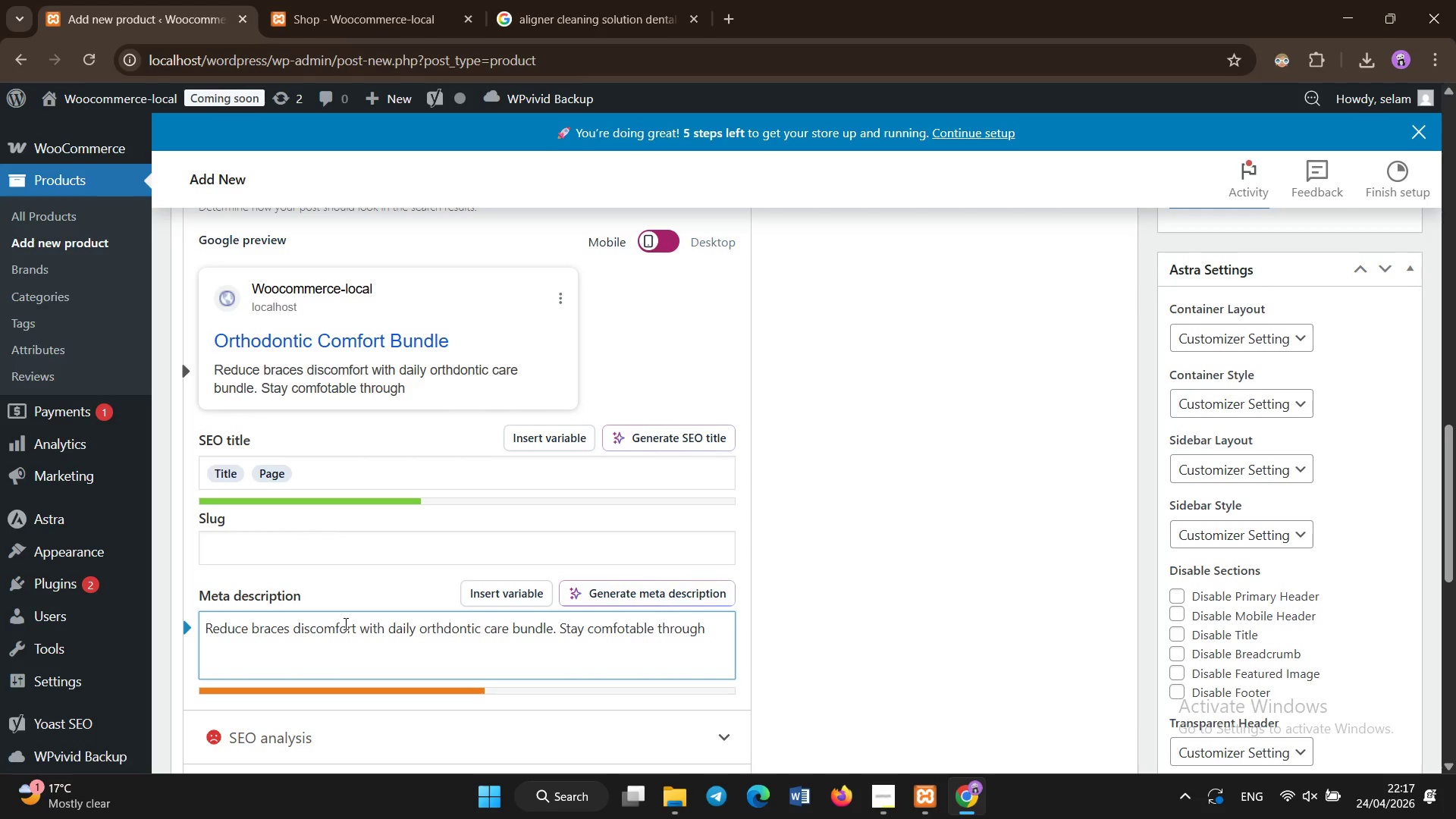 
type(out treatment.)
 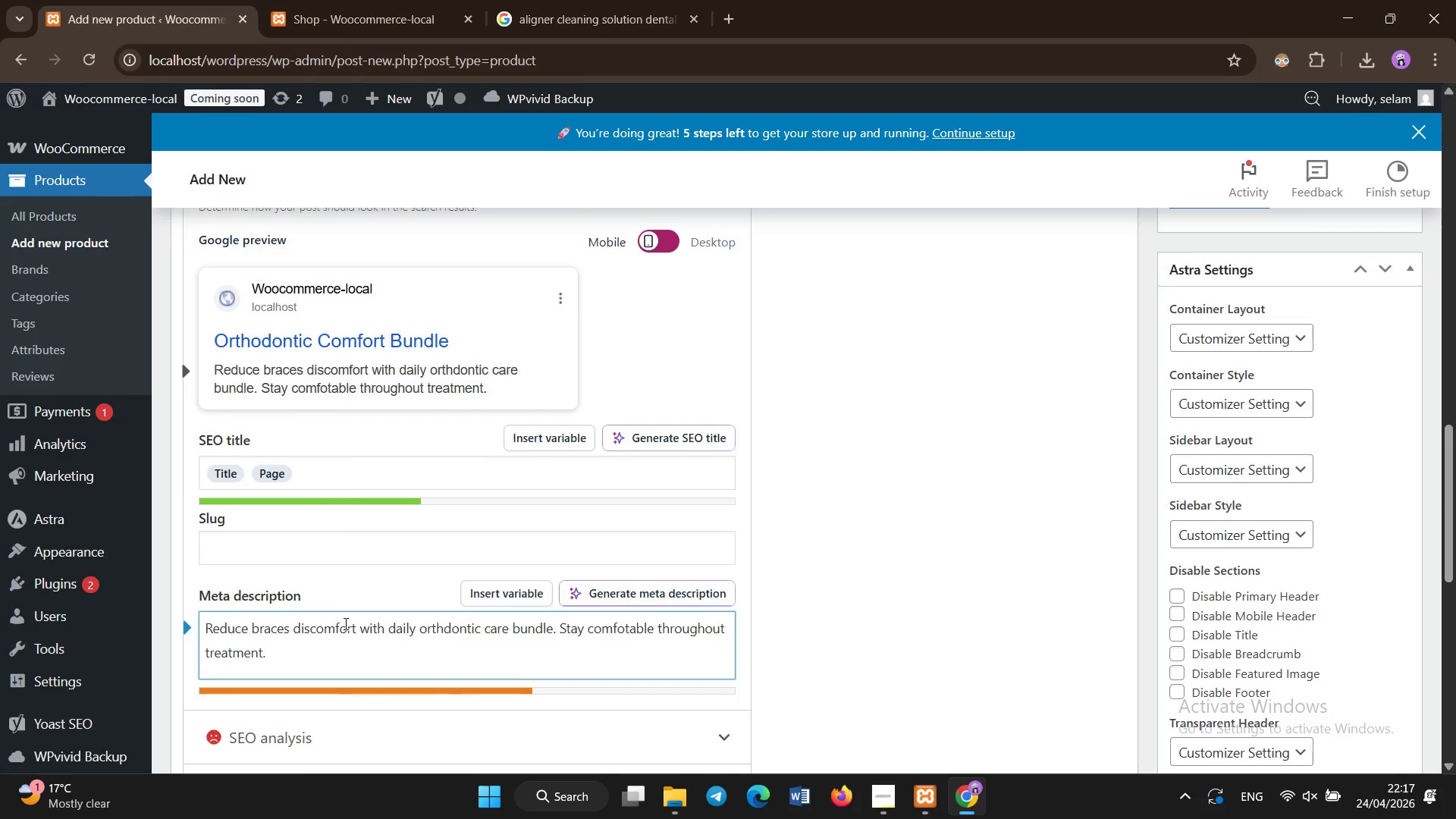 
scroll: coordinate [346, 624], scroll_direction: down, amount: 4.0
 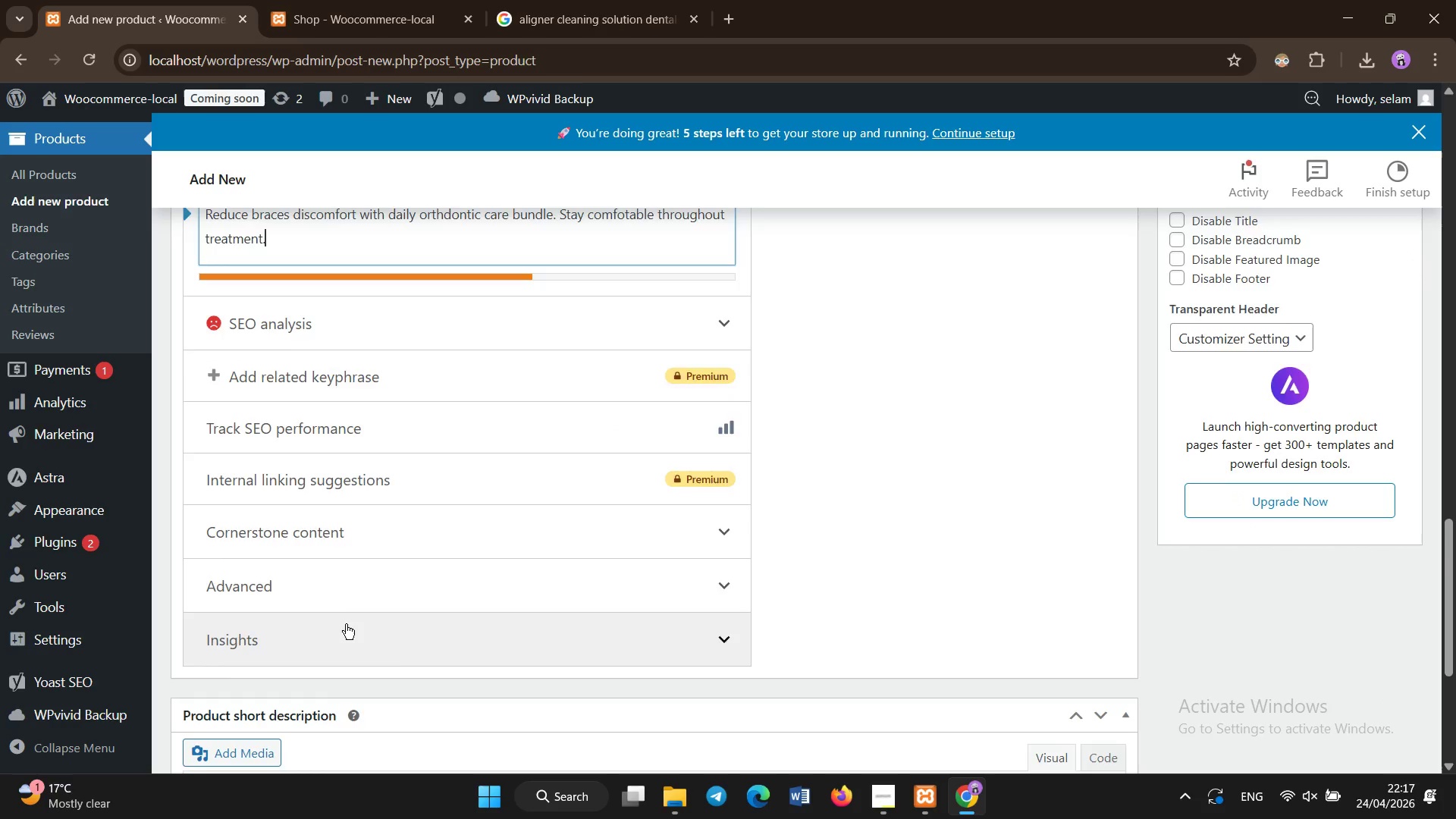 
scroll: coordinate [346, 624], scroll_direction: up, amount: 19.0
 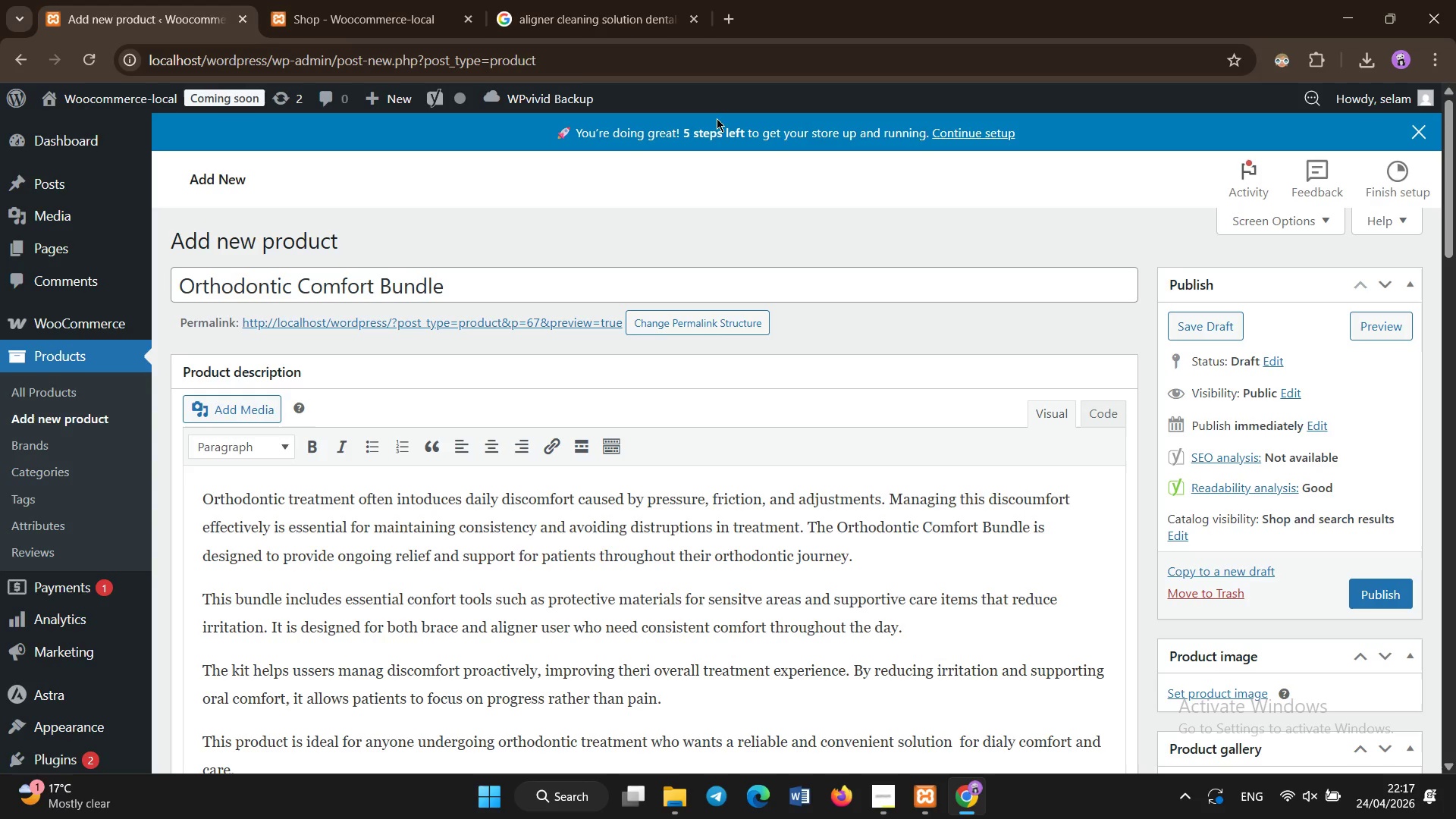 
right_click([717, 118])
 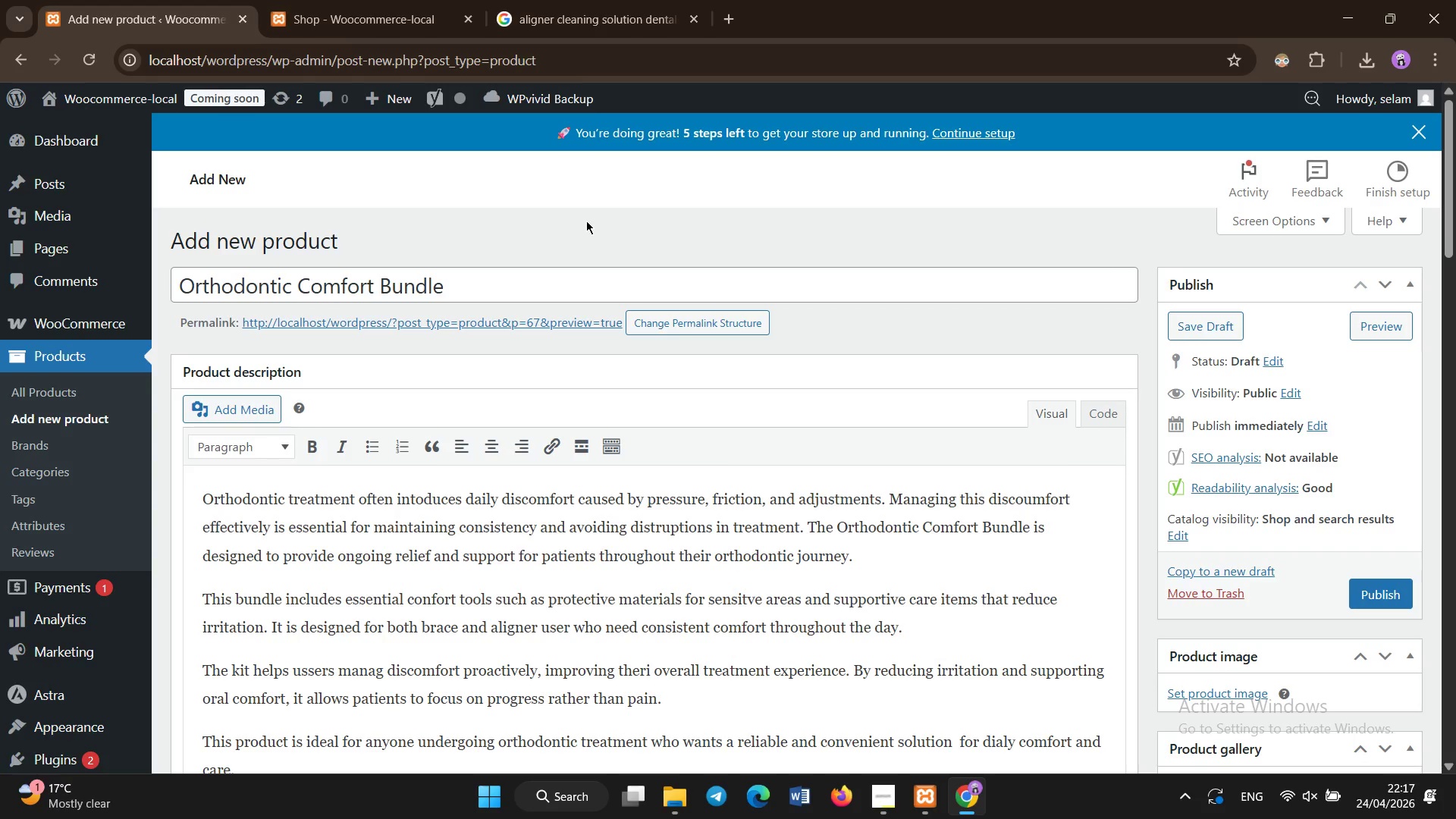 
double_click([595, 0])
 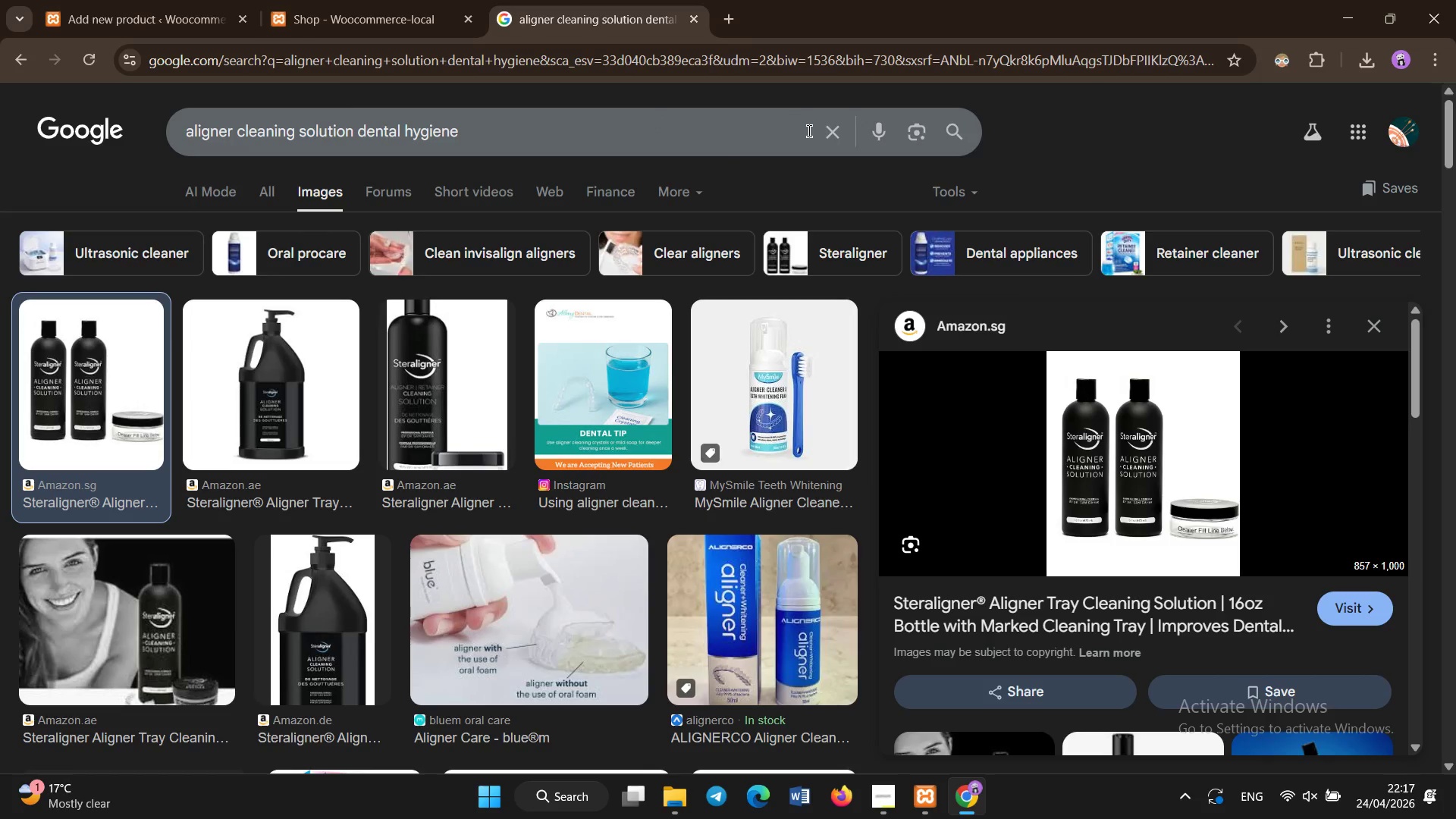 
left_click([833, 130])
 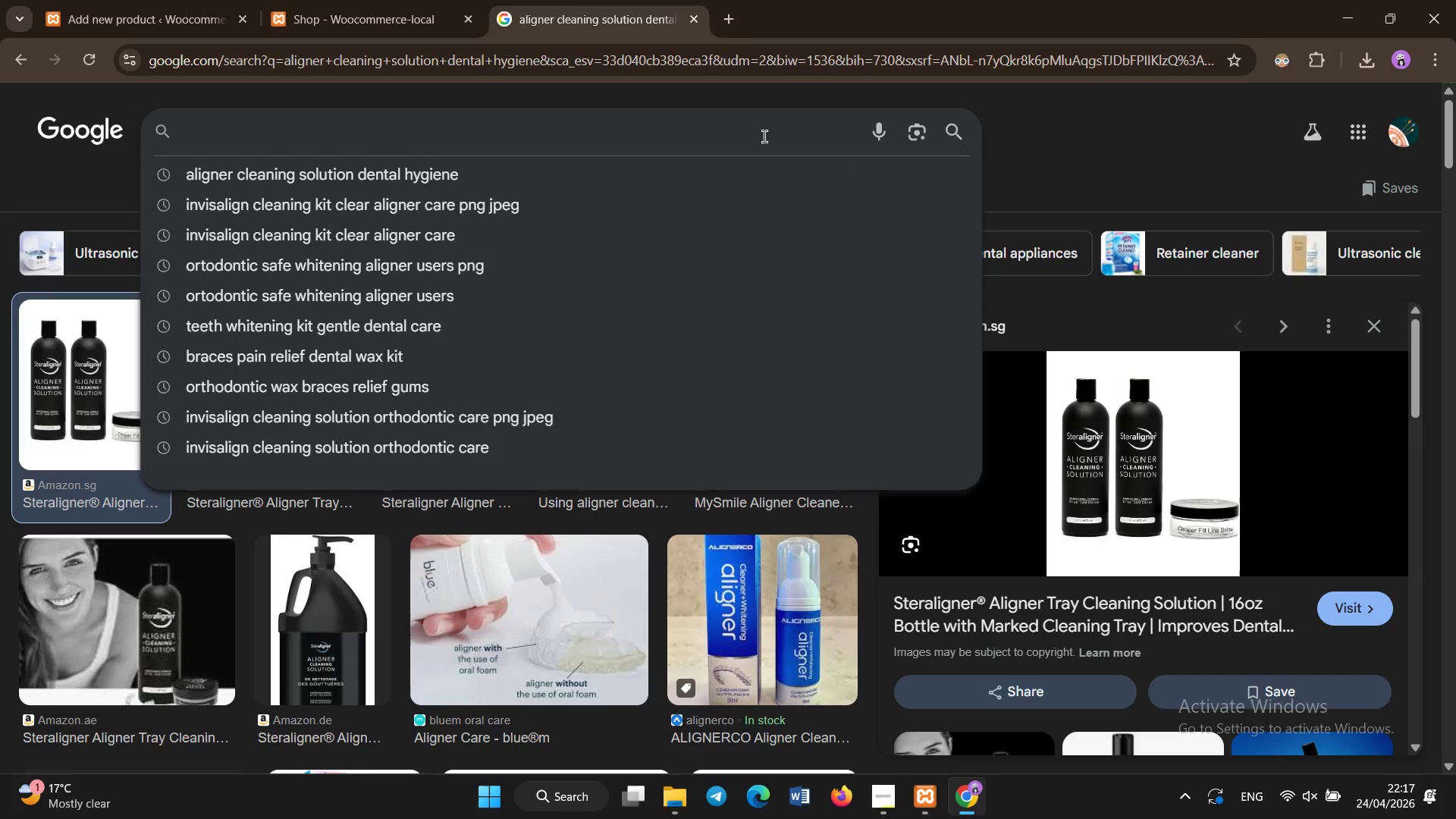 
type(orthodontic care kit braces comfott )
key(Backspace)
key(Backspace)
key(Backspace)
key(Backspace)
type(ort tools)
 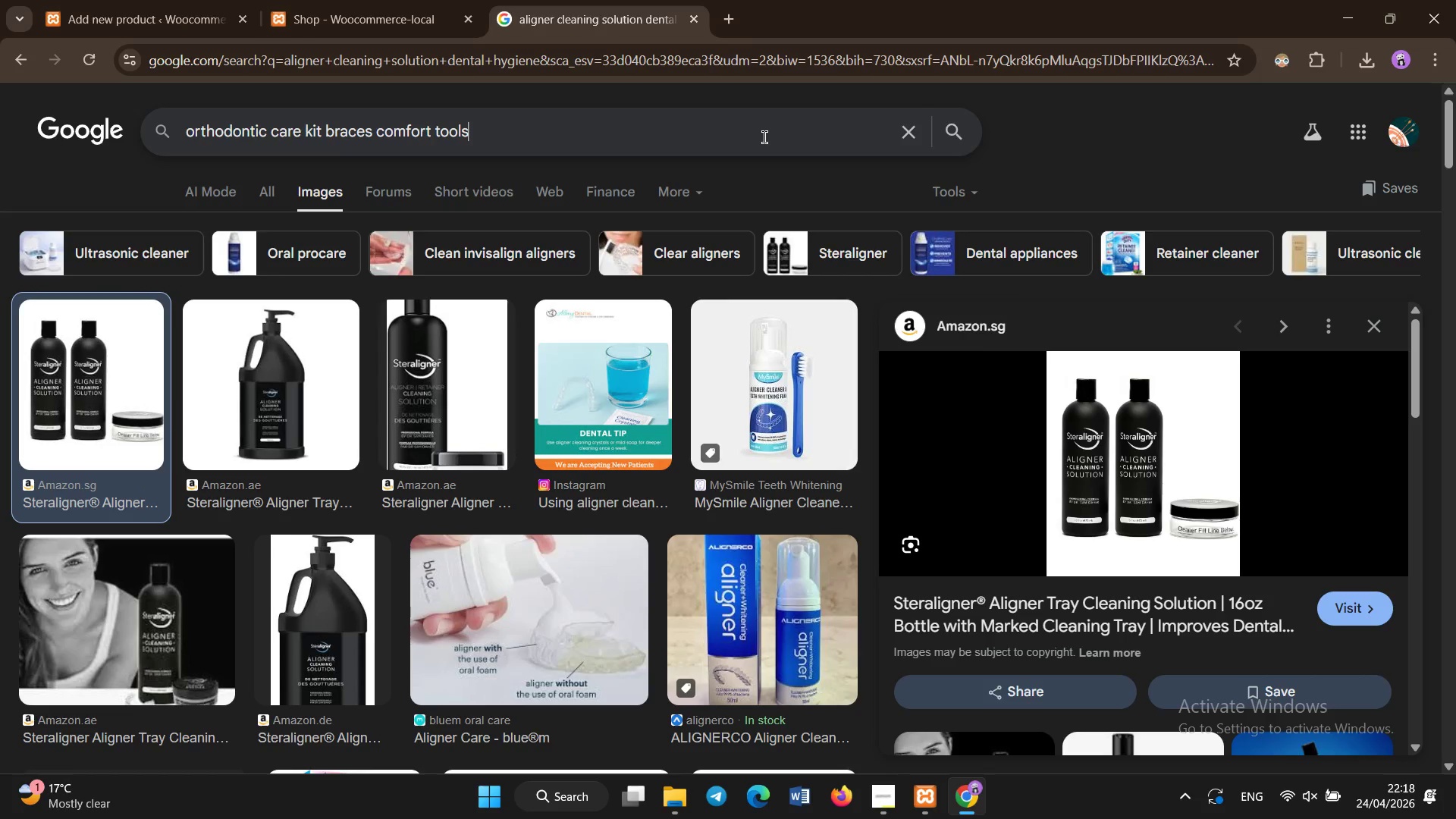 
key(Enter)
 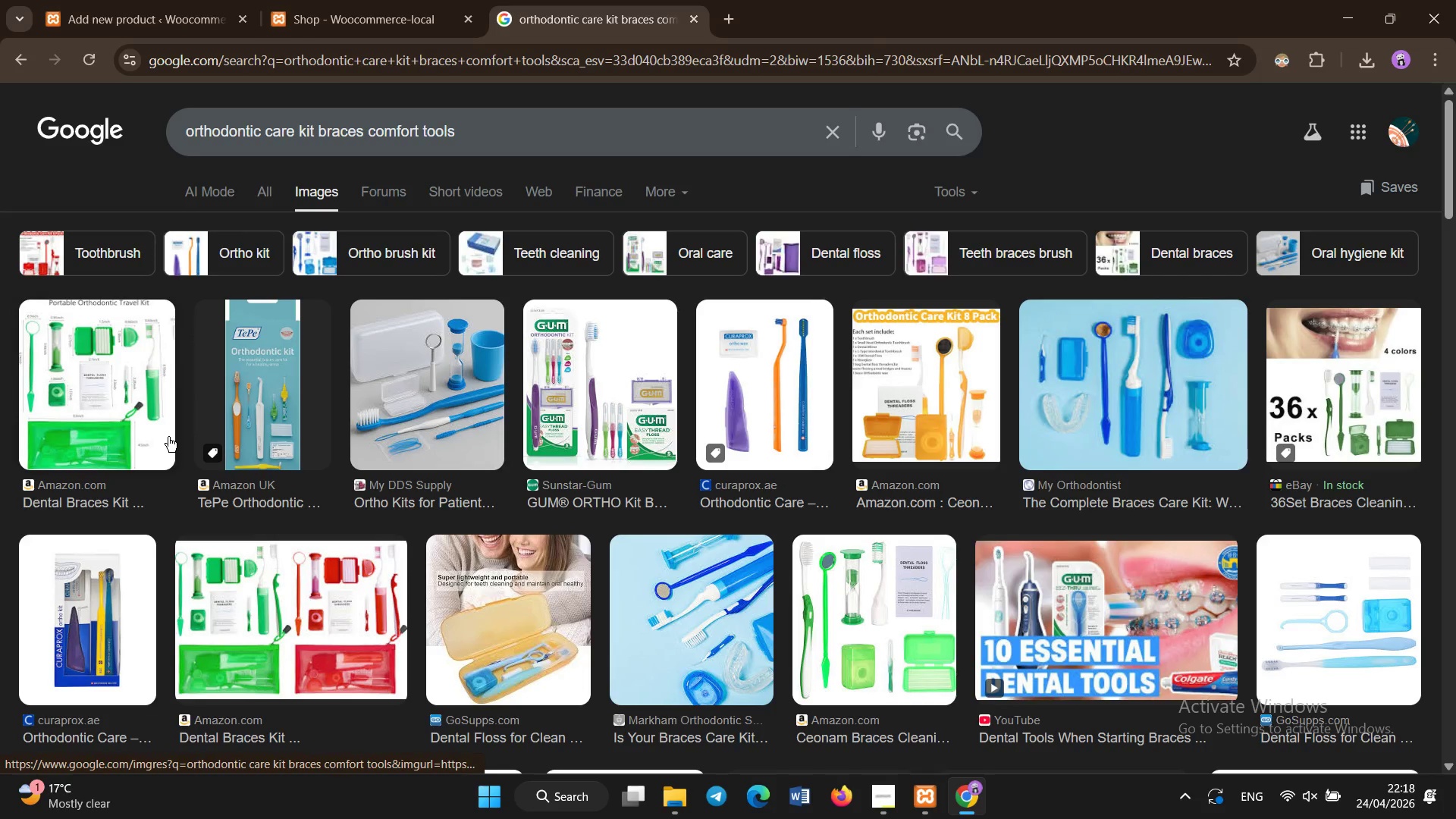 
left_click([162, 425])
 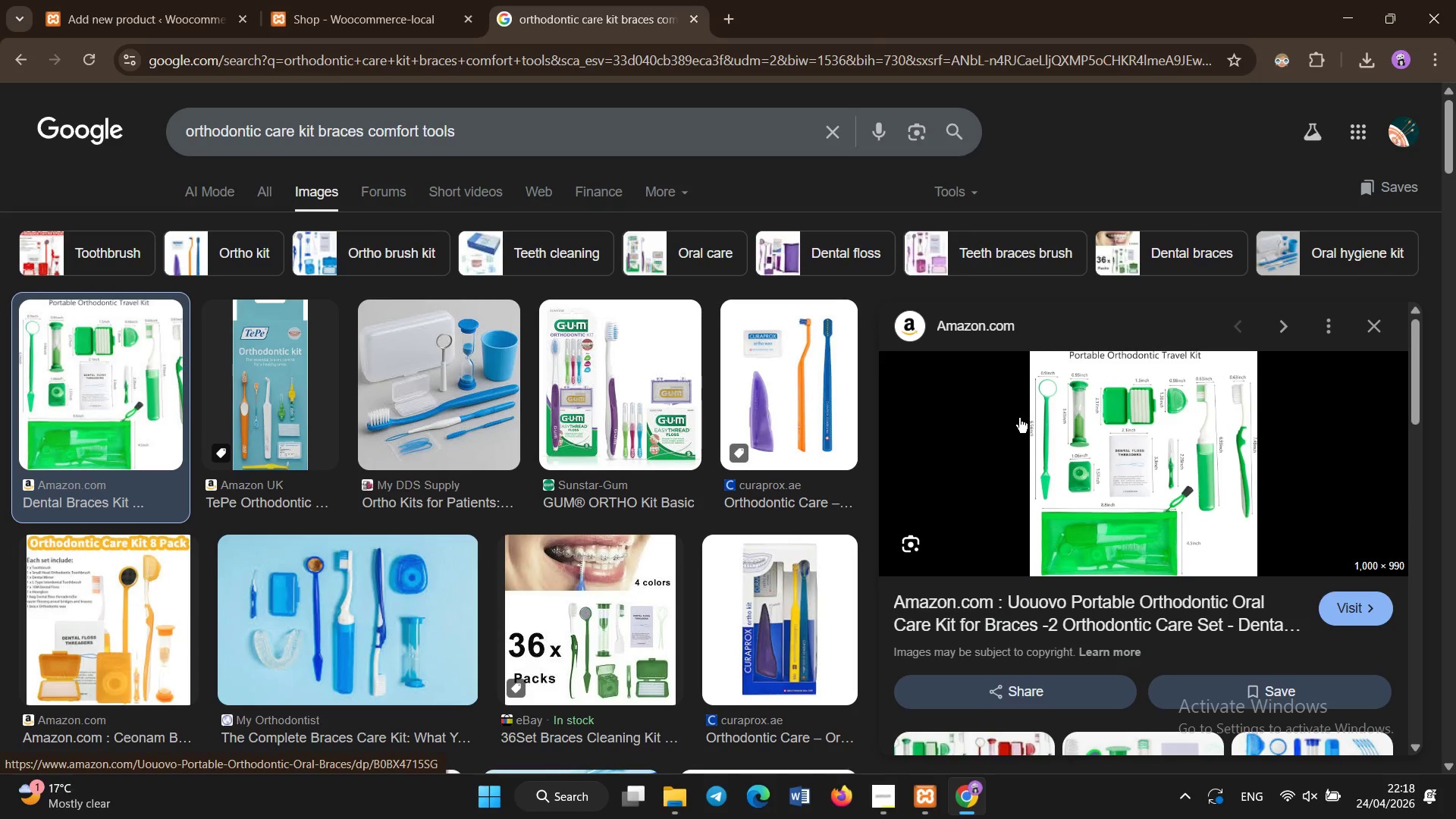 
right_click([1053, 408])
 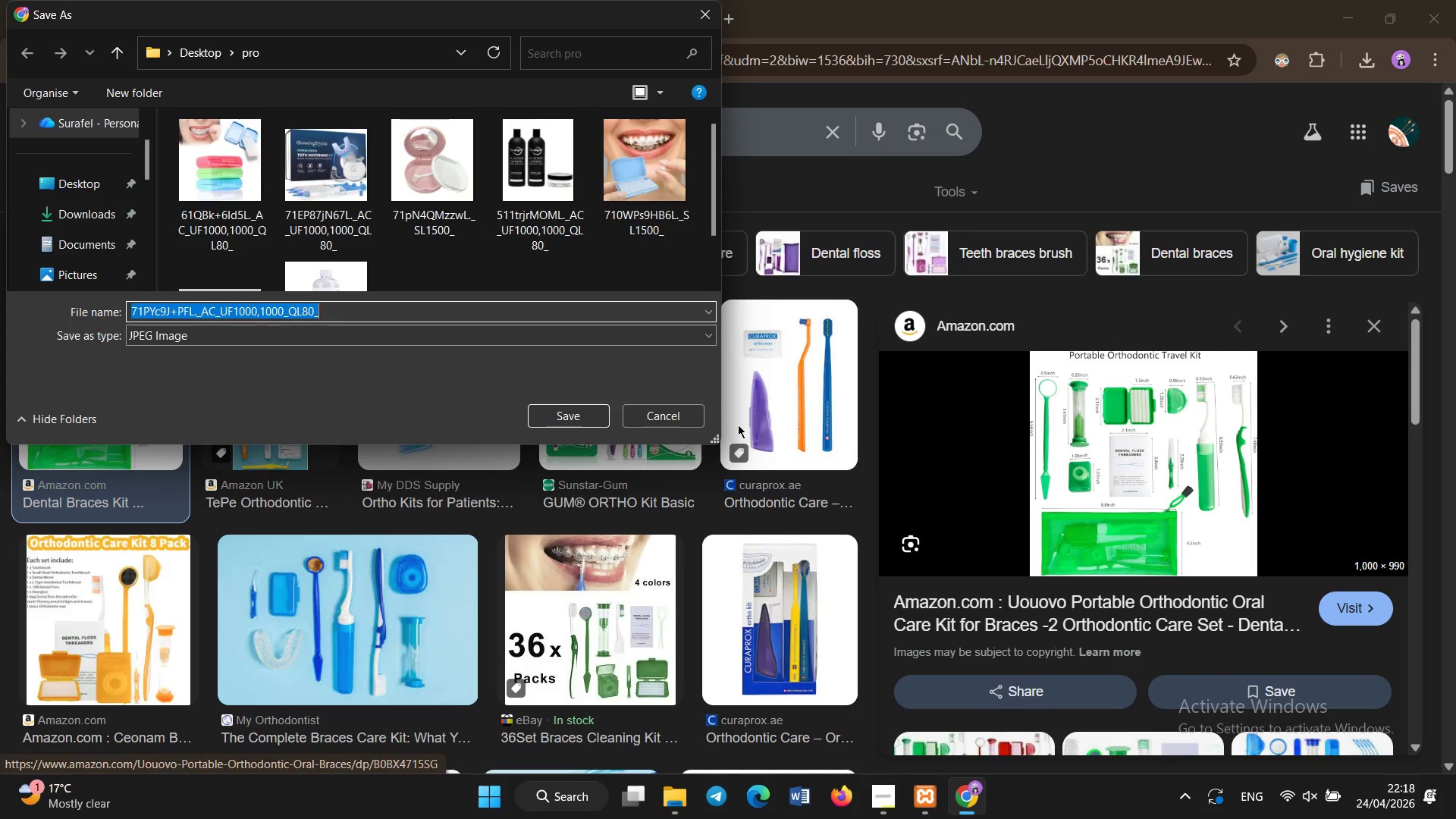 
left_click([563, 419])
 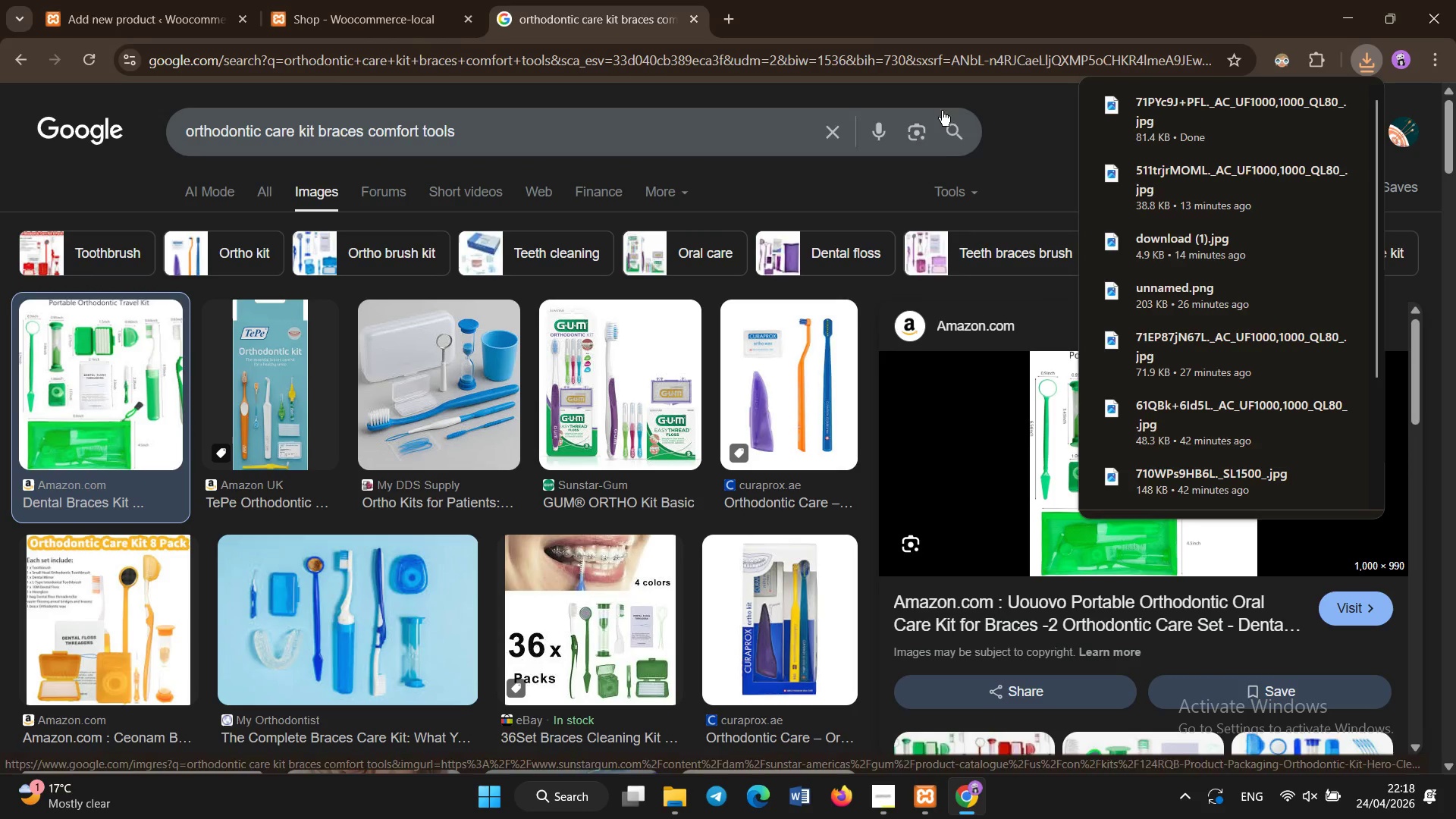 
left_click([833, 123])
 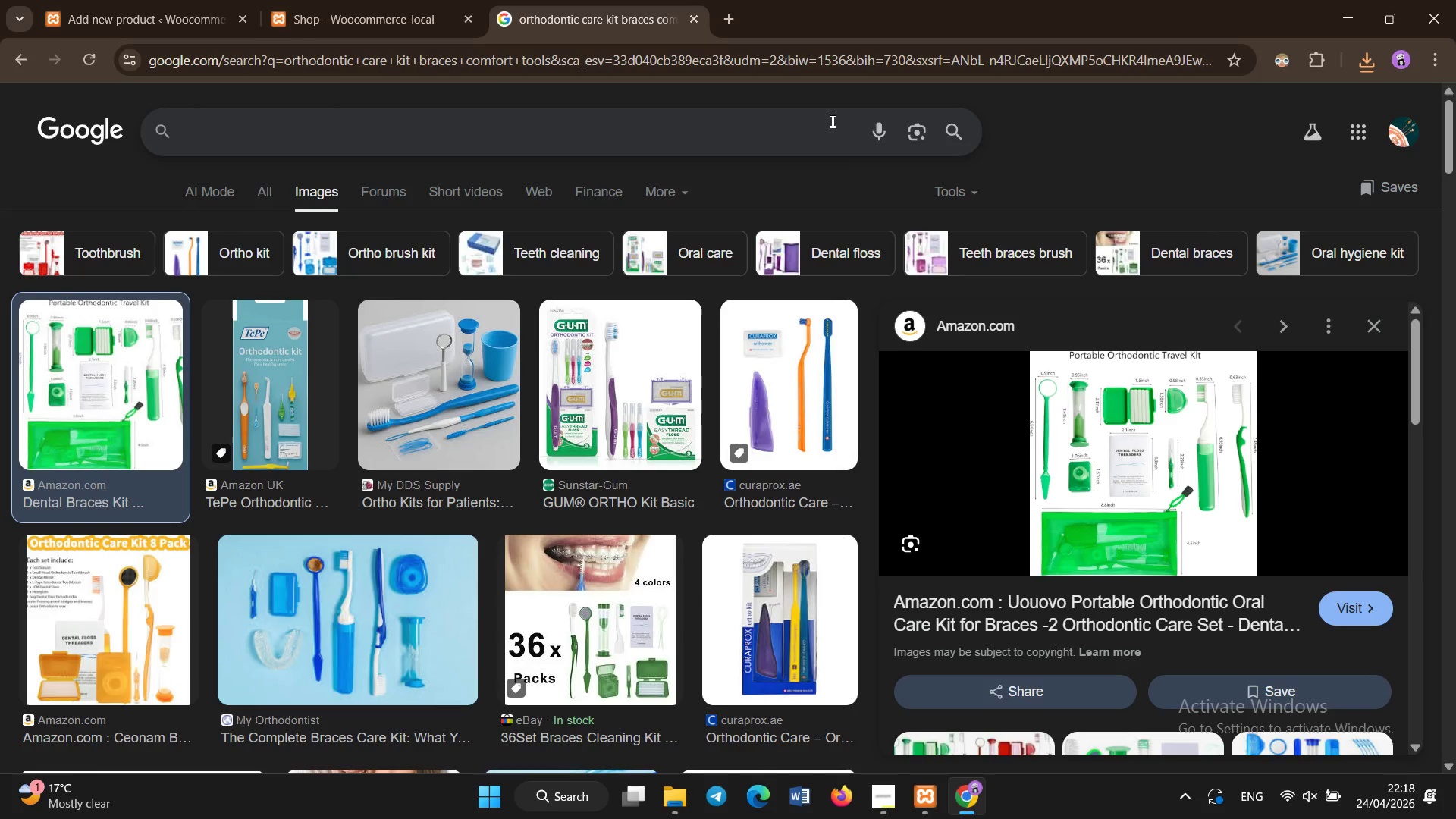 
type(dental relief kit ortho)
 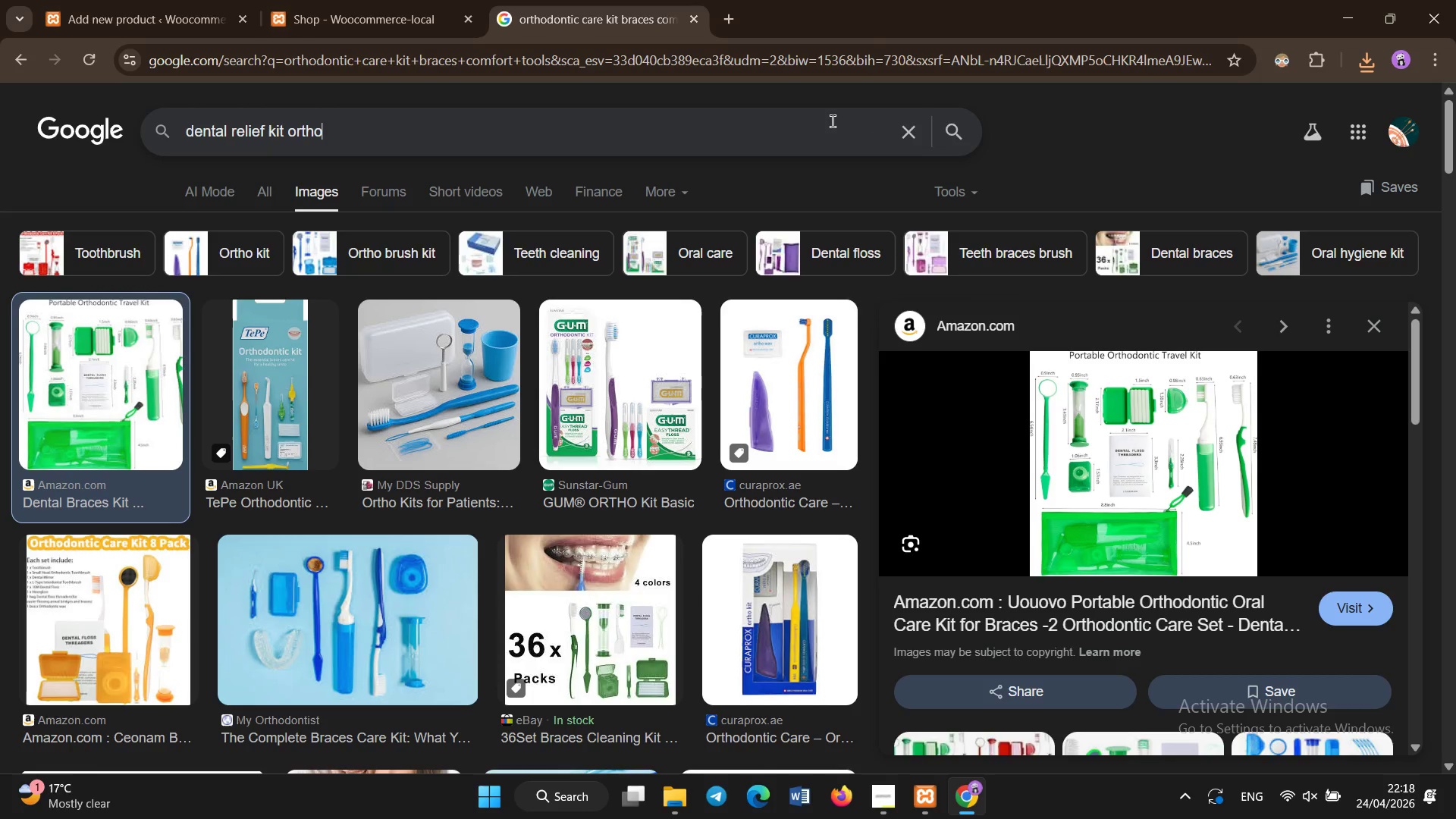 
type(dontic patient)
 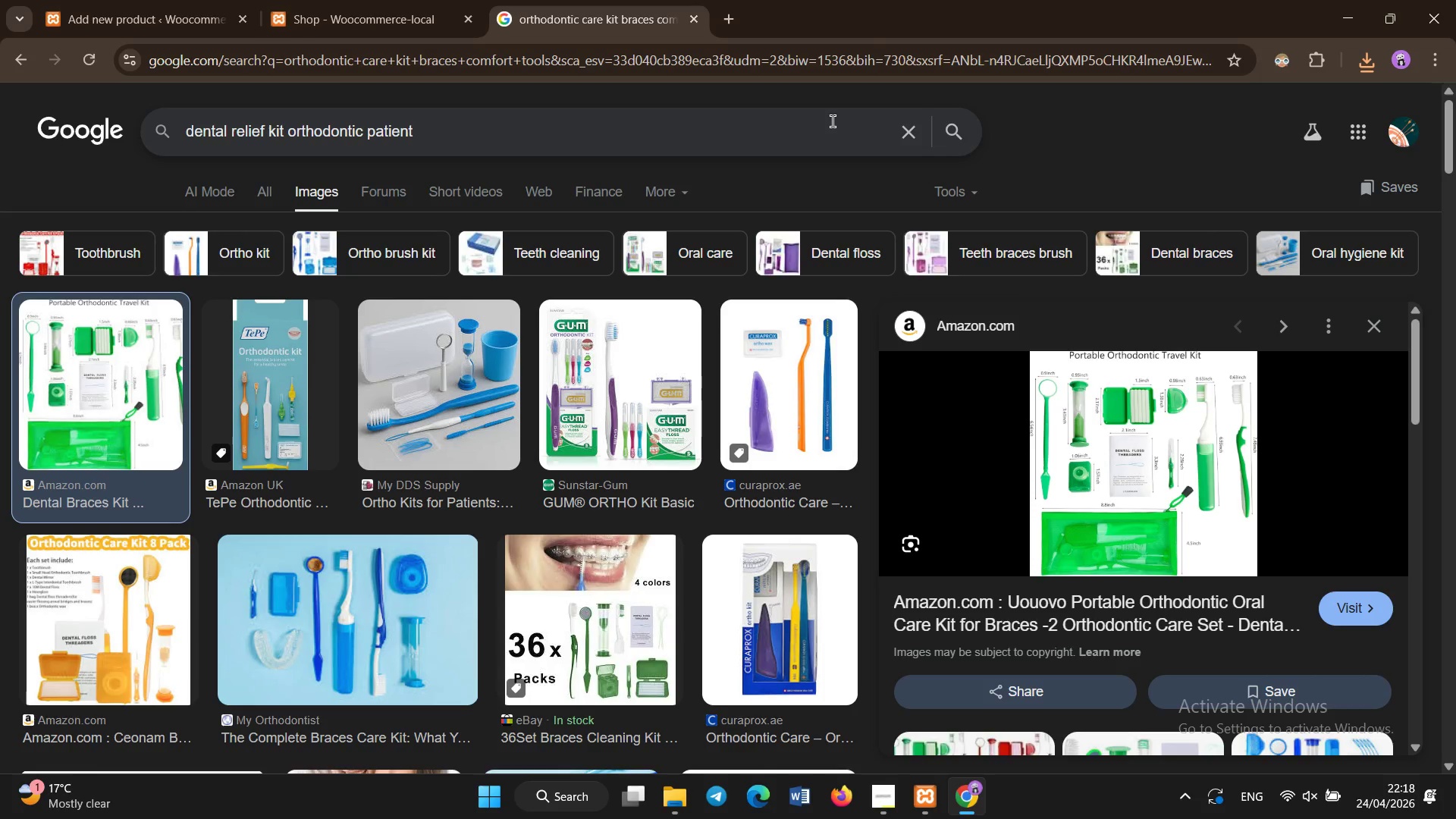 
key(Enter)
 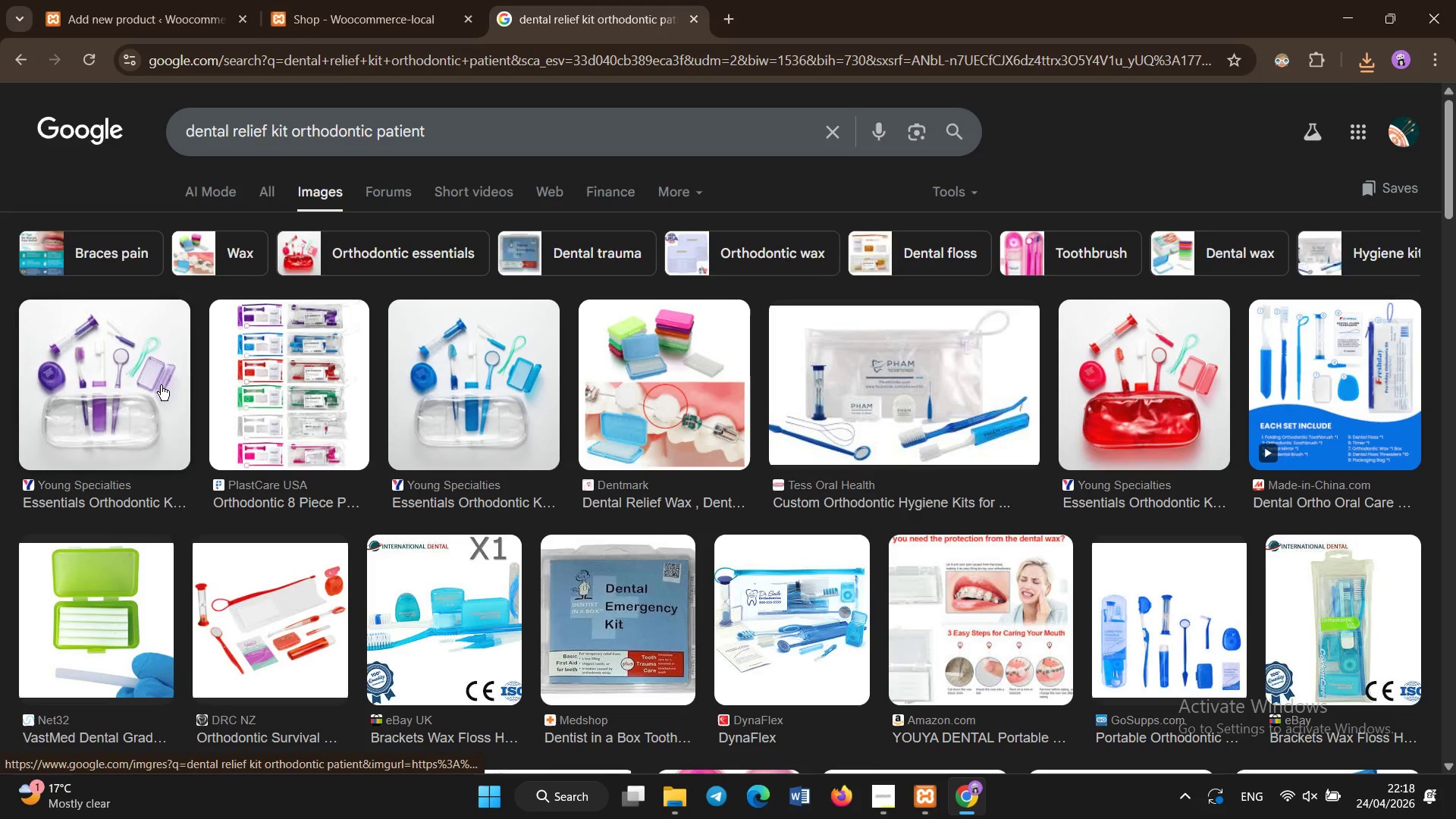 
left_click([161, 385])
 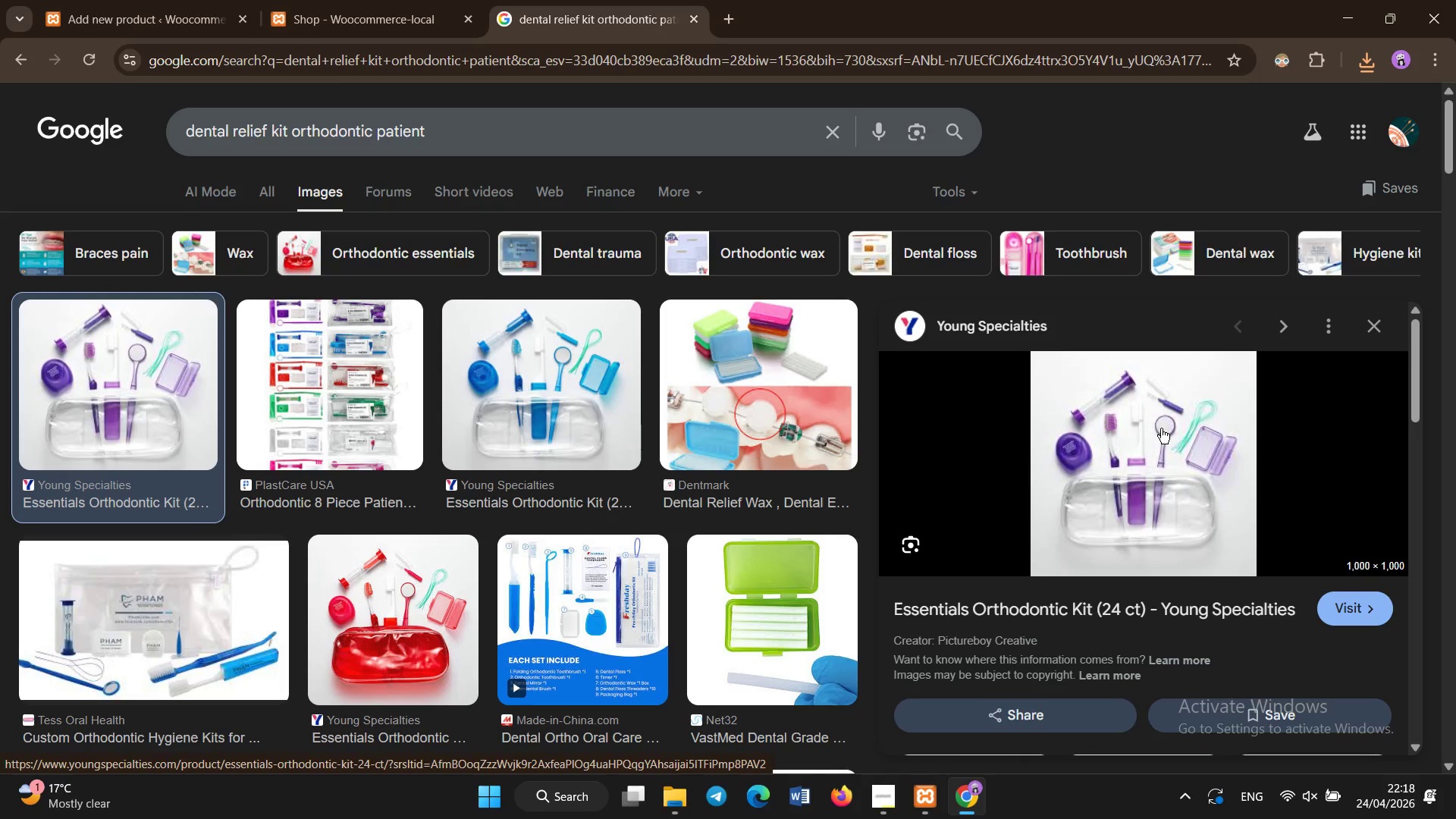 
right_click([1146, 402])
 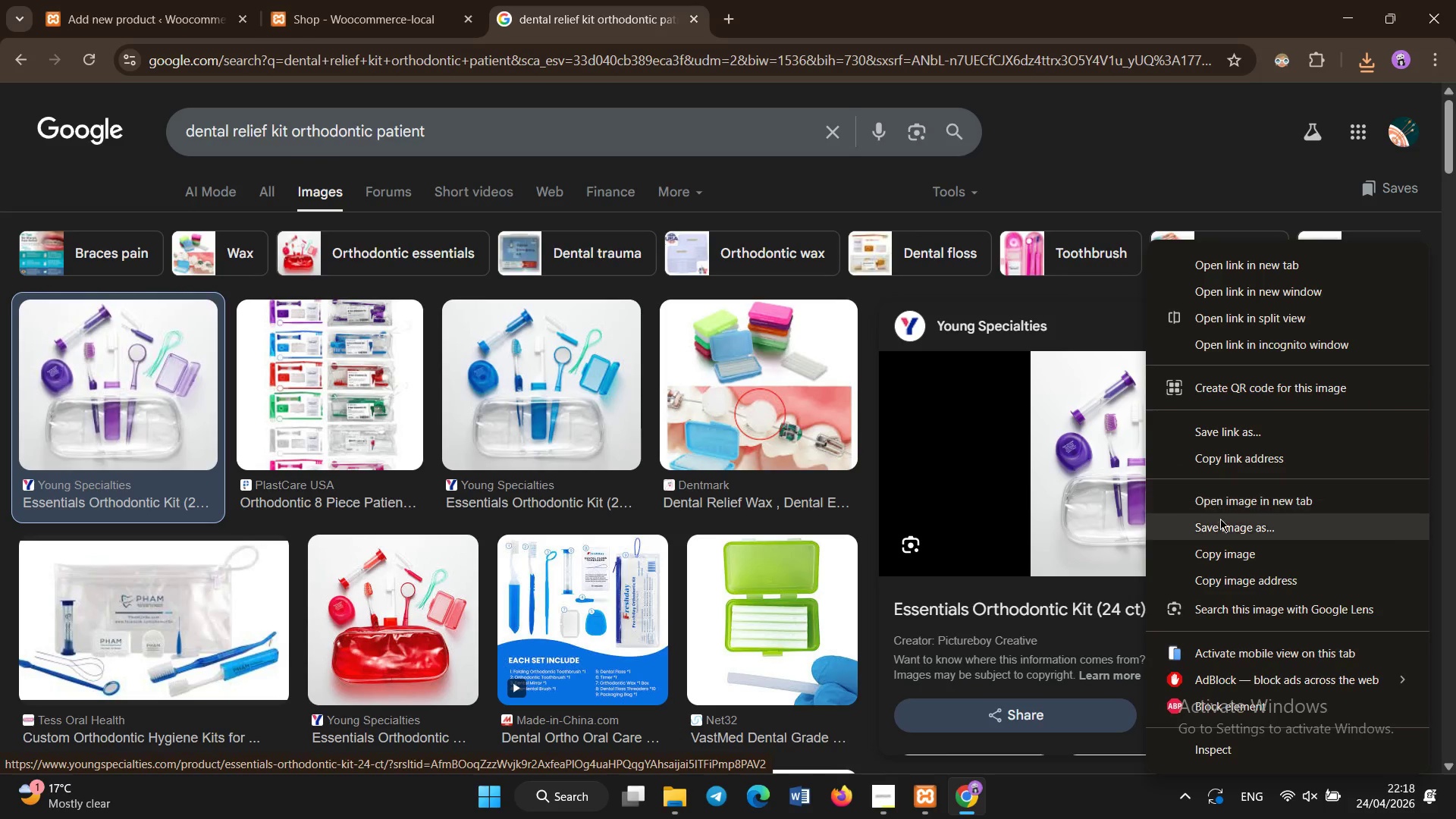 
left_click([1220, 520])
 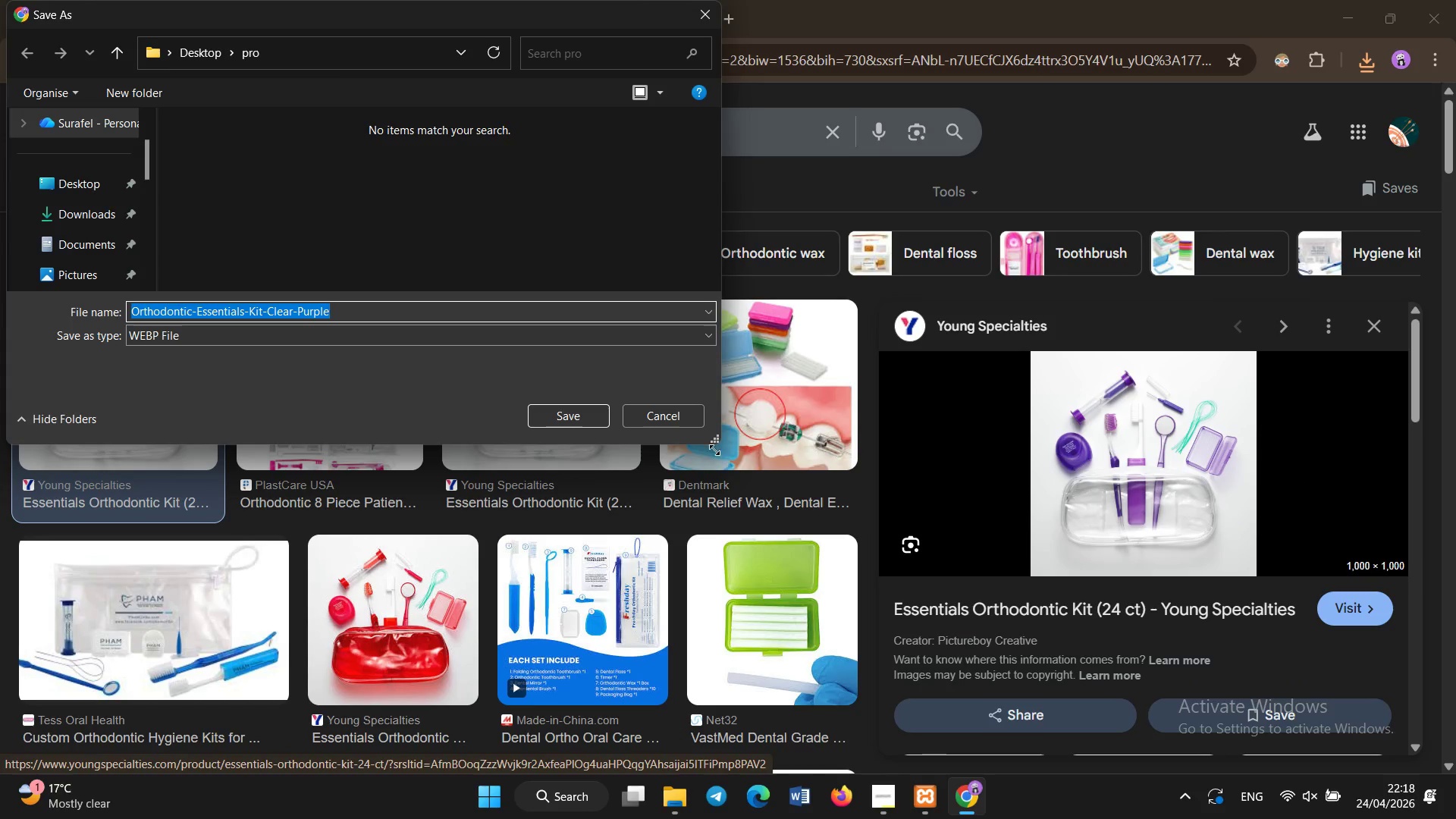 
left_click([673, 408])
 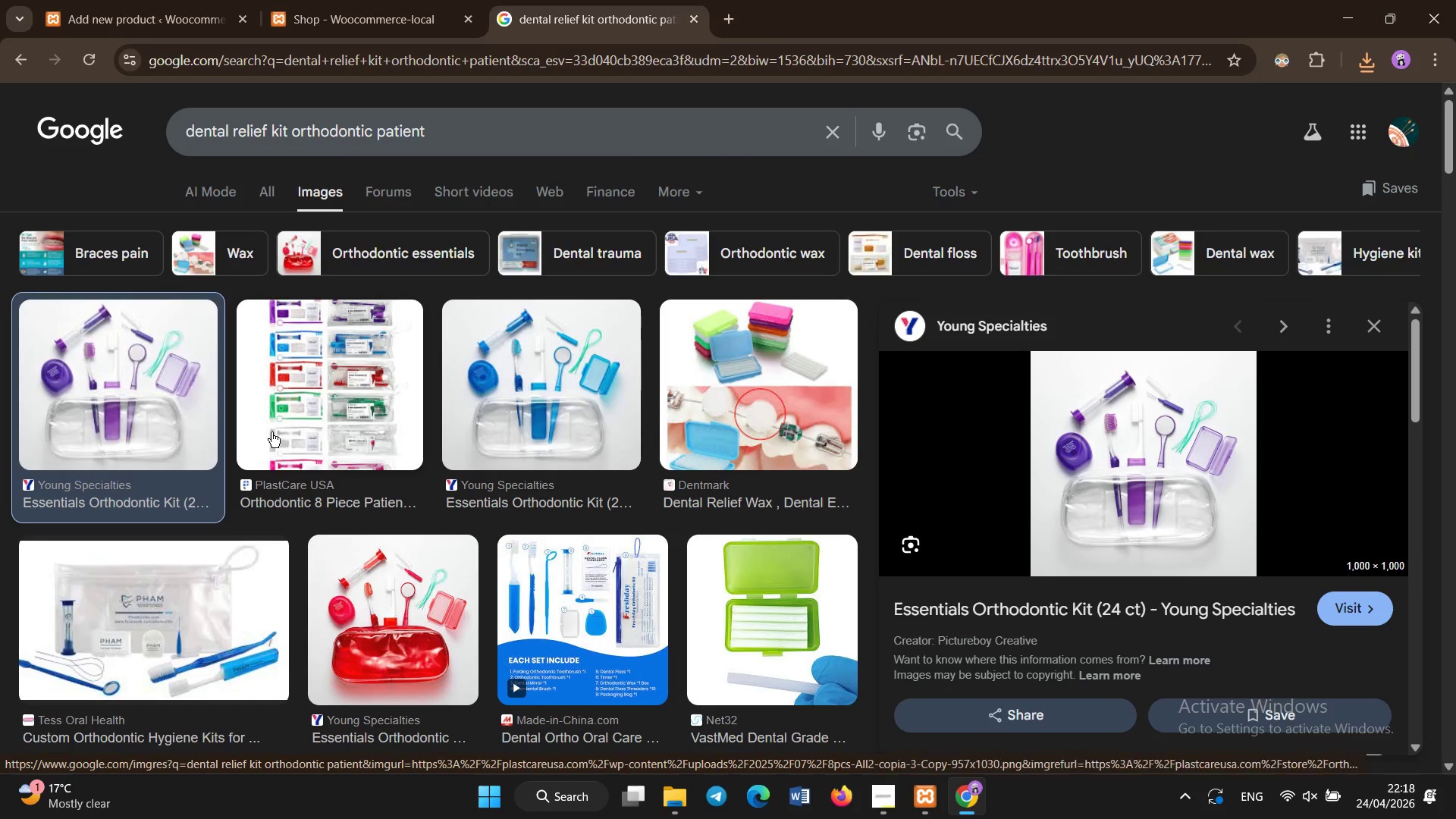 
left_click([312, 388])
 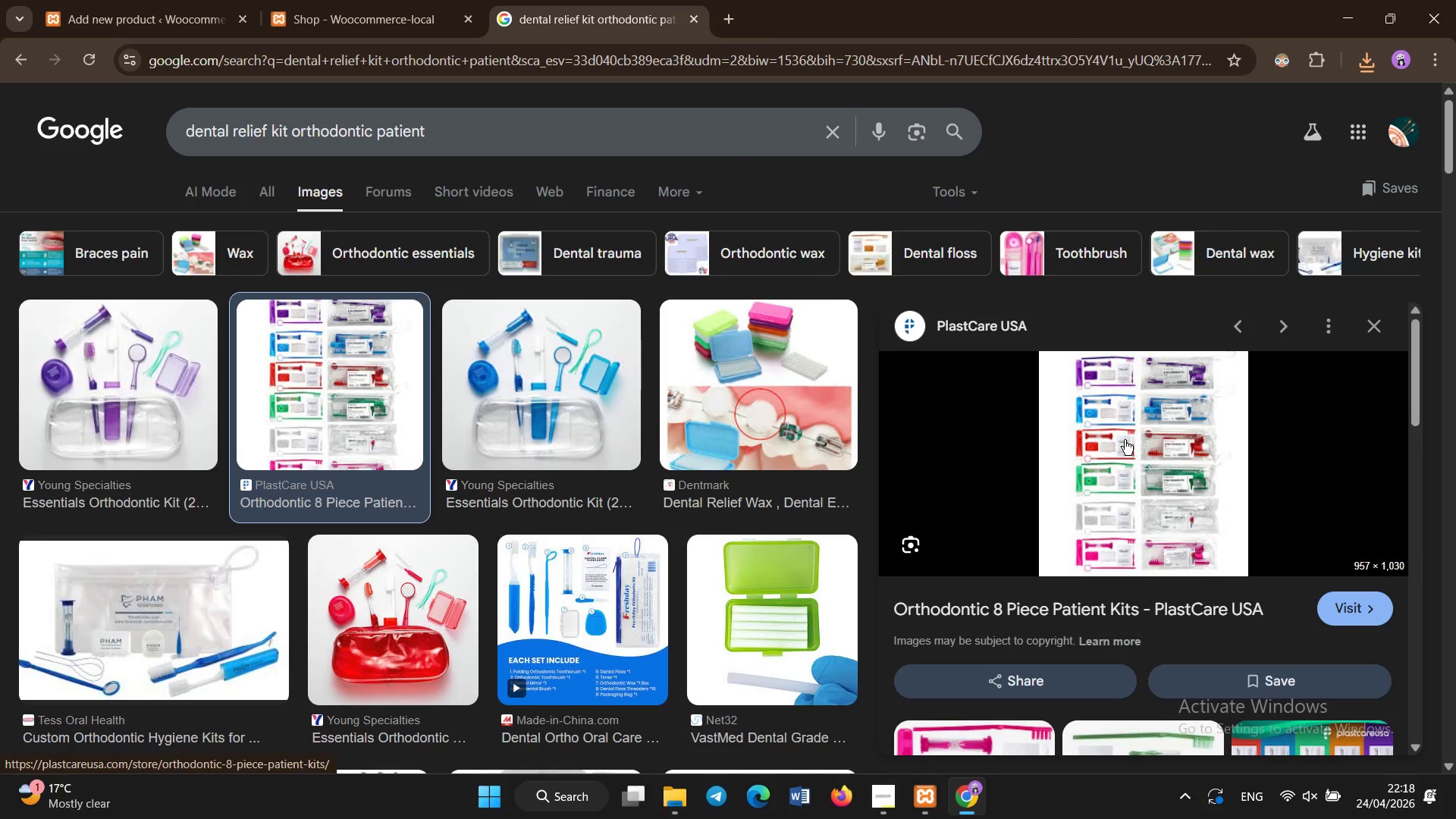 
right_click([1125, 440])
 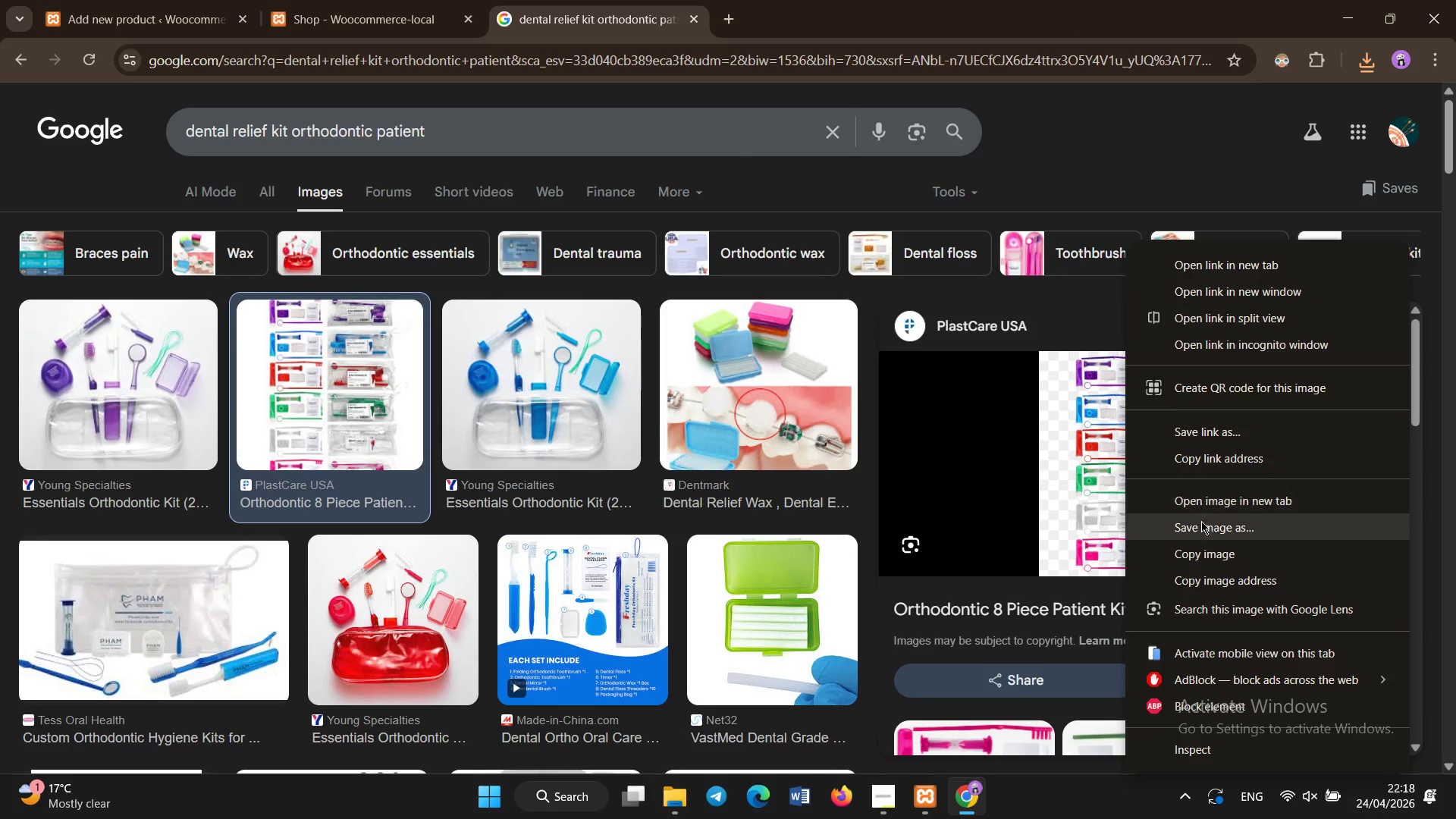 
left_click([1201, 527])
 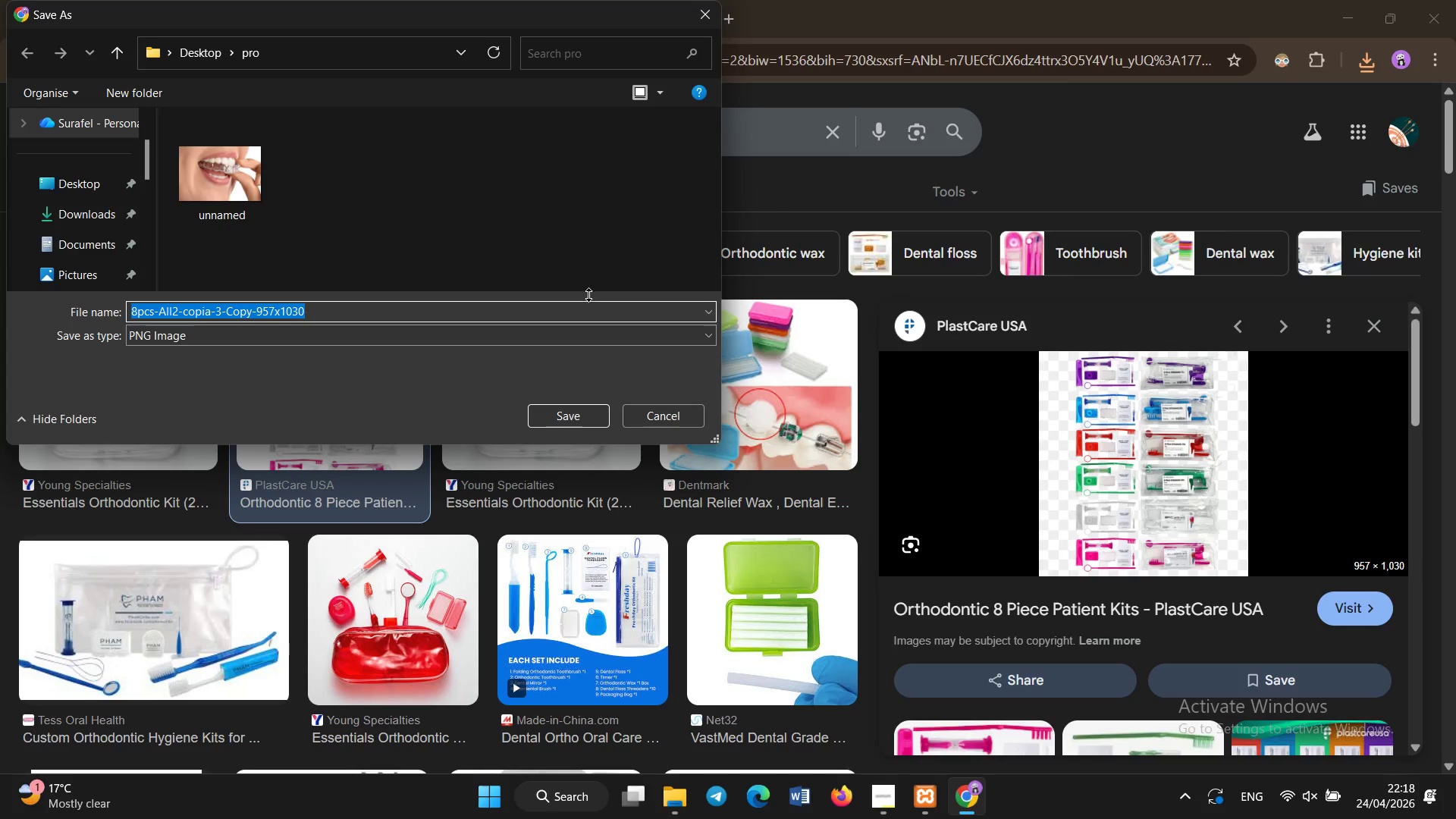 
left_click([593, 419])
 